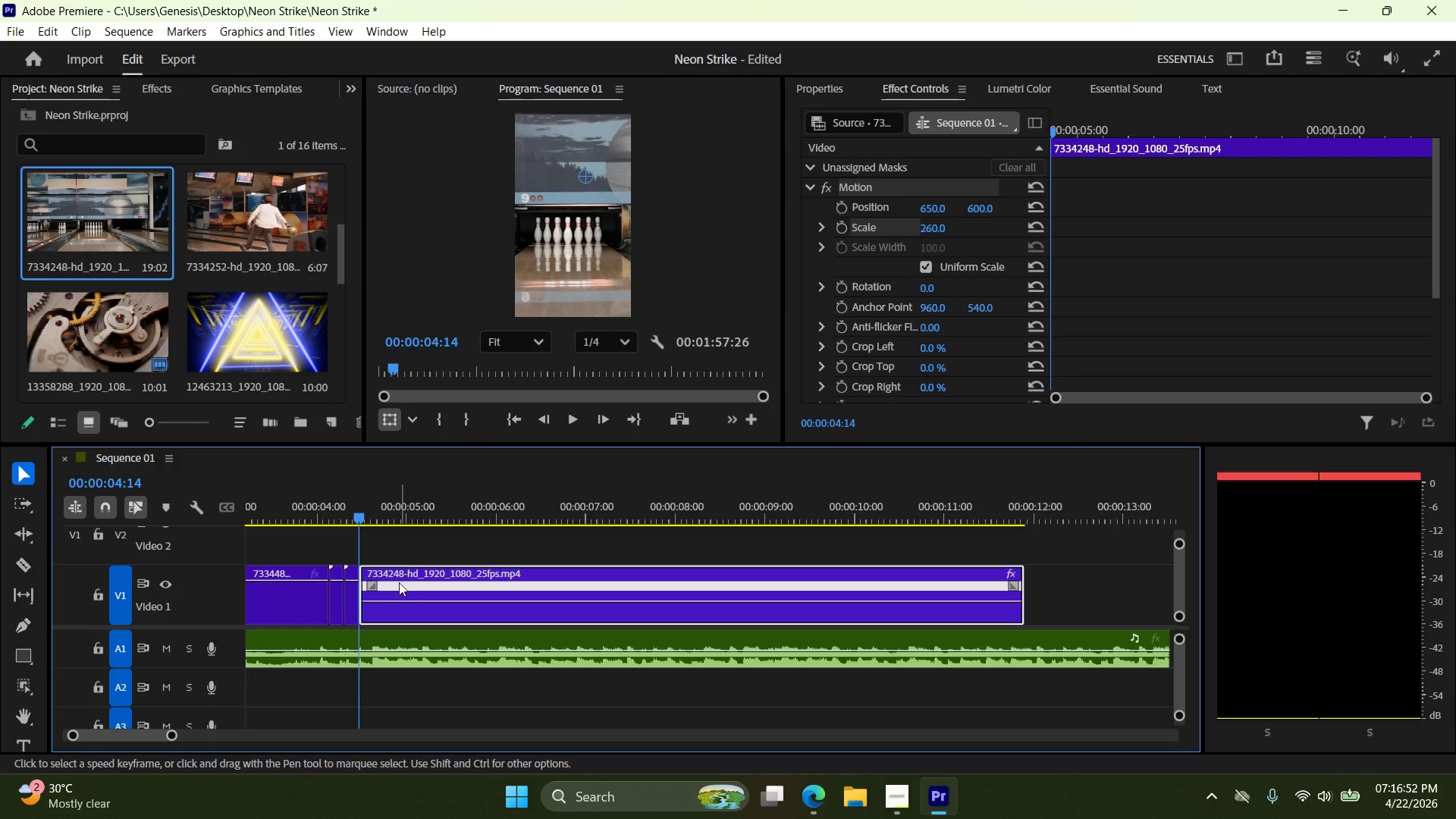 
left_click_drag(start_coordinate=[399, 582], to_coordinate=[397, 556])
 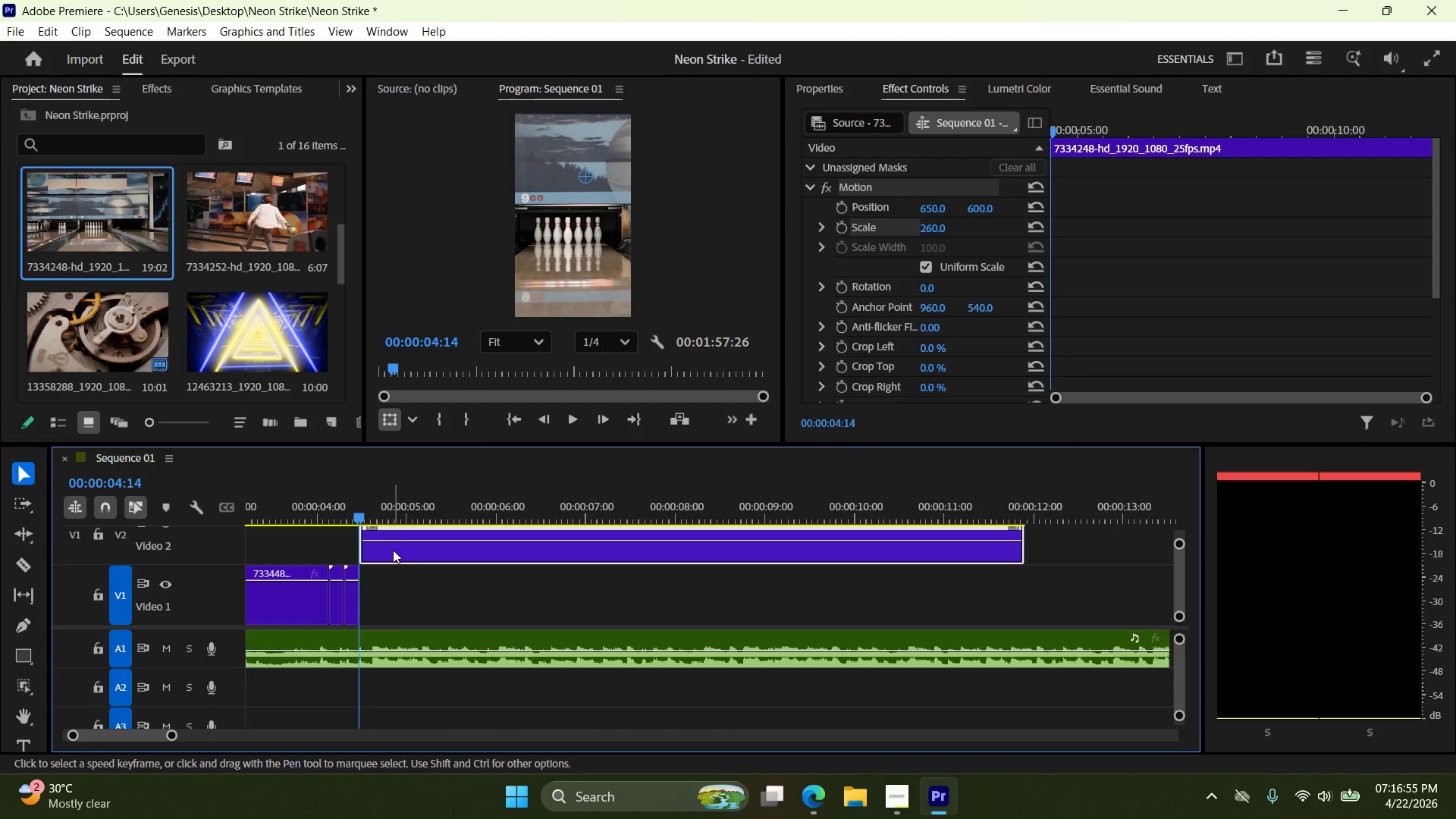 
key(Control+Z)
 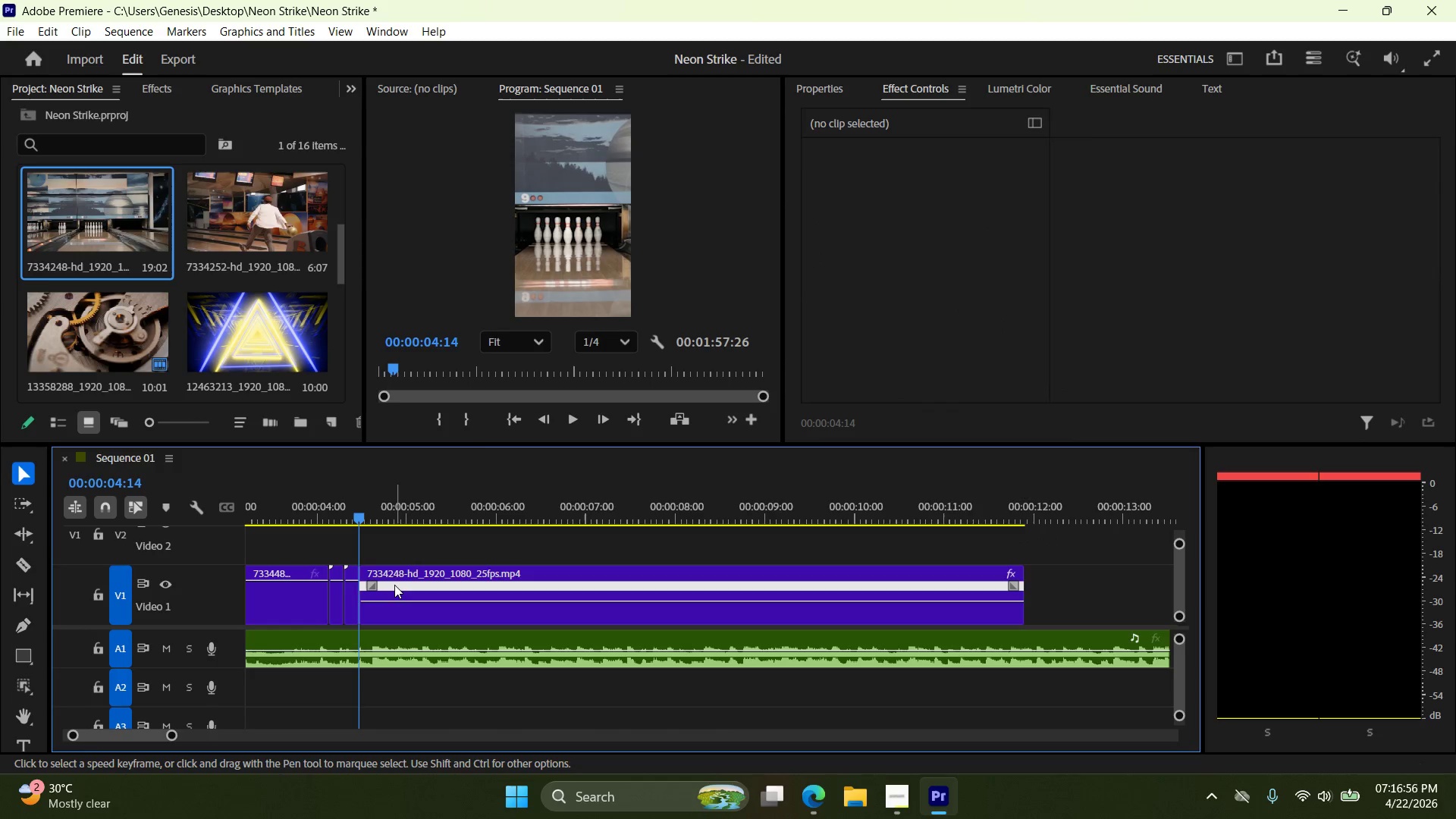 
double_click([394, 584])
 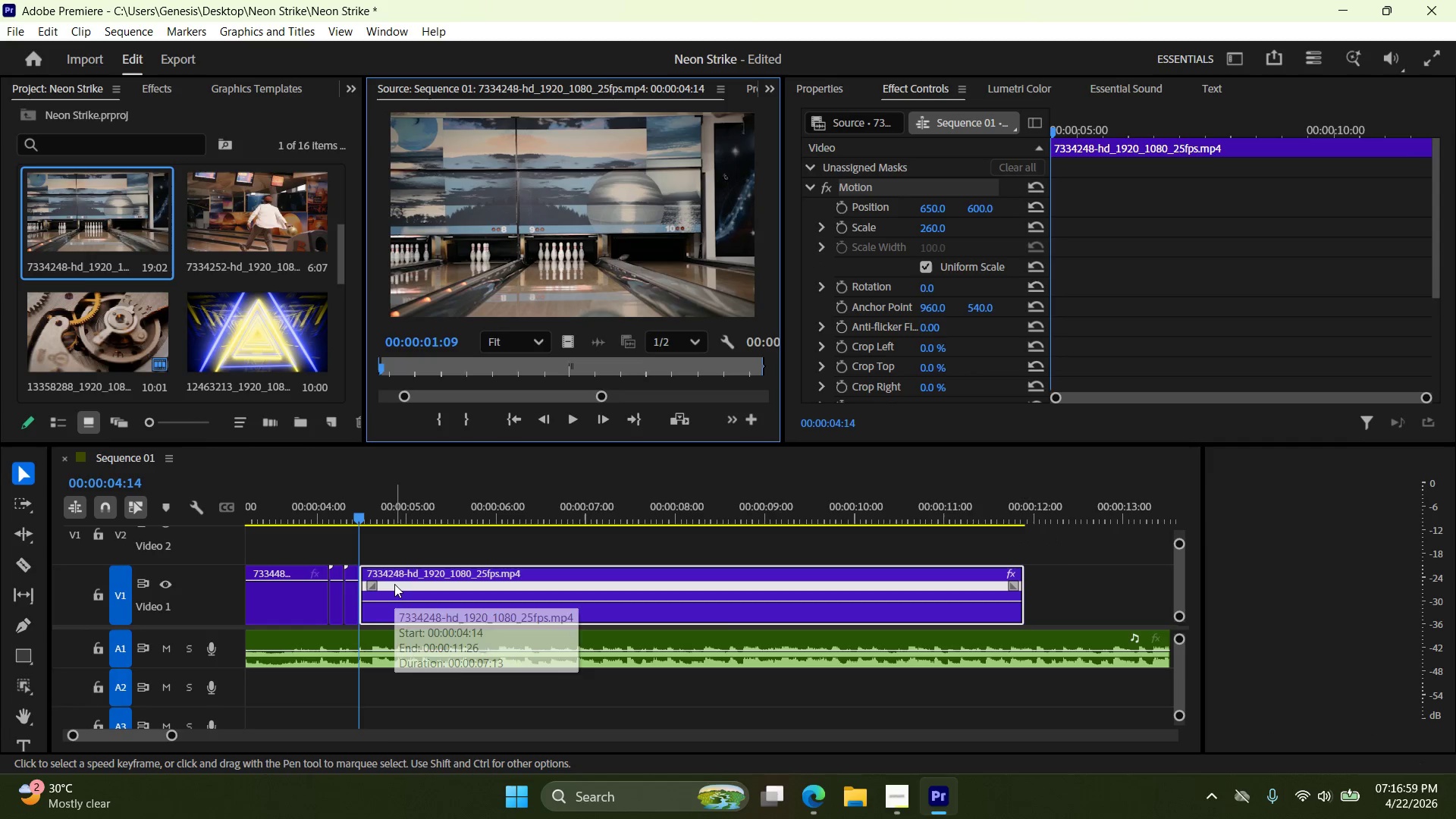 
double_click([394, 584])
 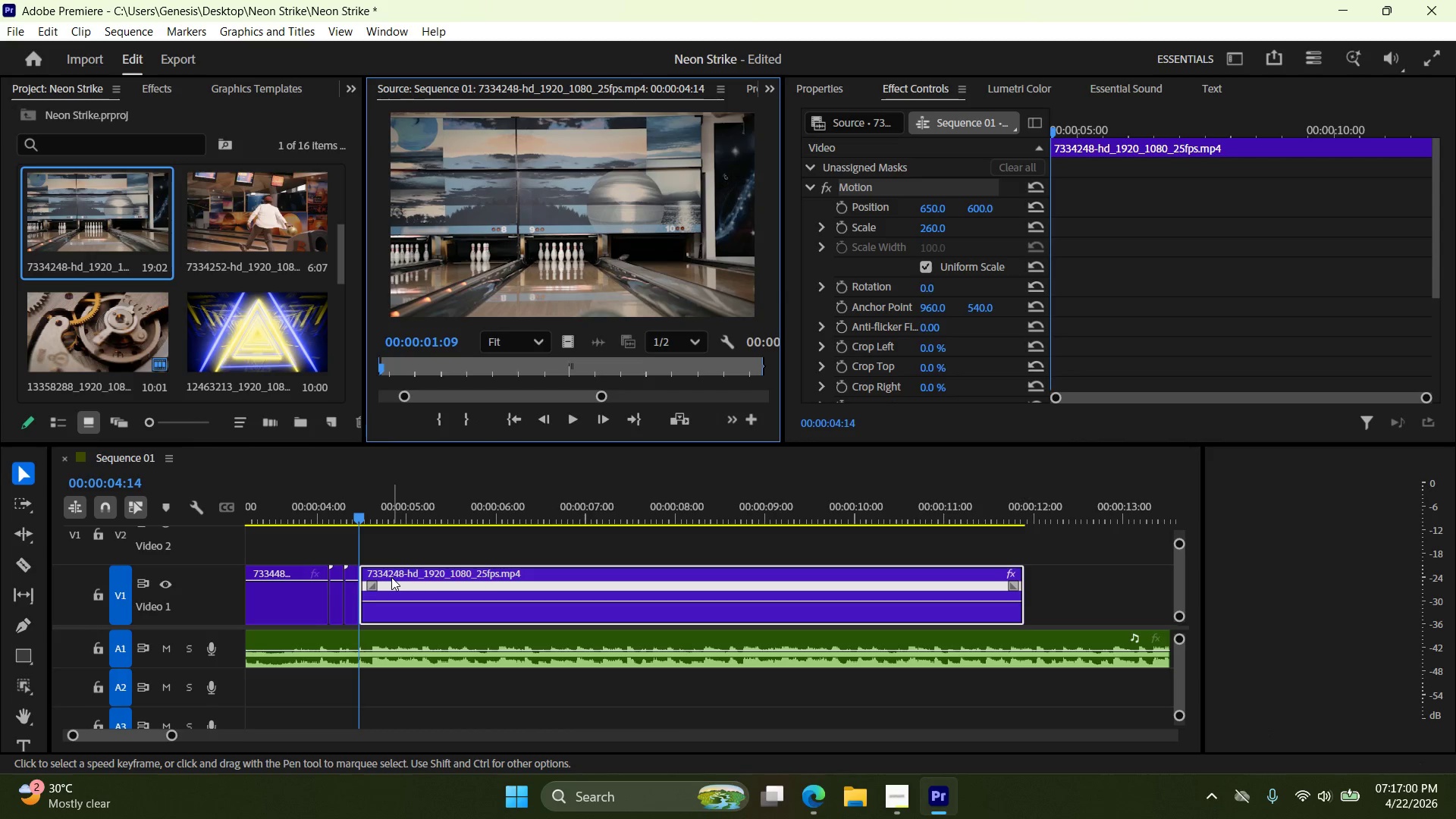 
key(Control+Z)
 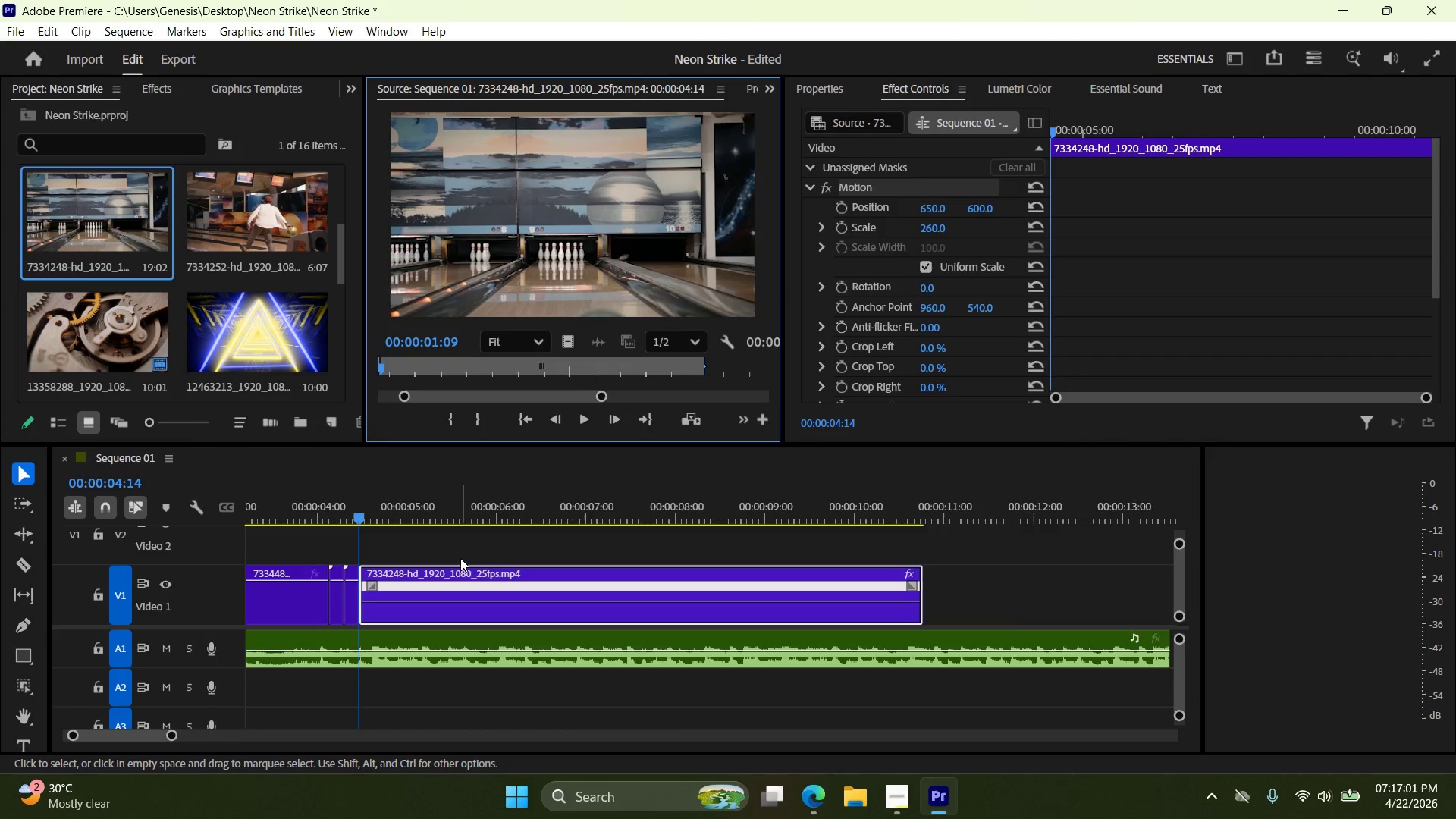 
key(Control+Z)
 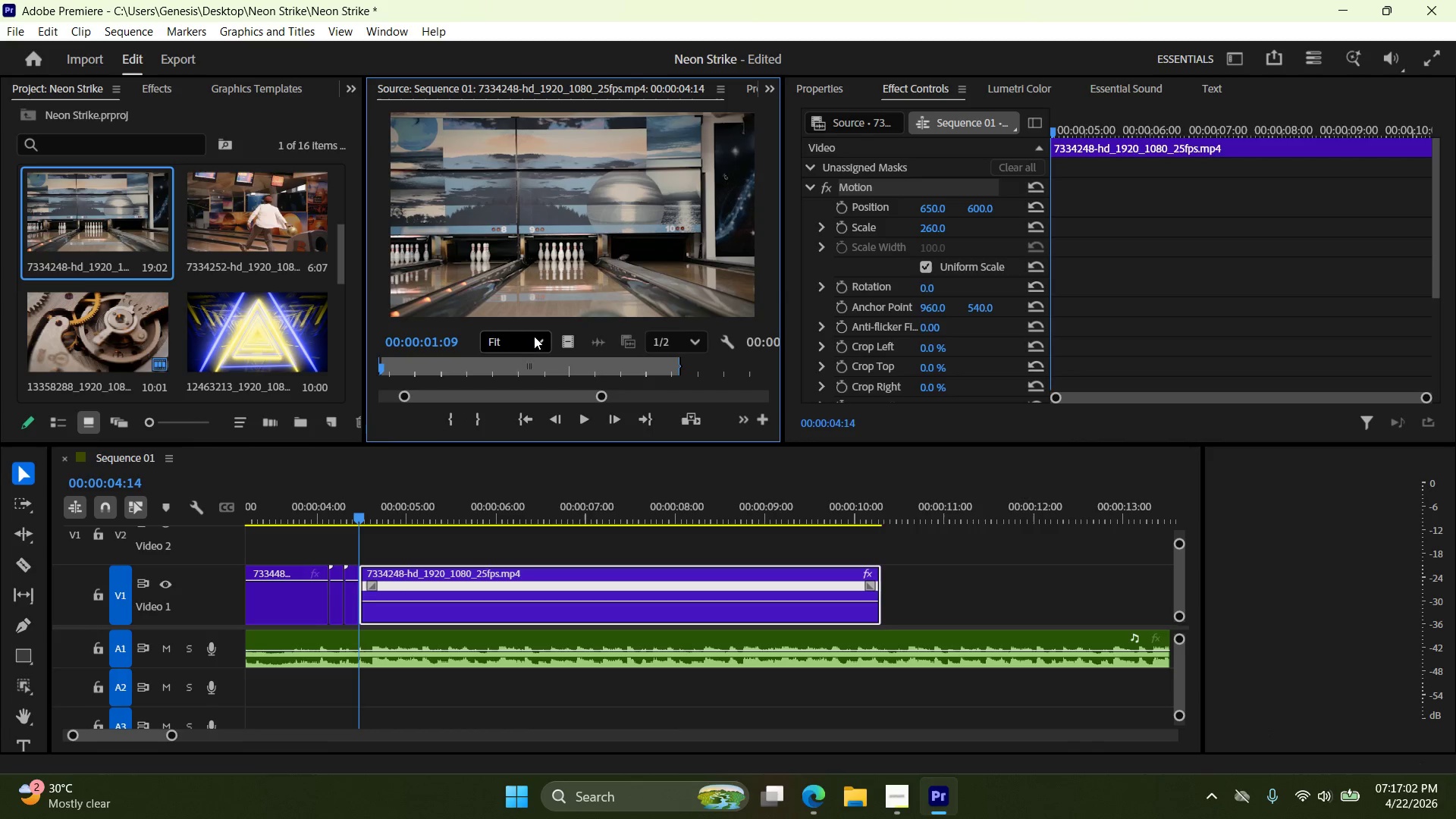 
hold_key(key=AltLeft, duration=0.92)
 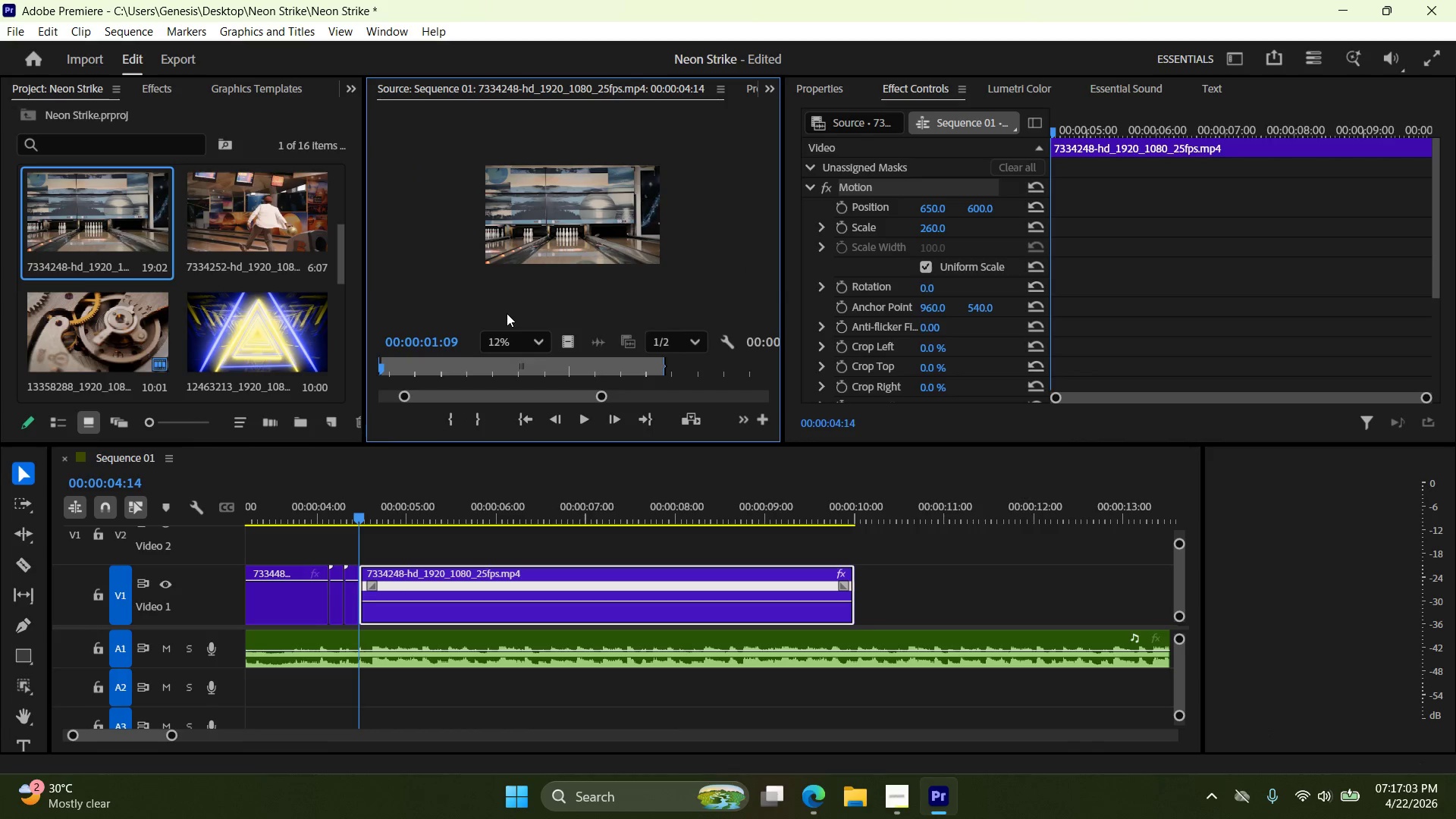 
key(Control+Z)
 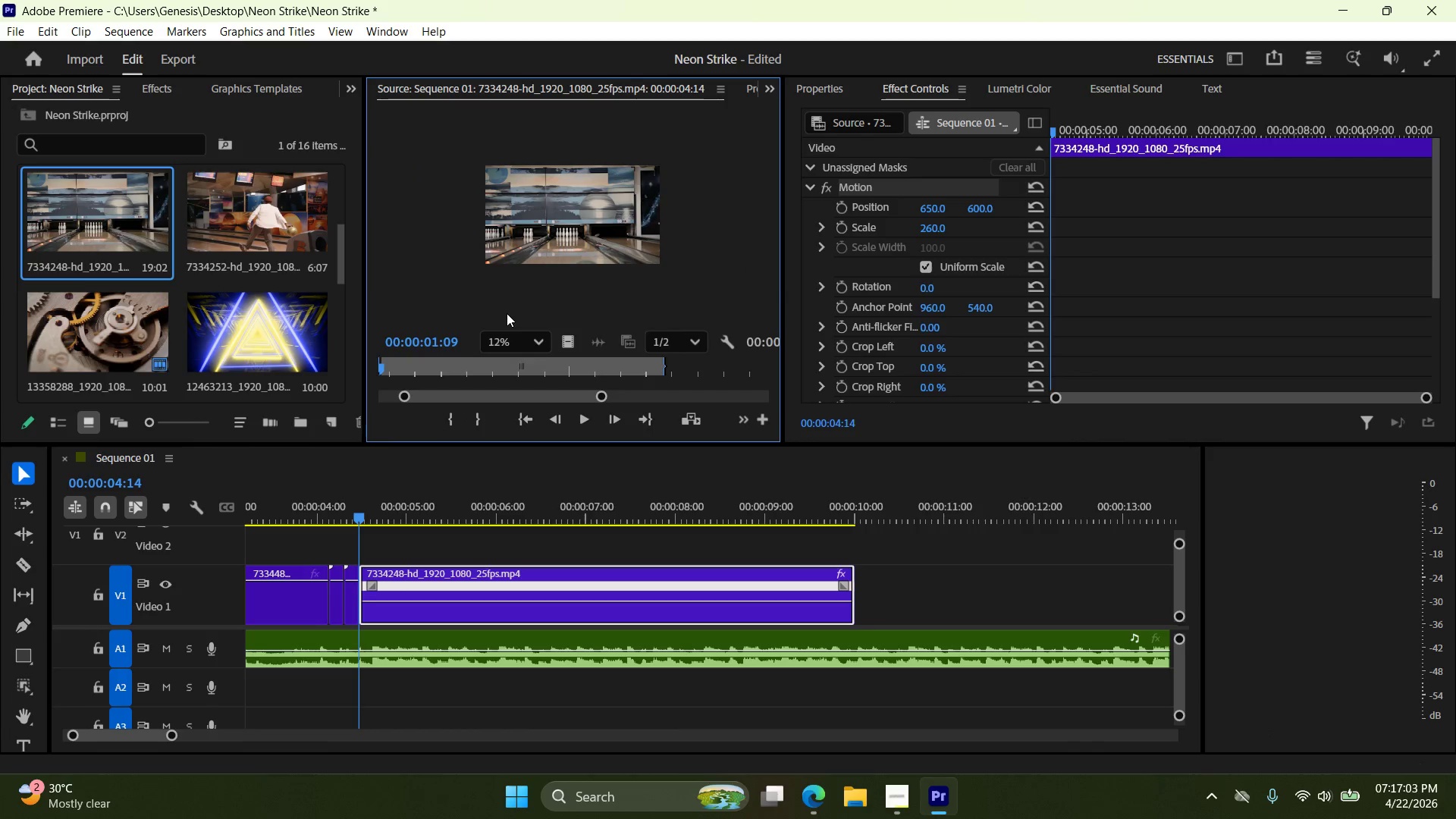 
scroll: coordinate [507, 313], scroll_direction: down, amount: 9.0
 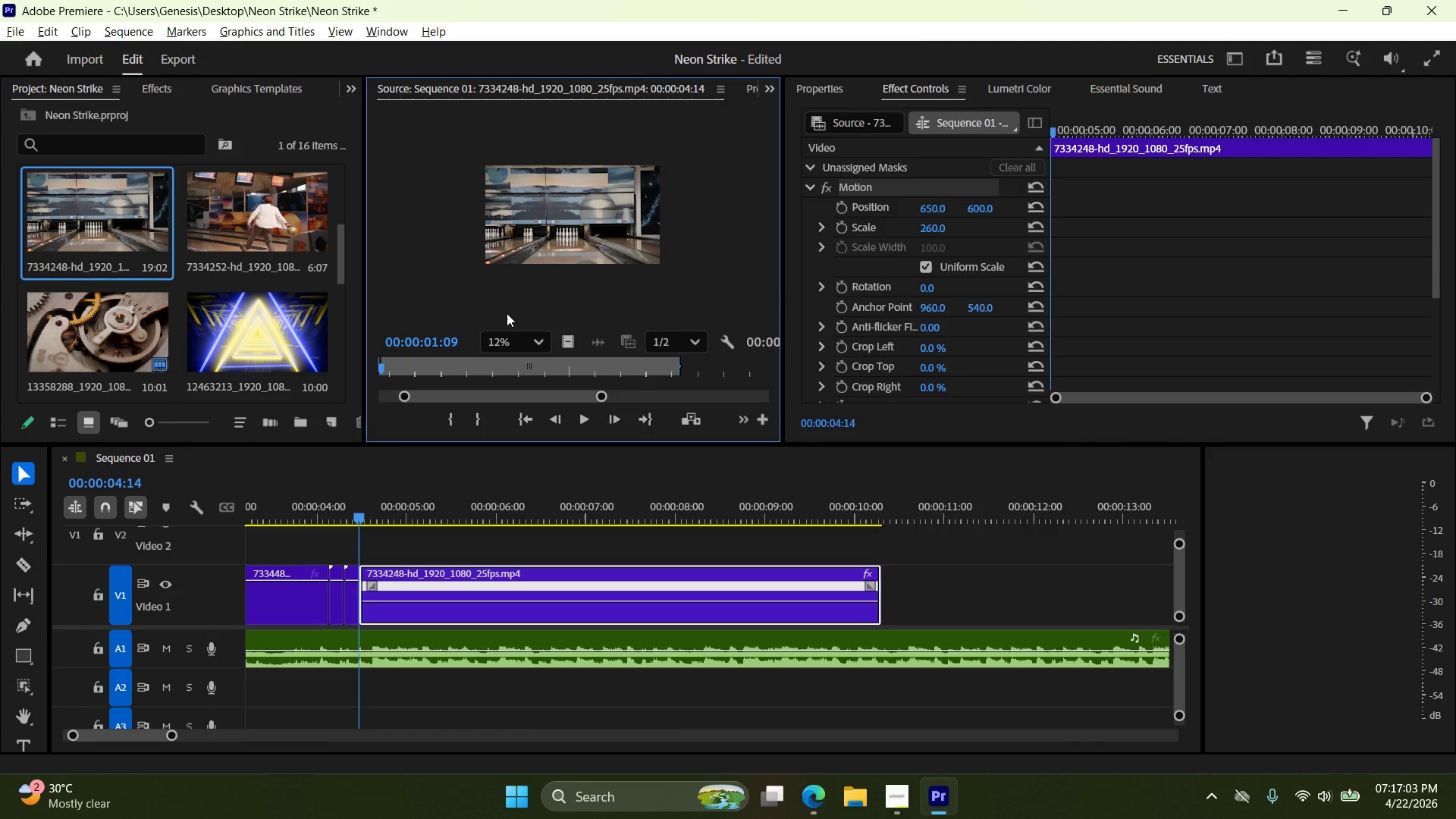 
key(Control+Z)
 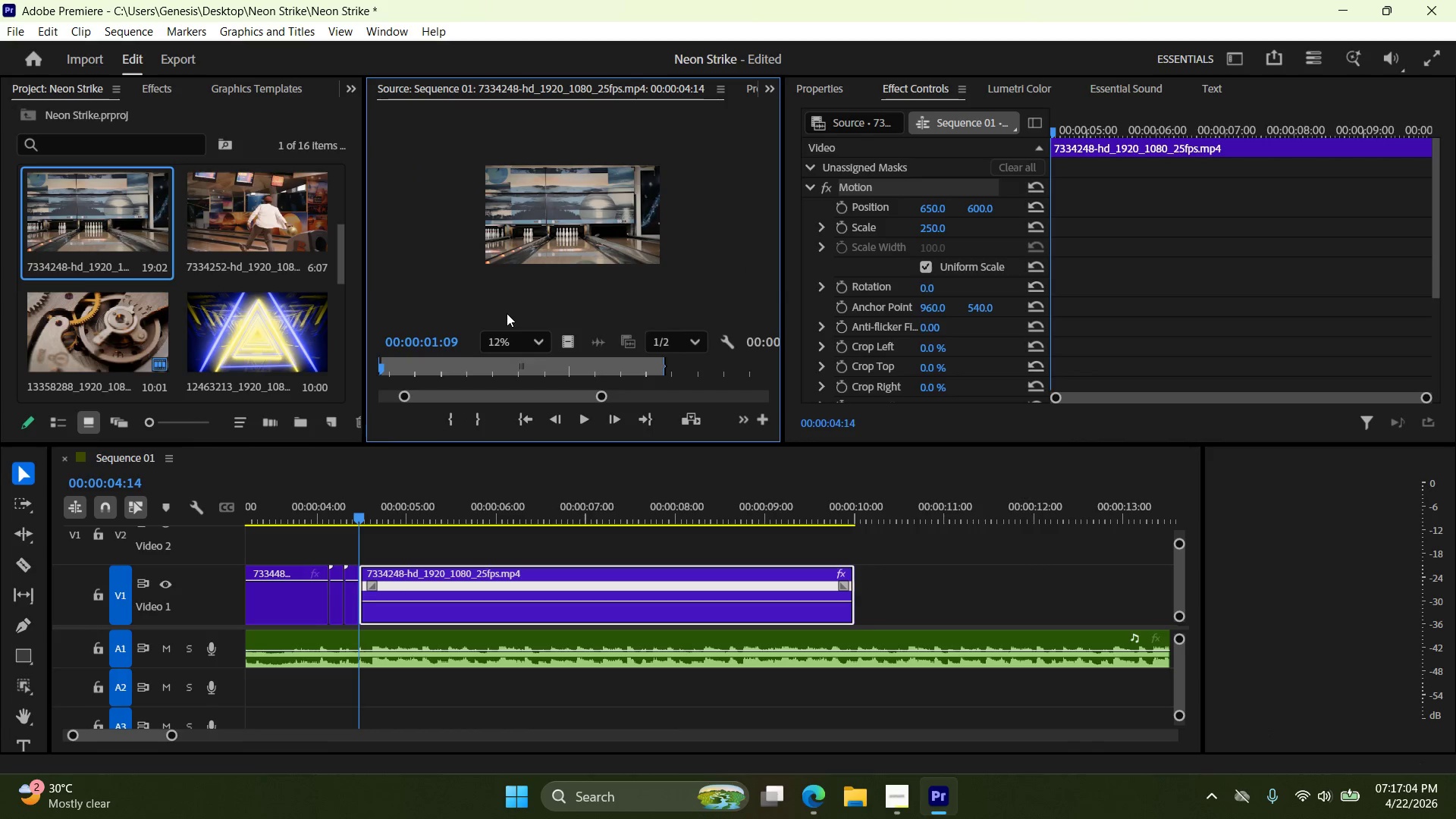 
key(Control+Z)
 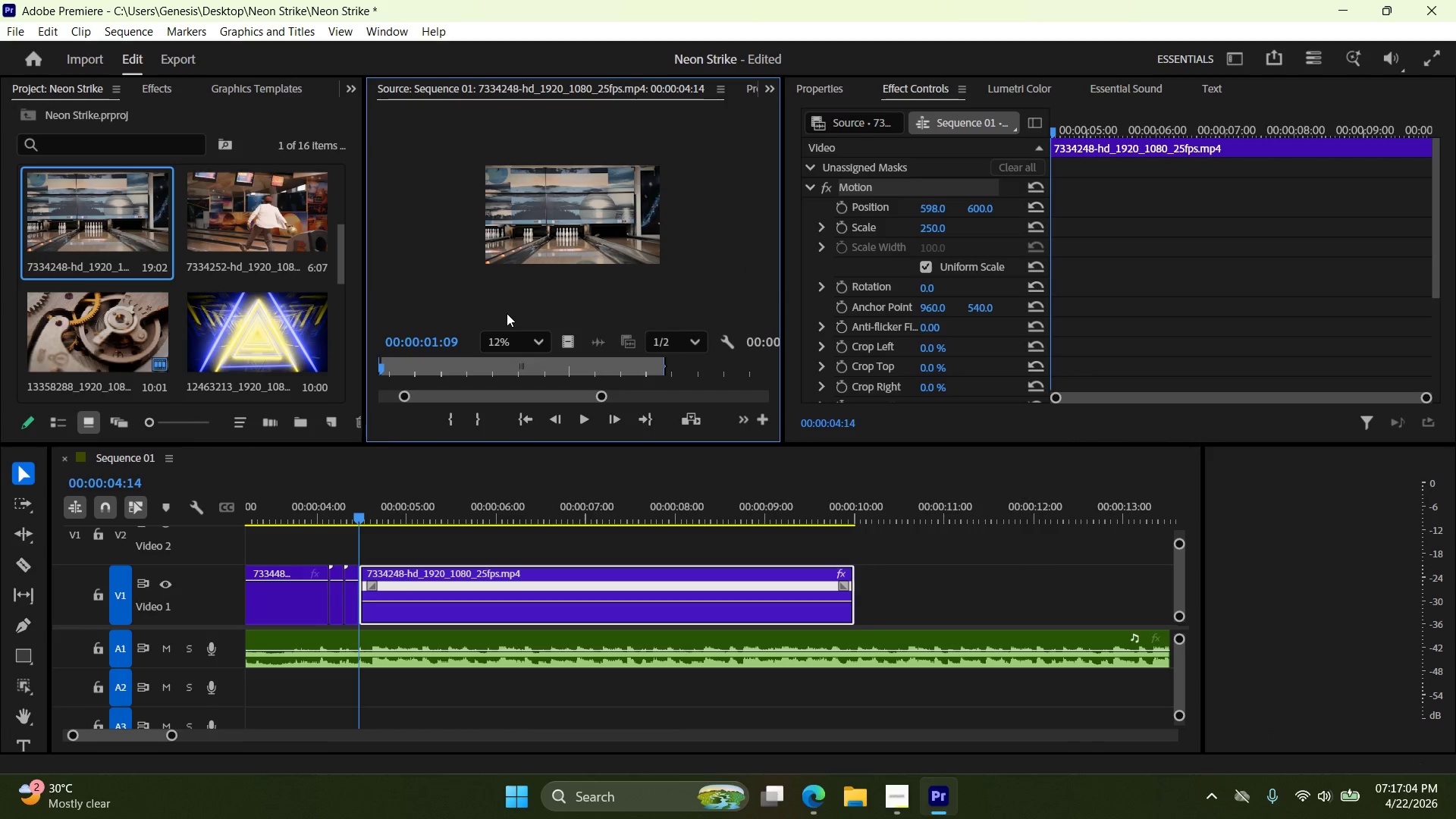 
key(Control+Shift+Z)
 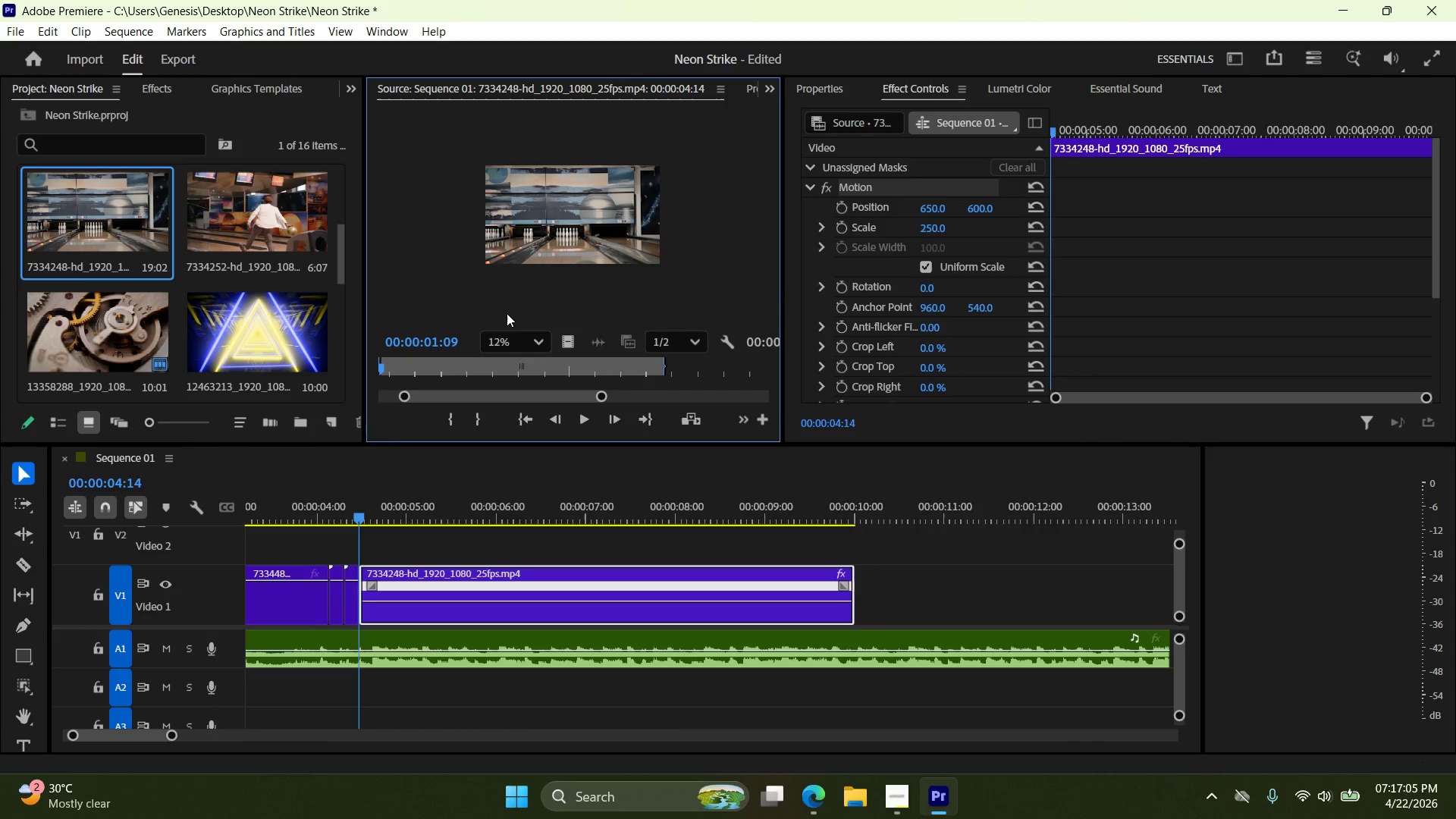 
key(Control+Shift+Z)
 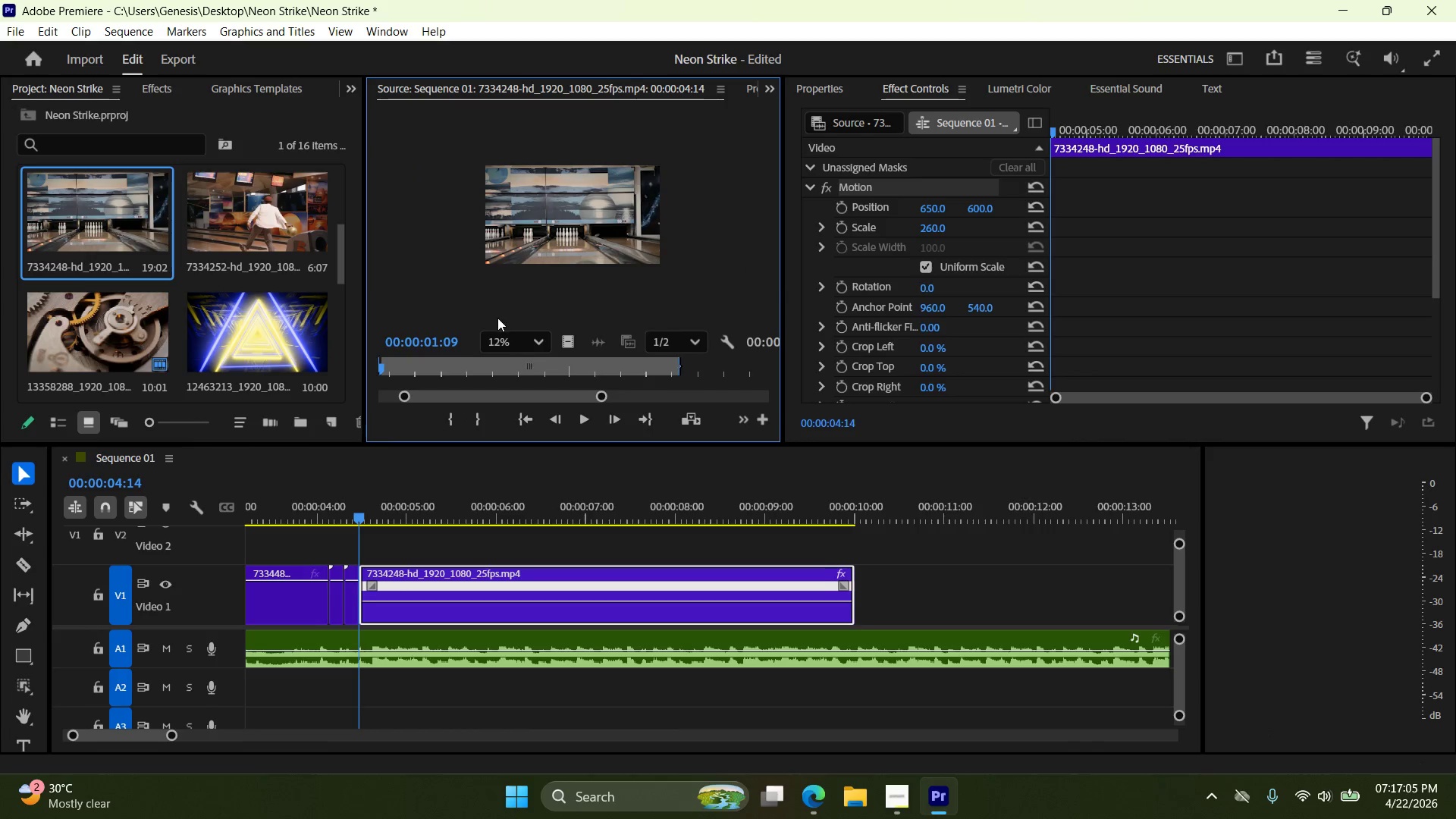 
key(Control+Shift+Z)
 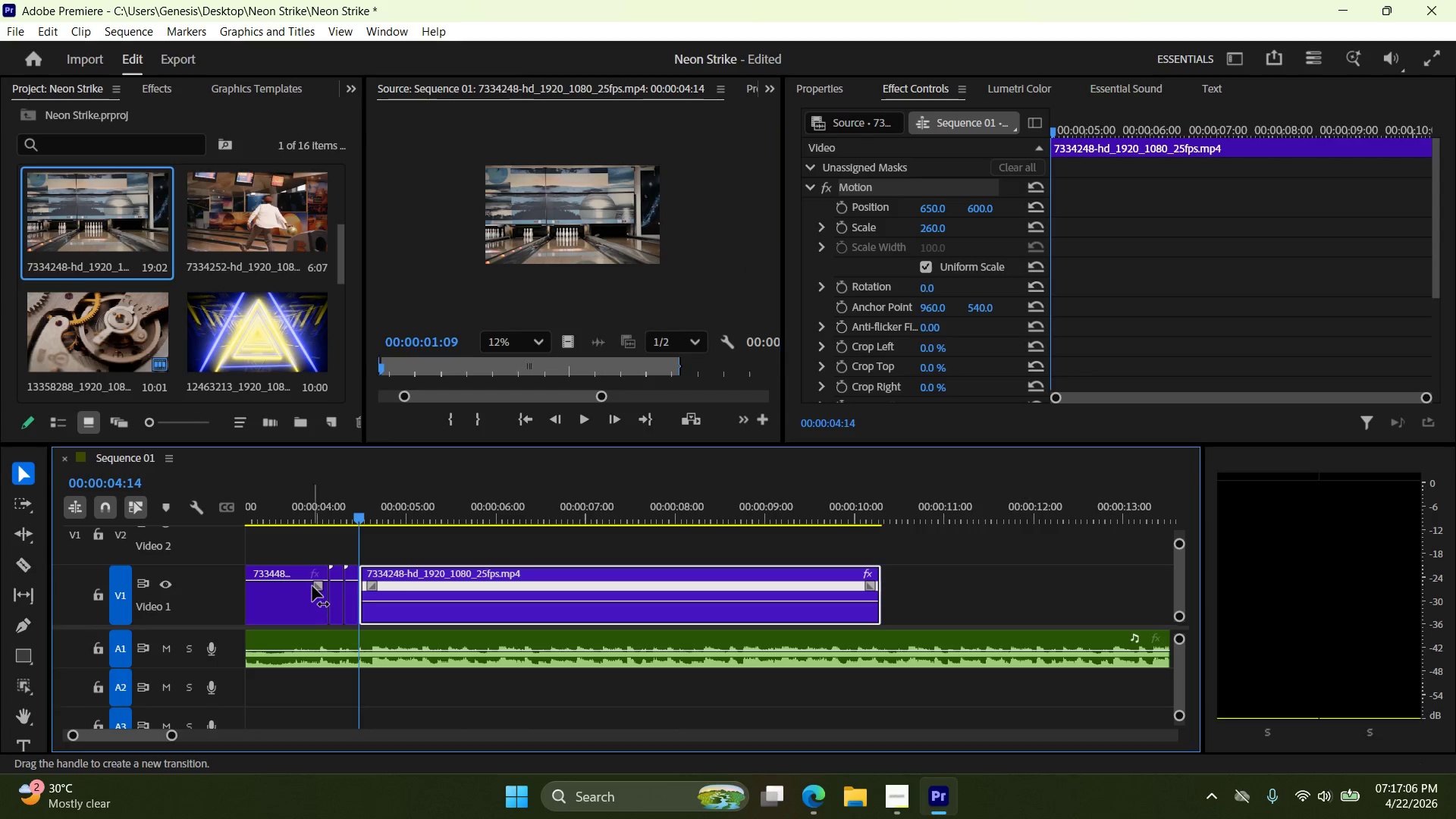 
double_click([299, 603])
 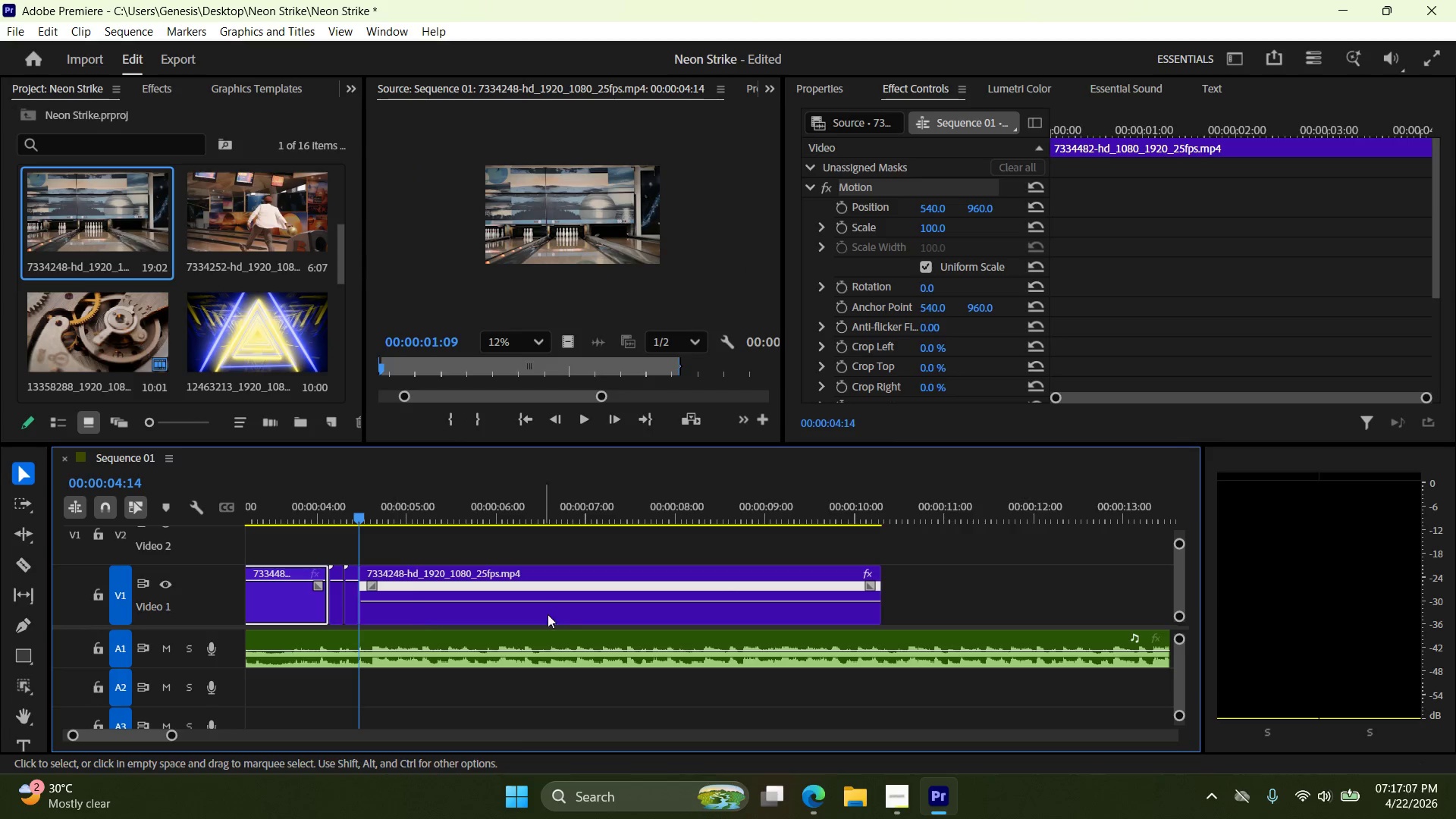 
left_click([562, 614])
 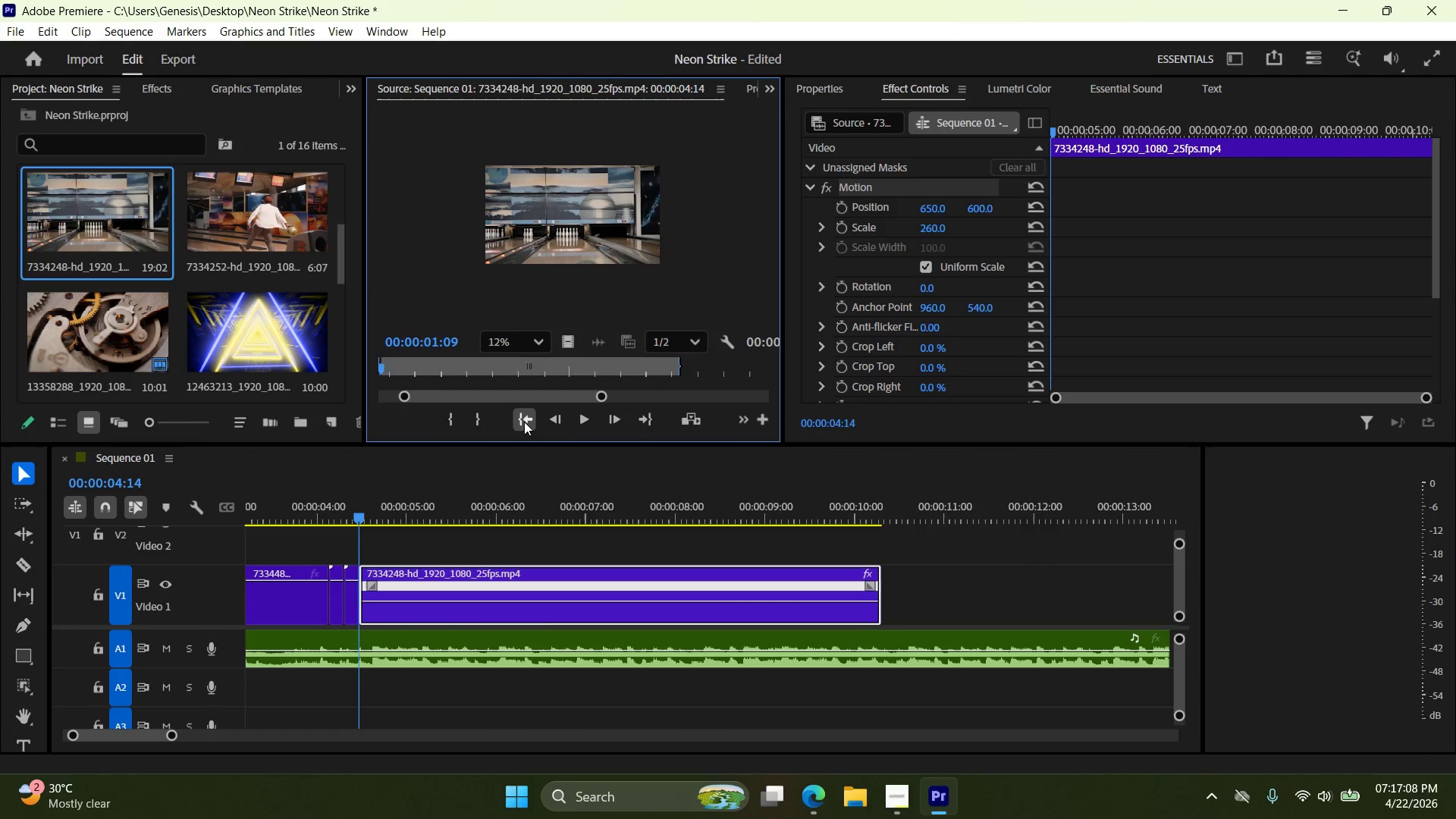 
left_click([584, 416])
 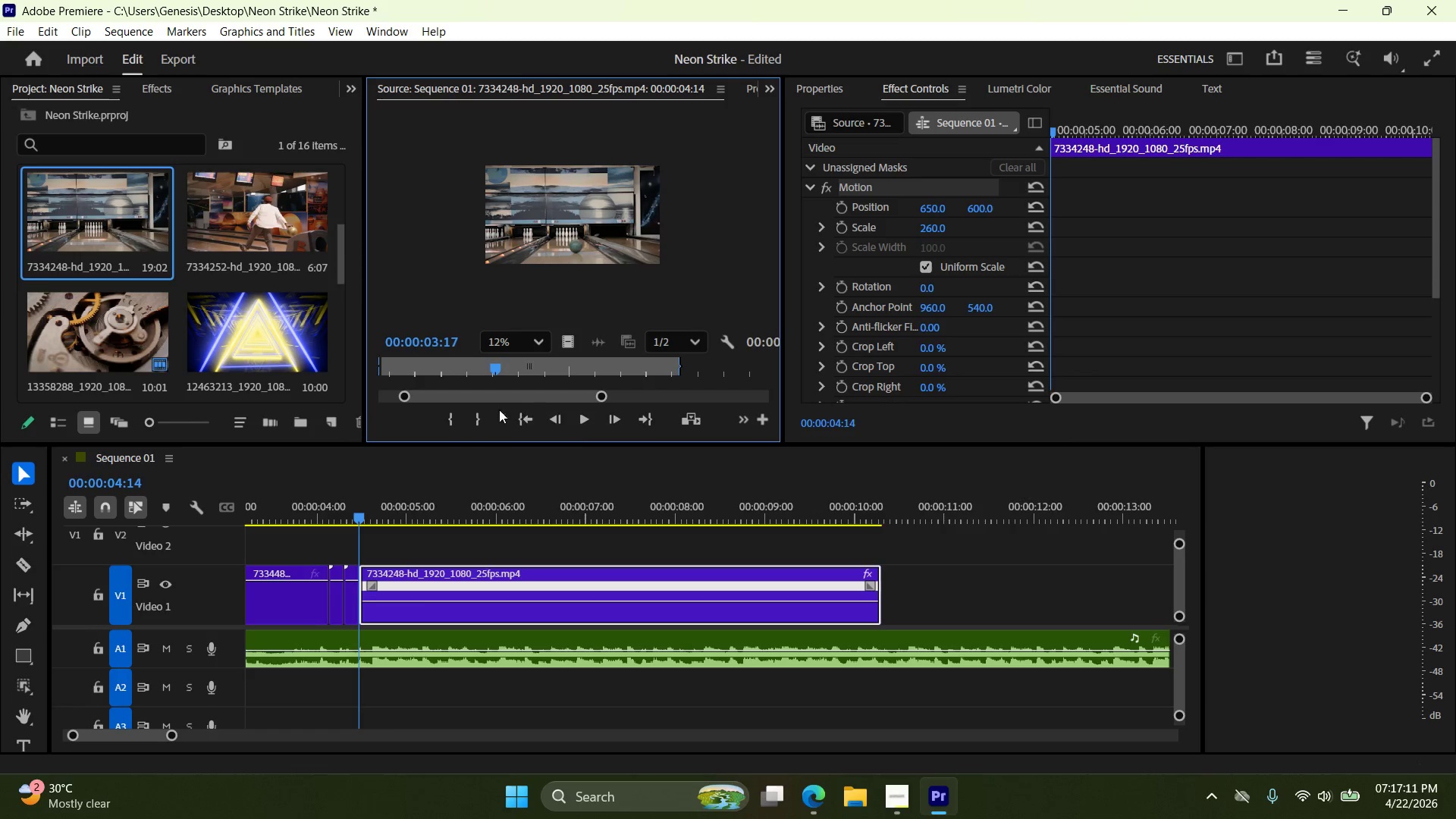 
left_click([748, 95])
 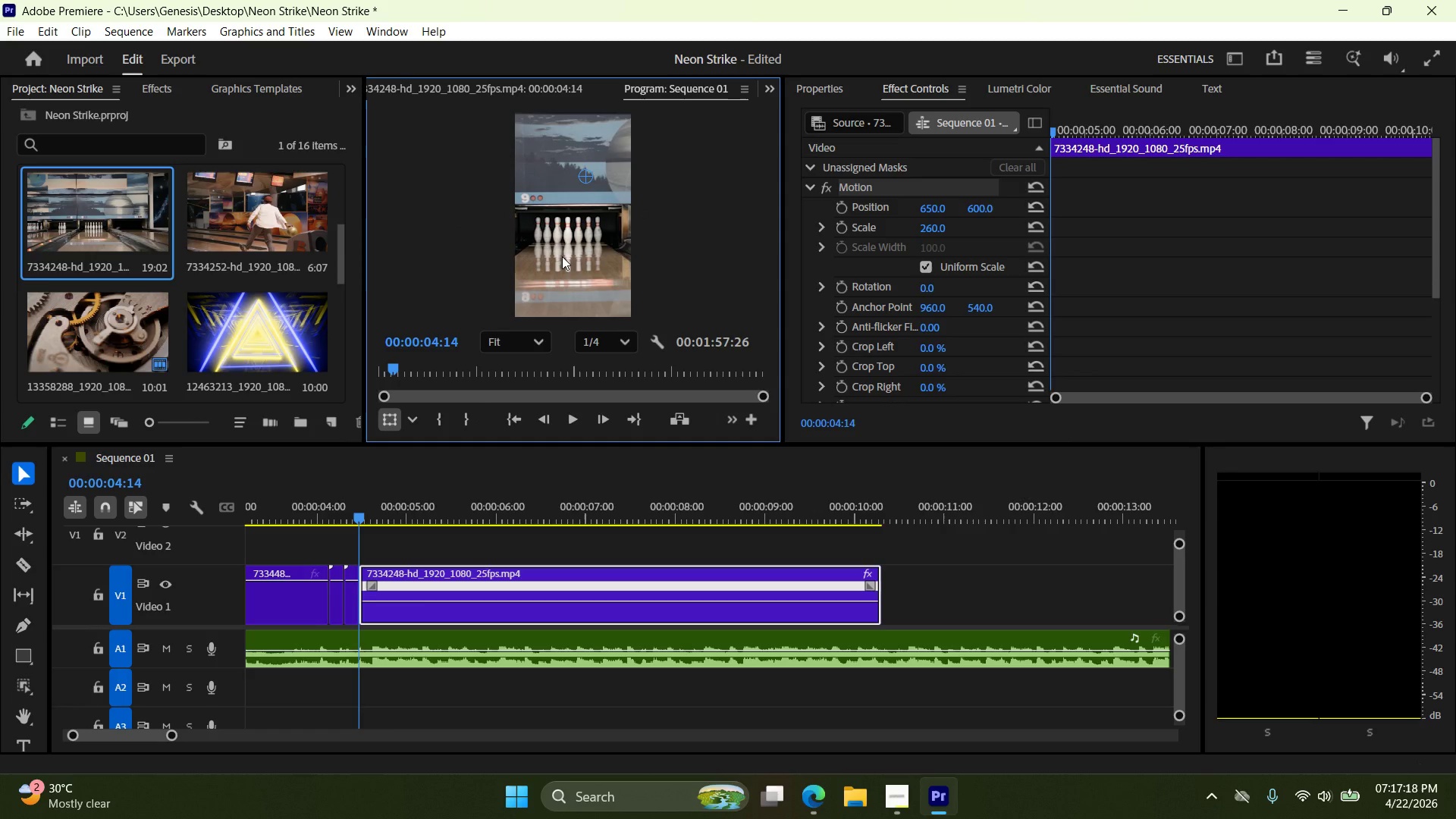 
wait(10.55)
 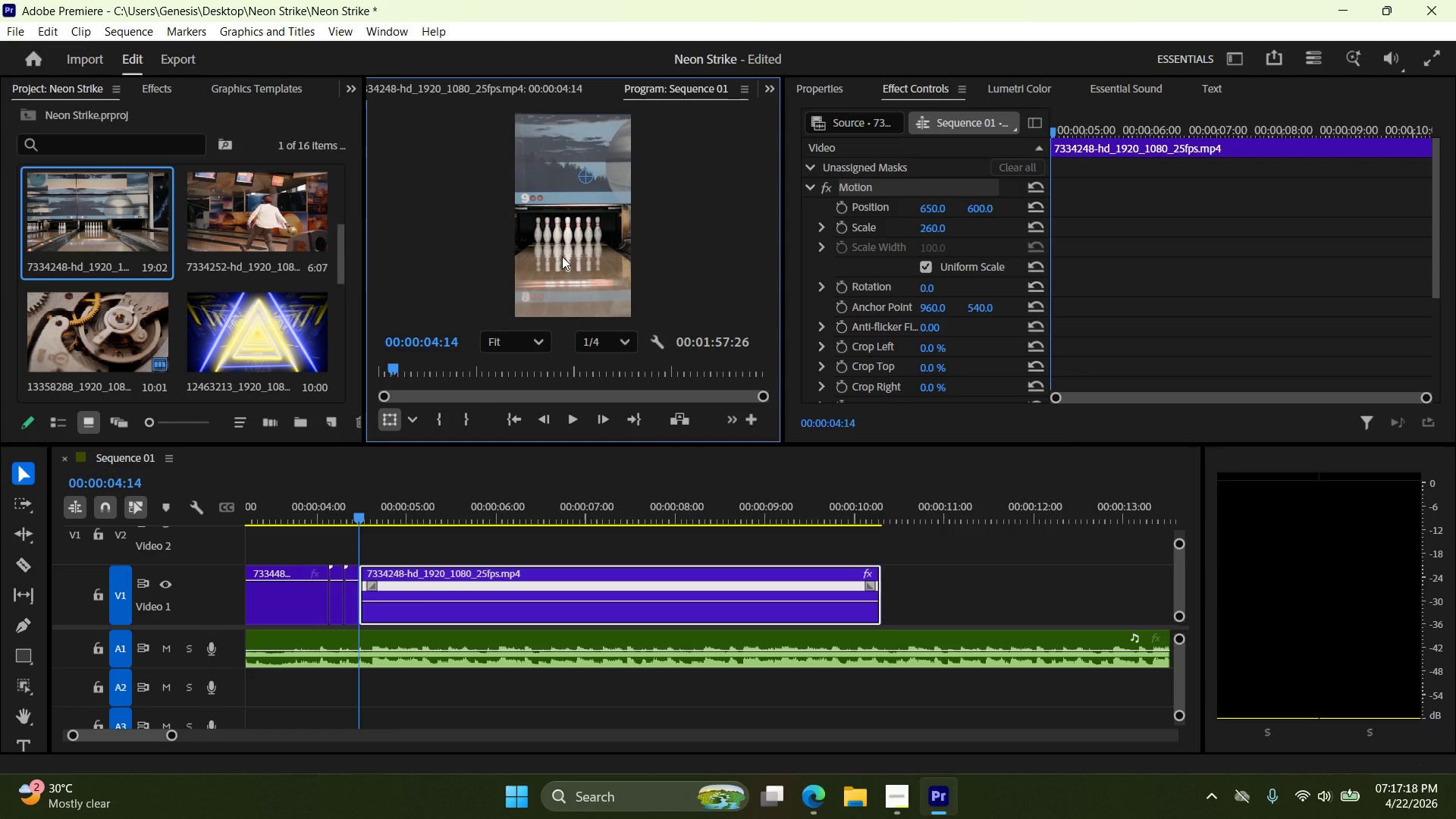 
mouse_move([477, 566])
 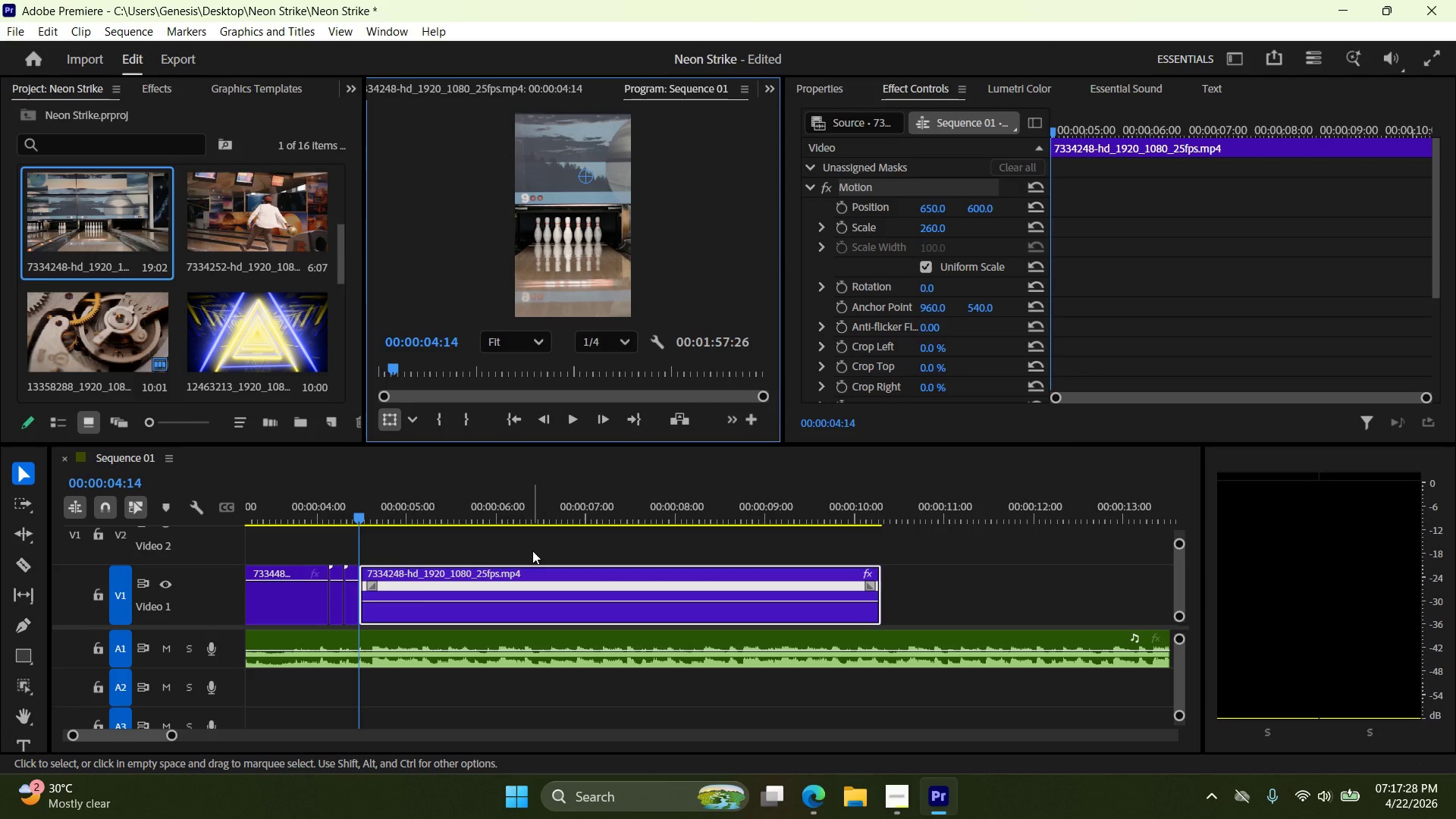 
key(Equal)
 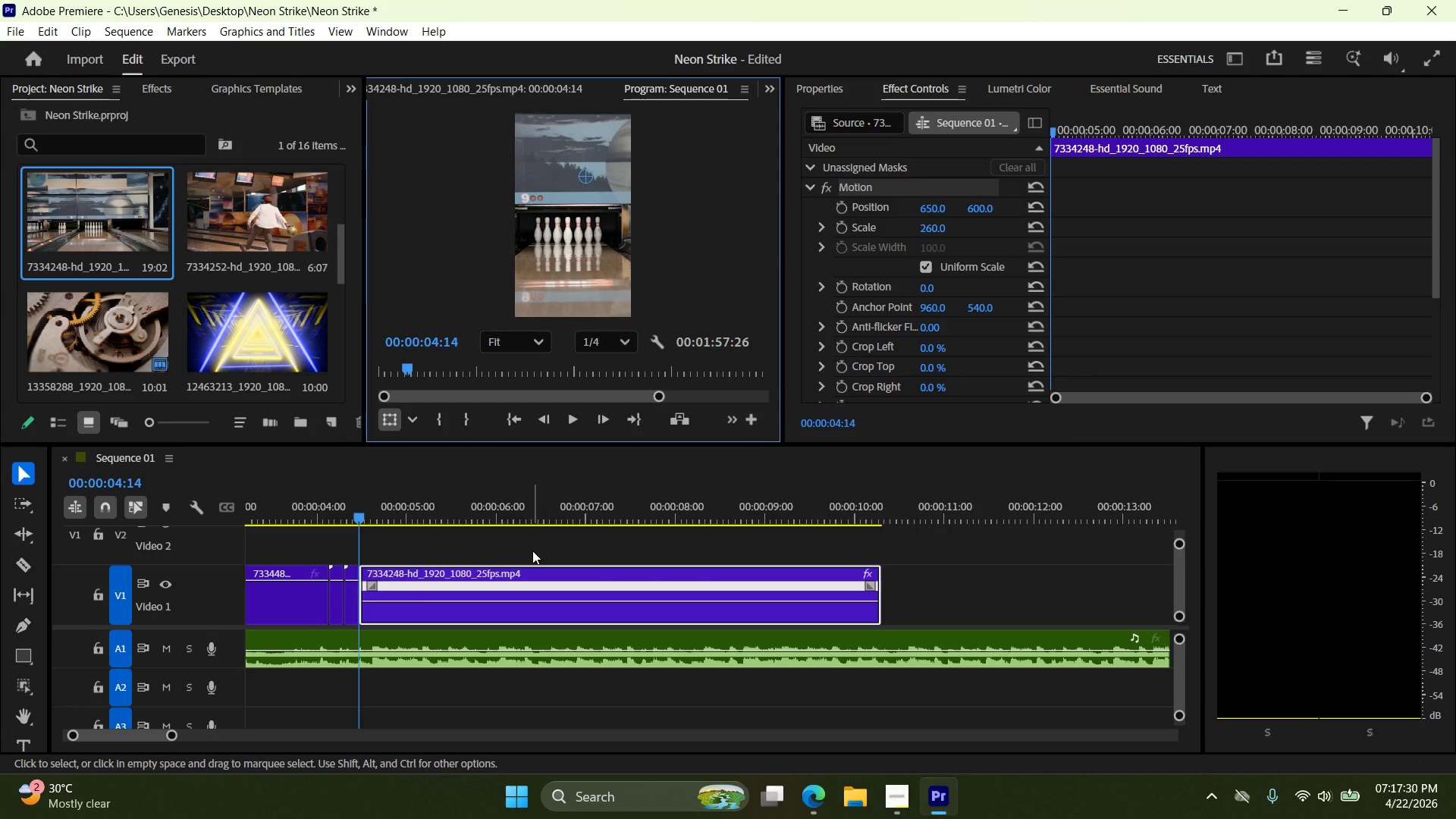 
key(Equal)
 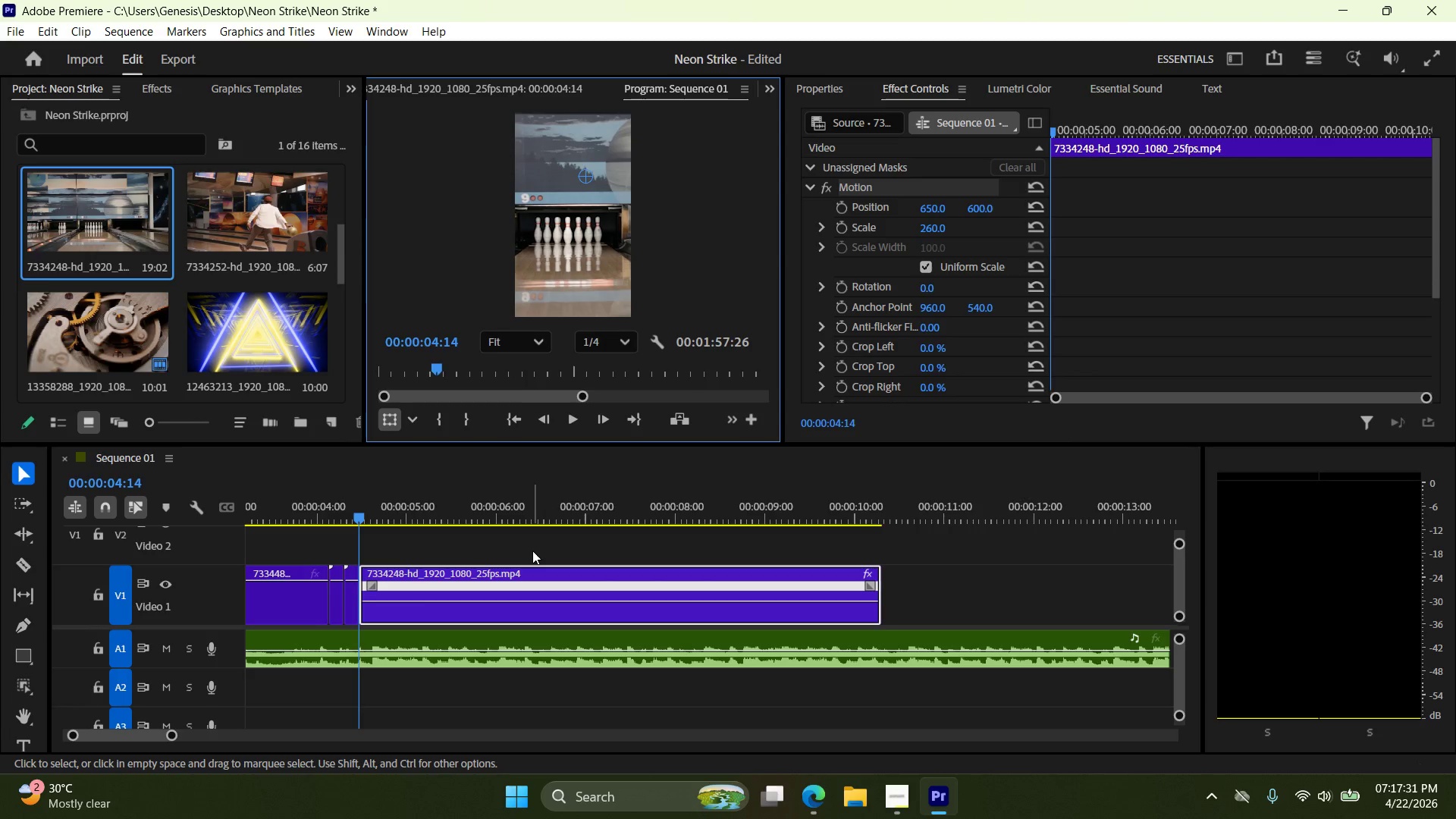 
key(Equal)
 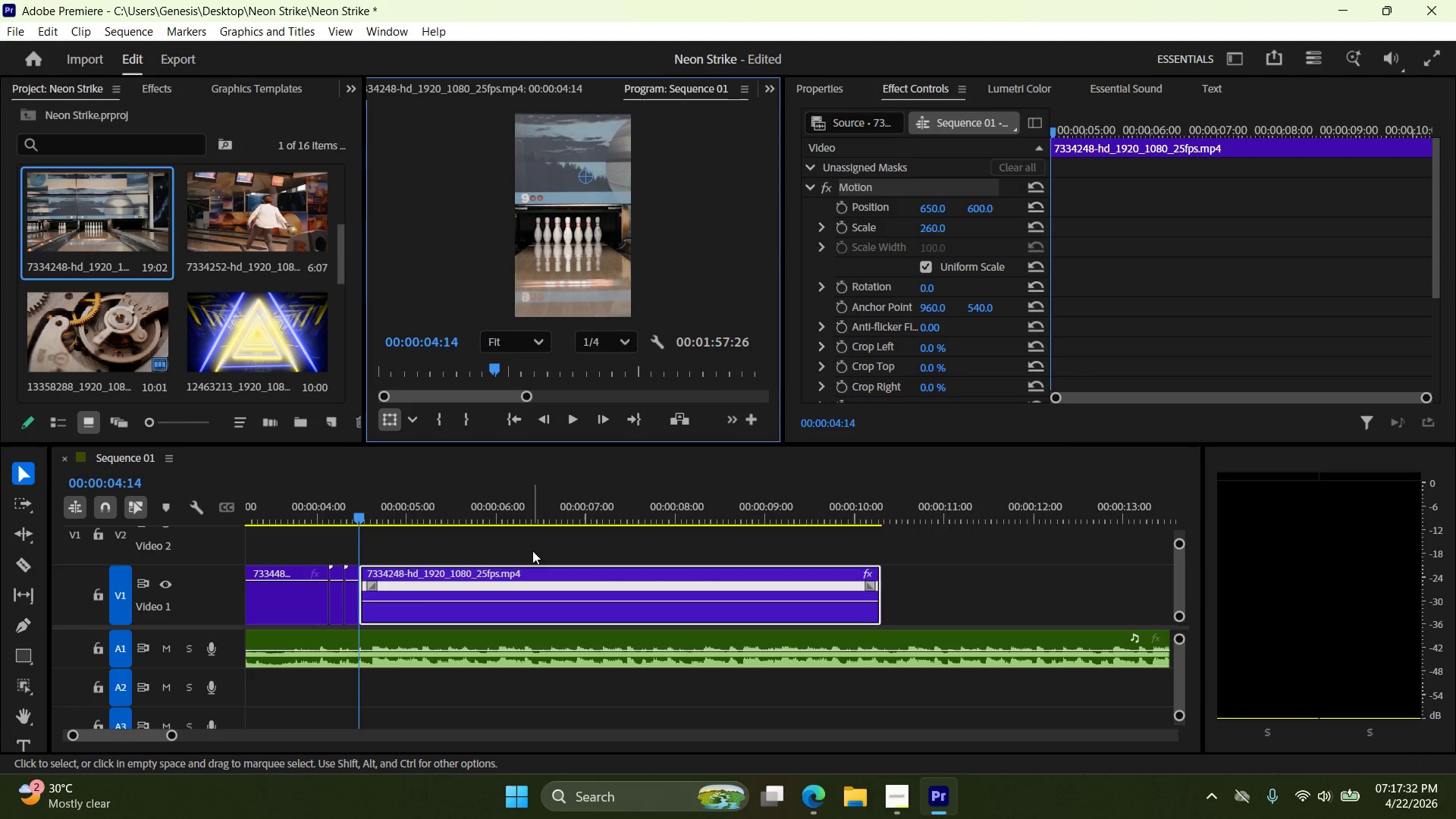 
key(Equal)
 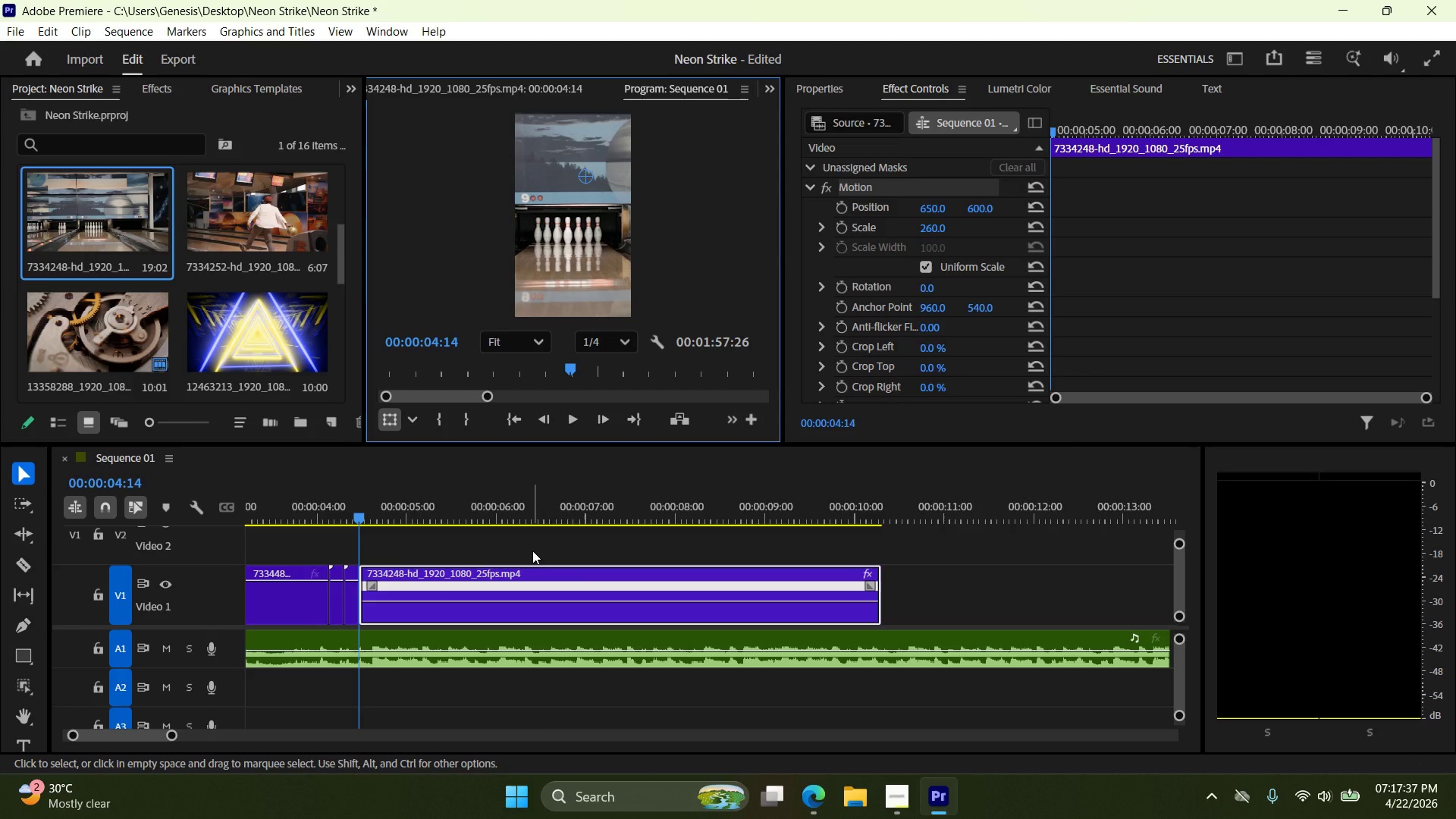 
wait(9.98)
 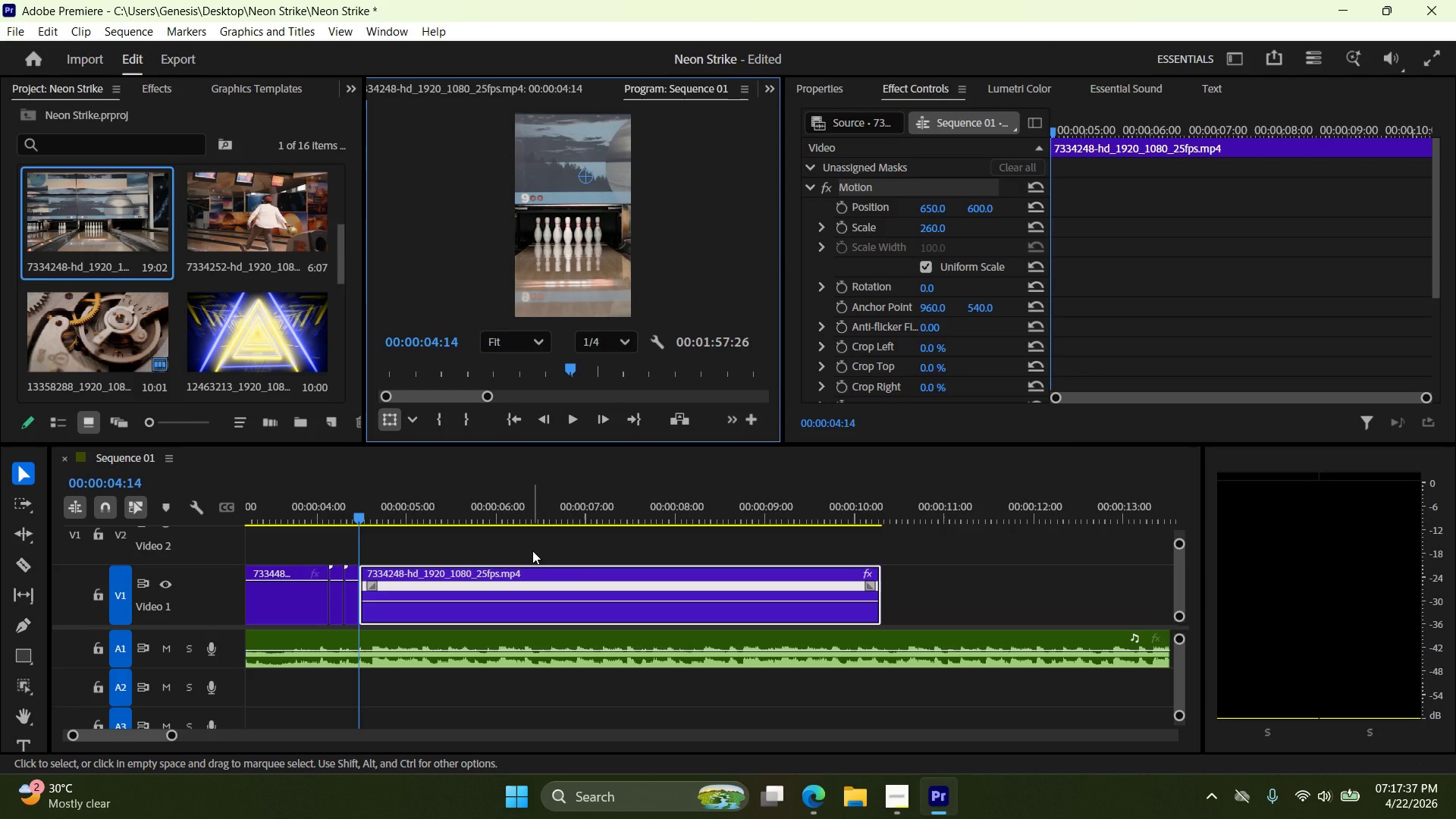 
key(Minus)
 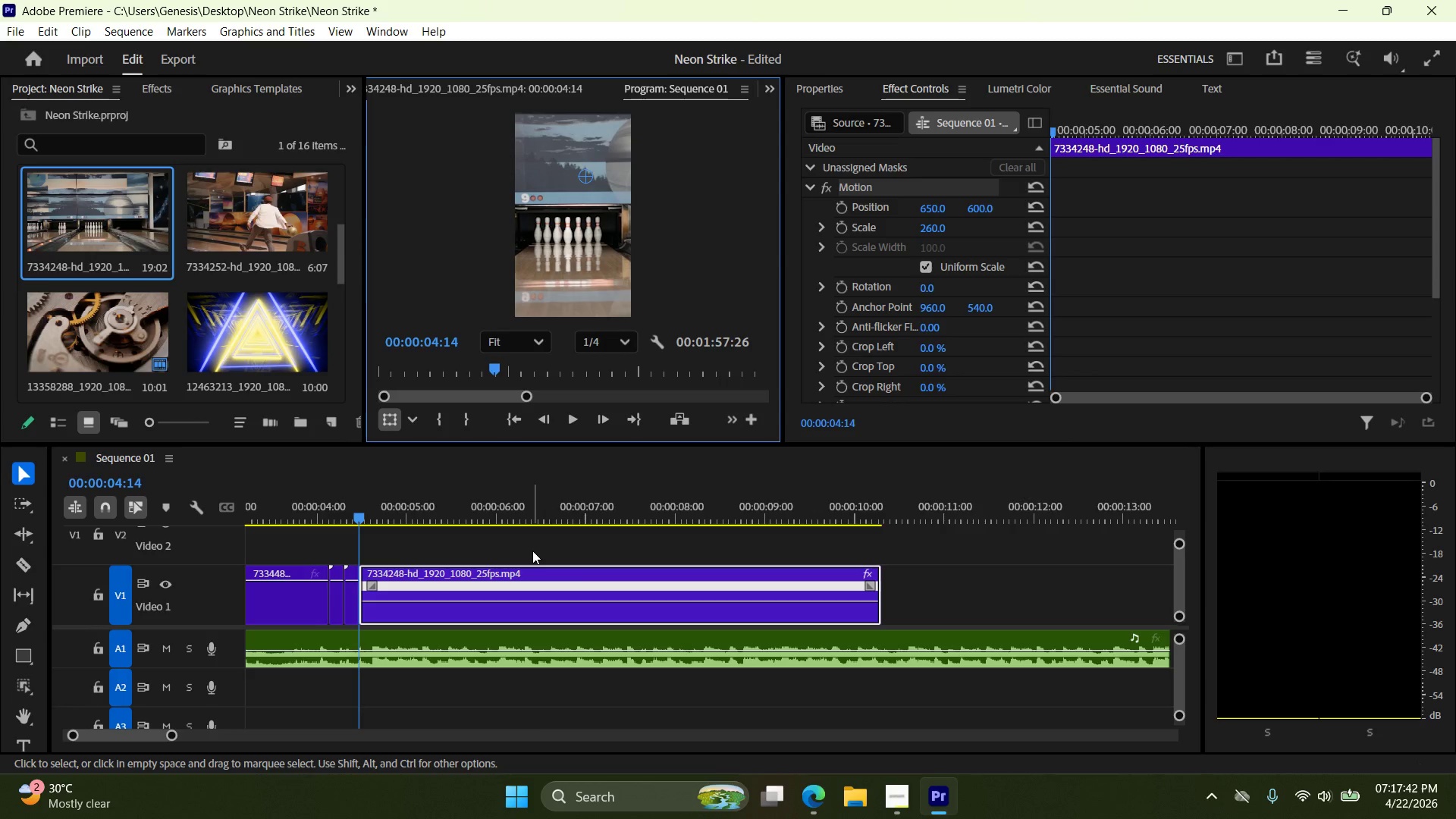 
key(Equal)
 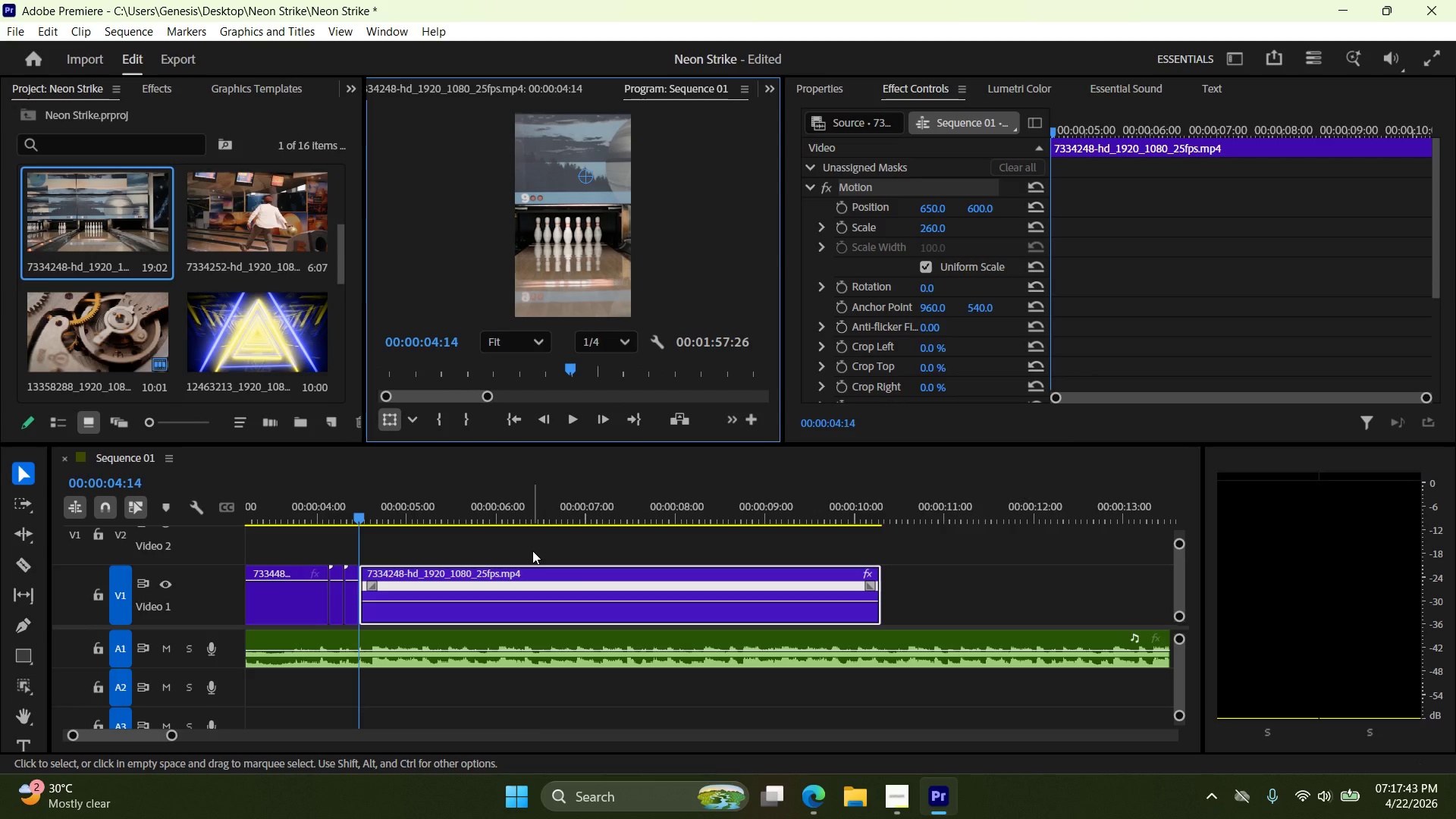 
key(Minus)
 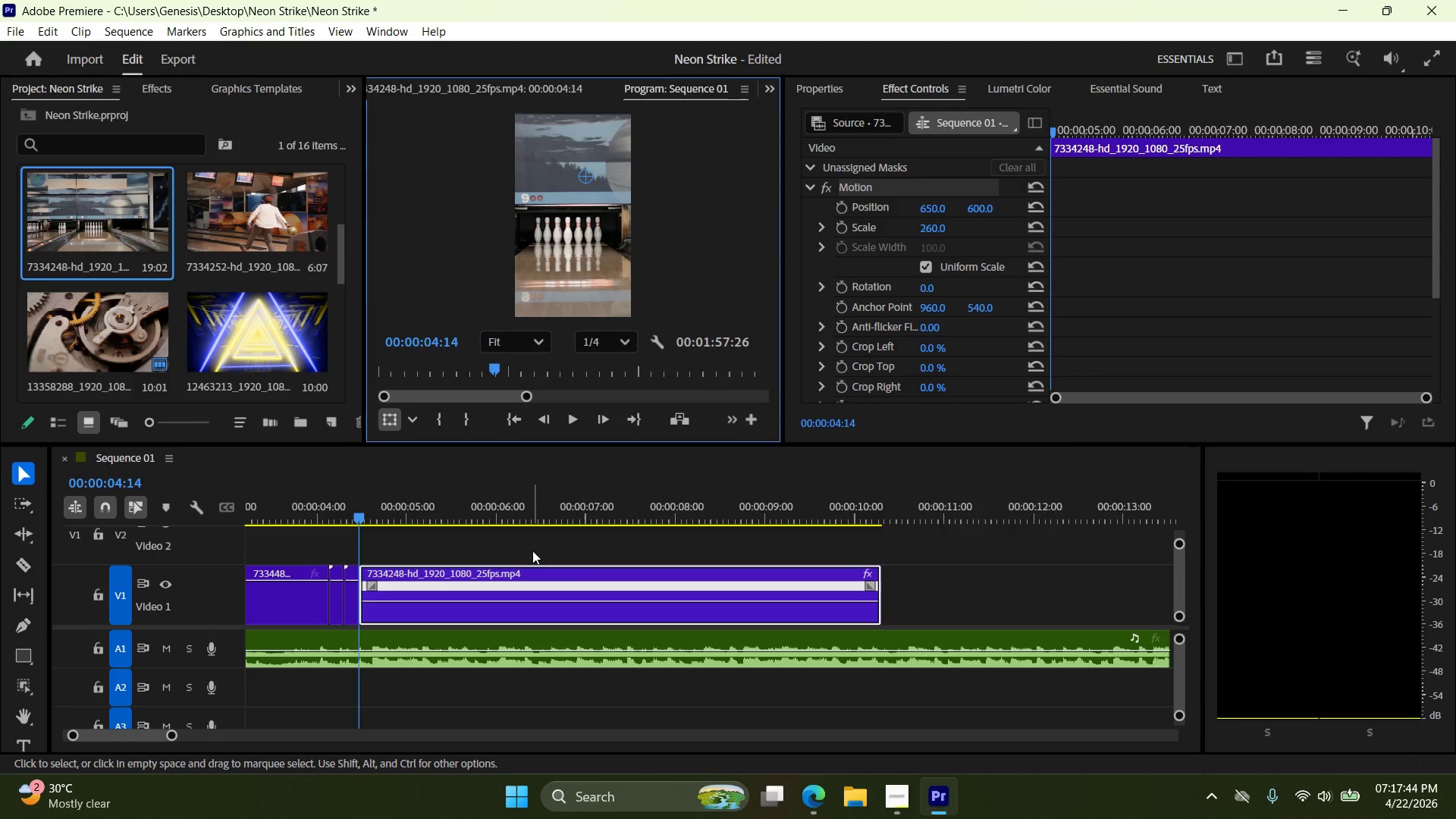 
key(Equal)
 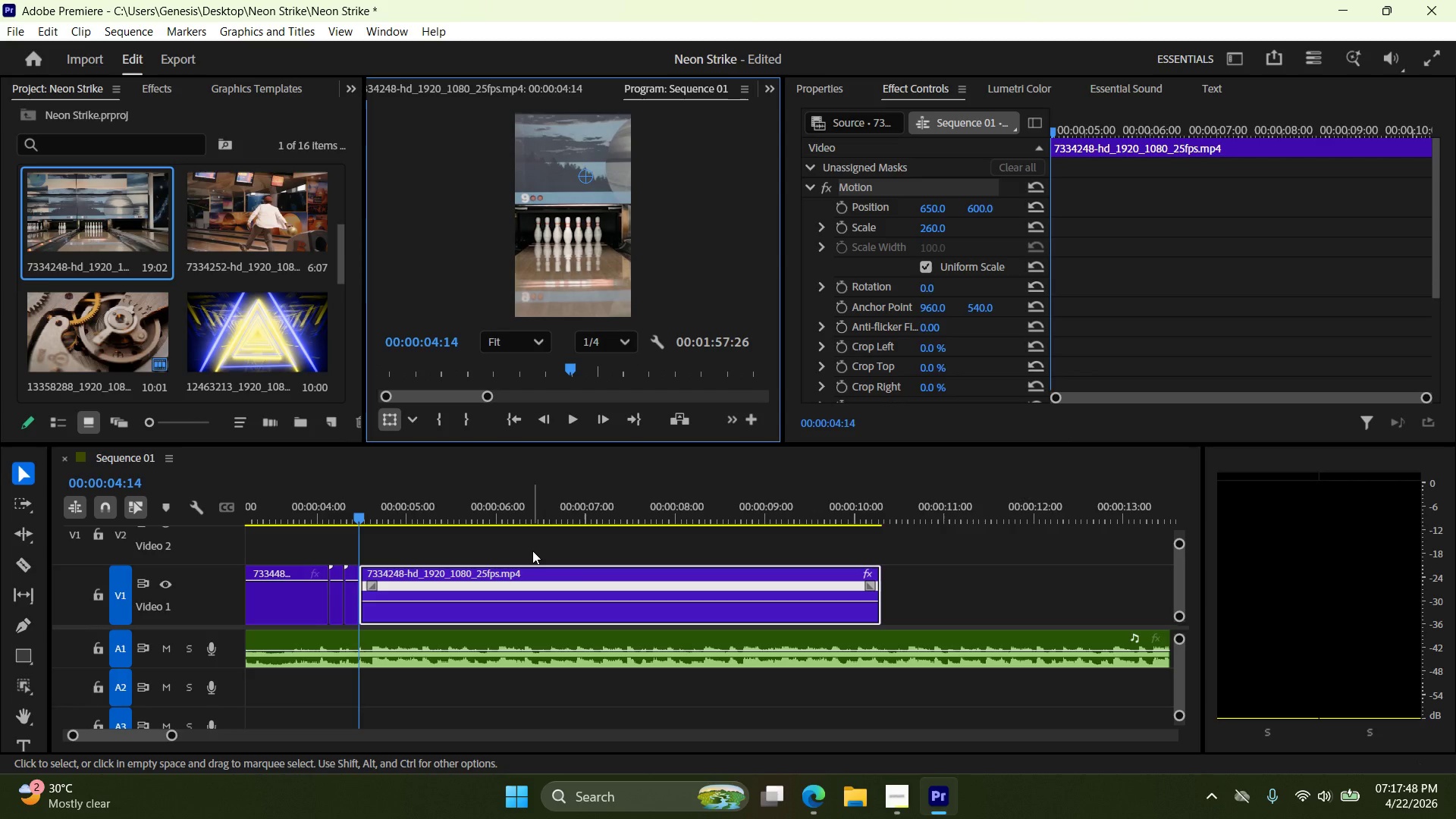 
wait(6.19)
 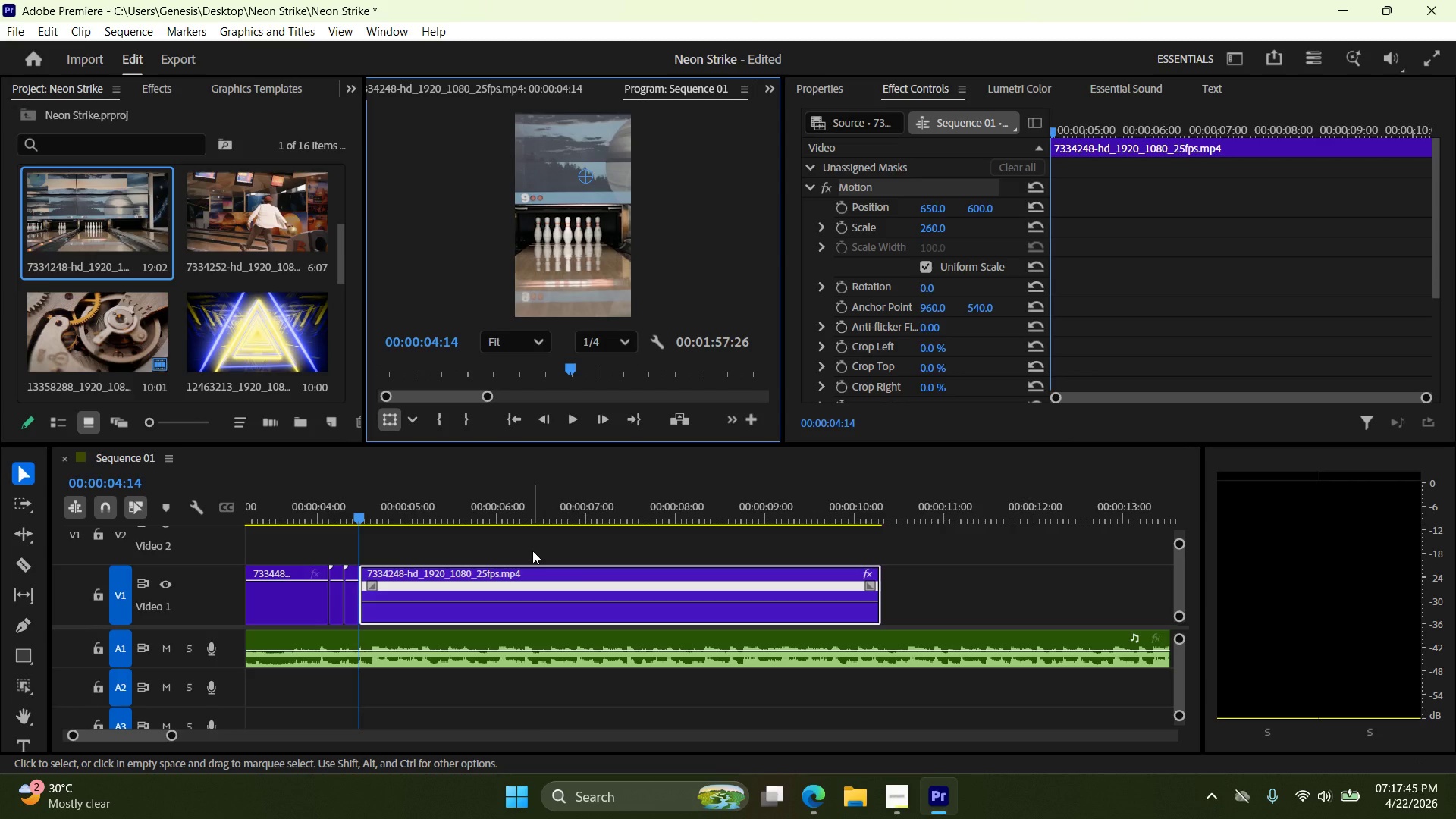 
left_click([529, 551])
 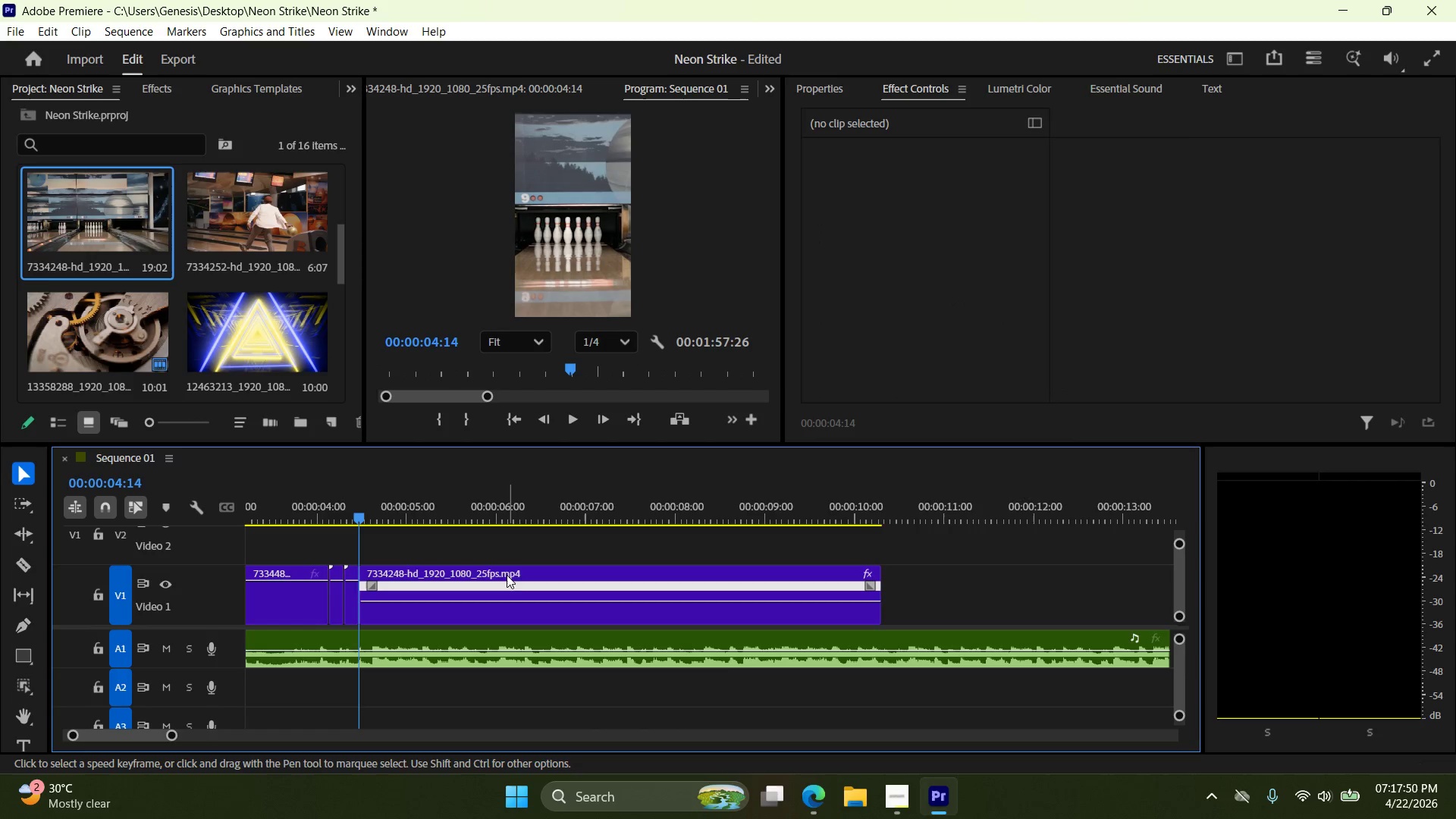 
left_click([504, 577])
 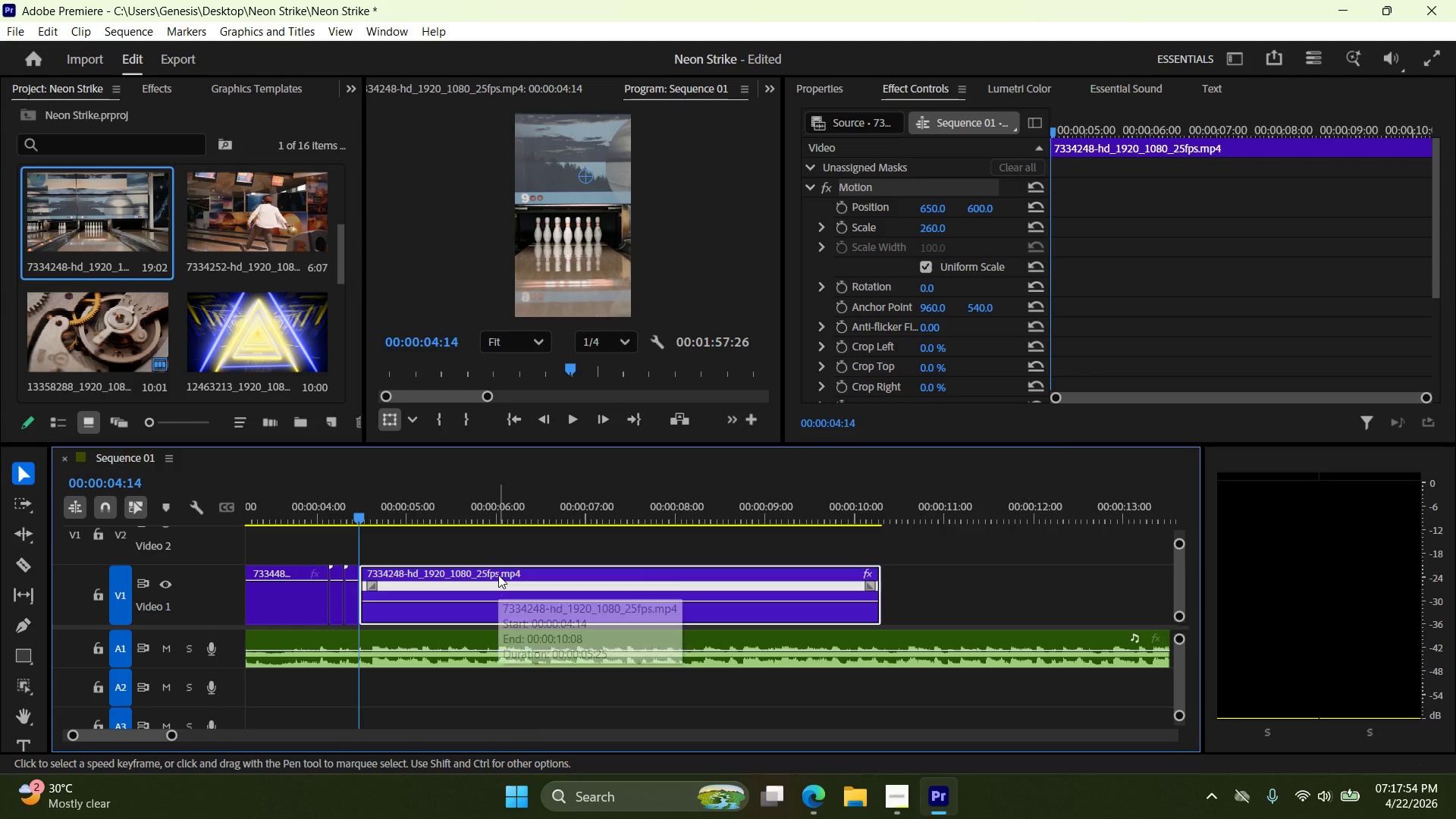 
scroll: coordinate [491, 588], scroll_direction: up, amount: 2.0
 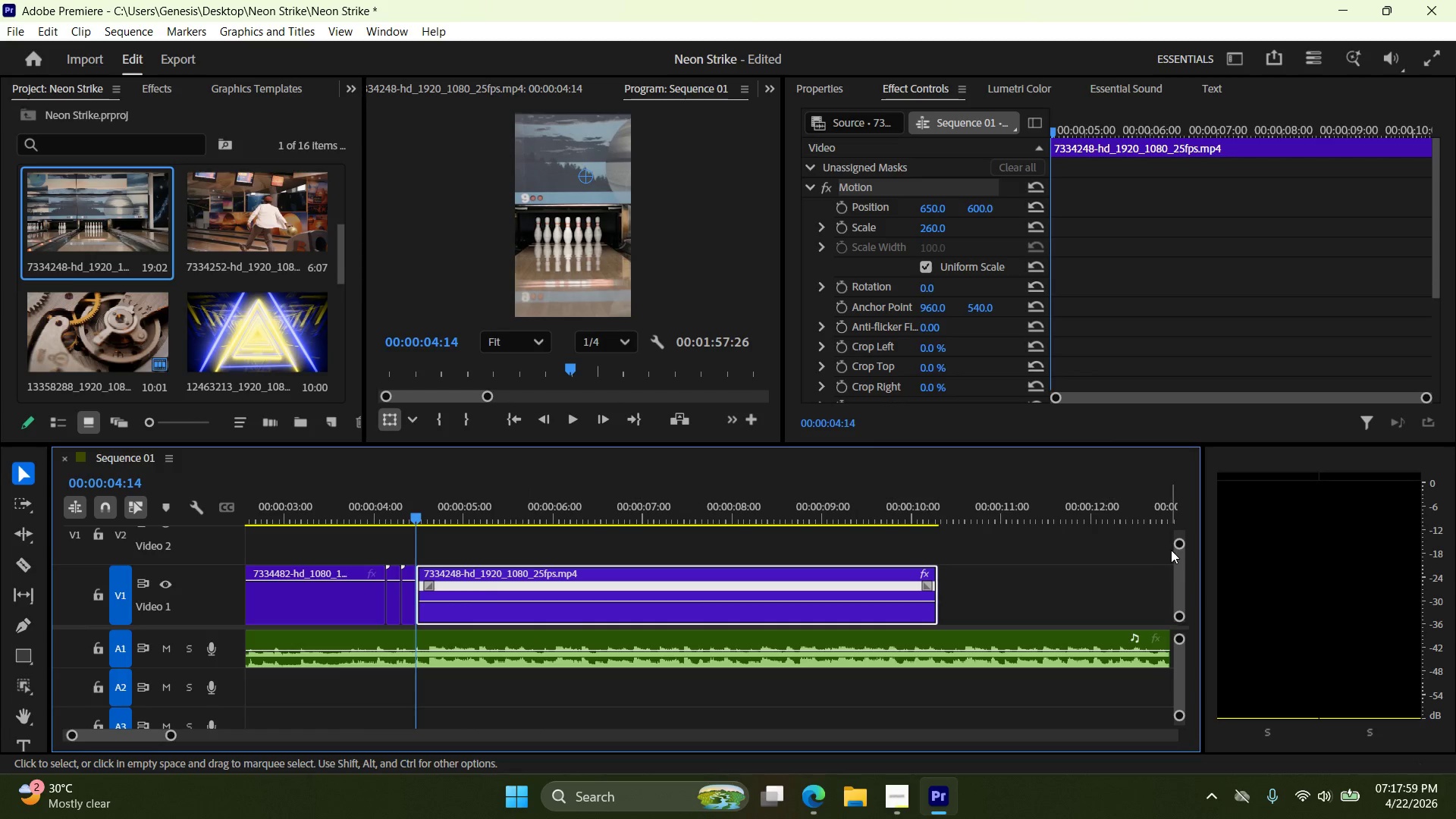 
left_click_drag(start_coordinate=[1181, 544], to_coordinate=[1181, 551])
 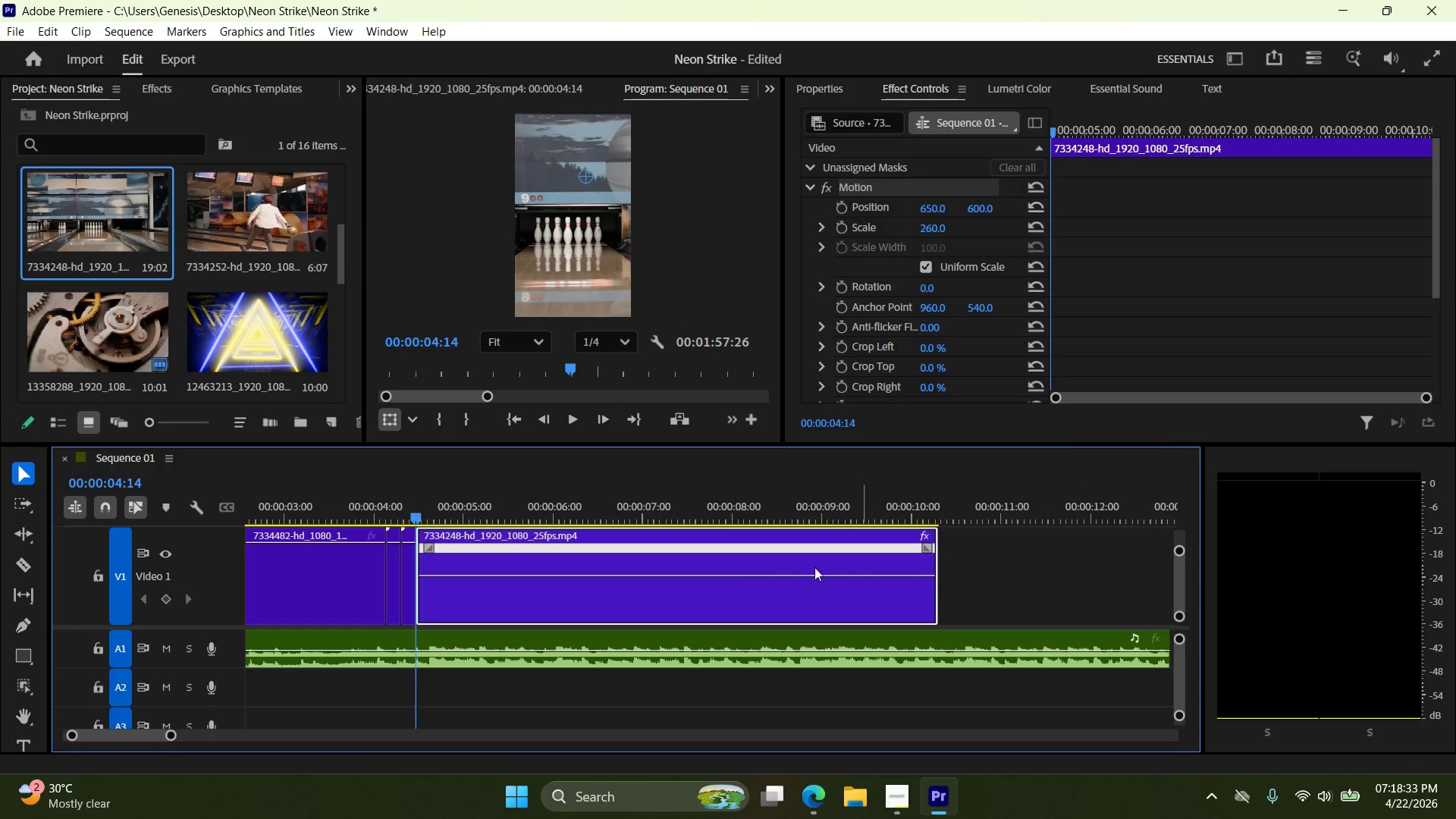 
wait(37.0)
 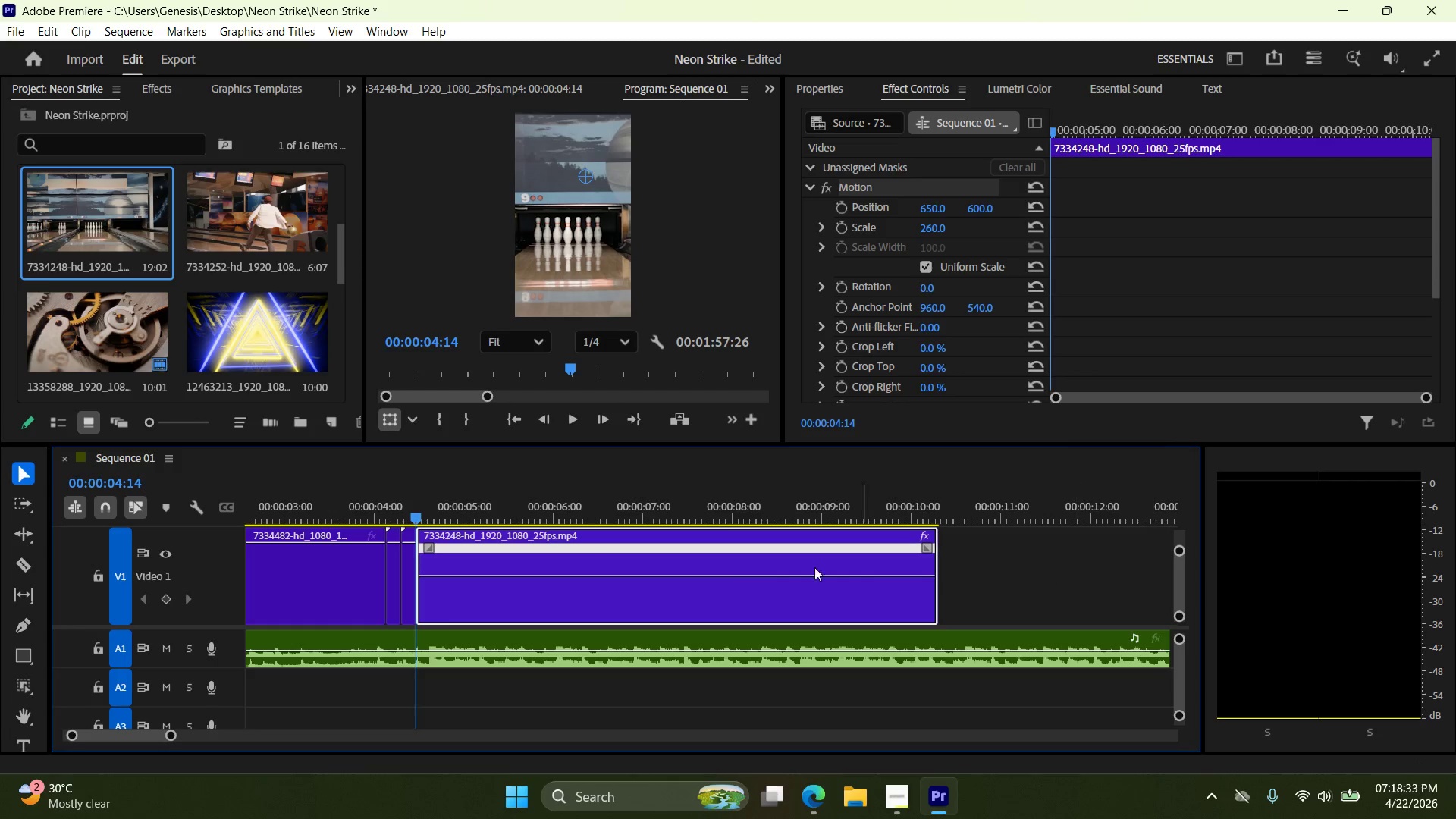 
hold_key(key=ControlLeft, duration=1.38)
left_click([554, 549])
 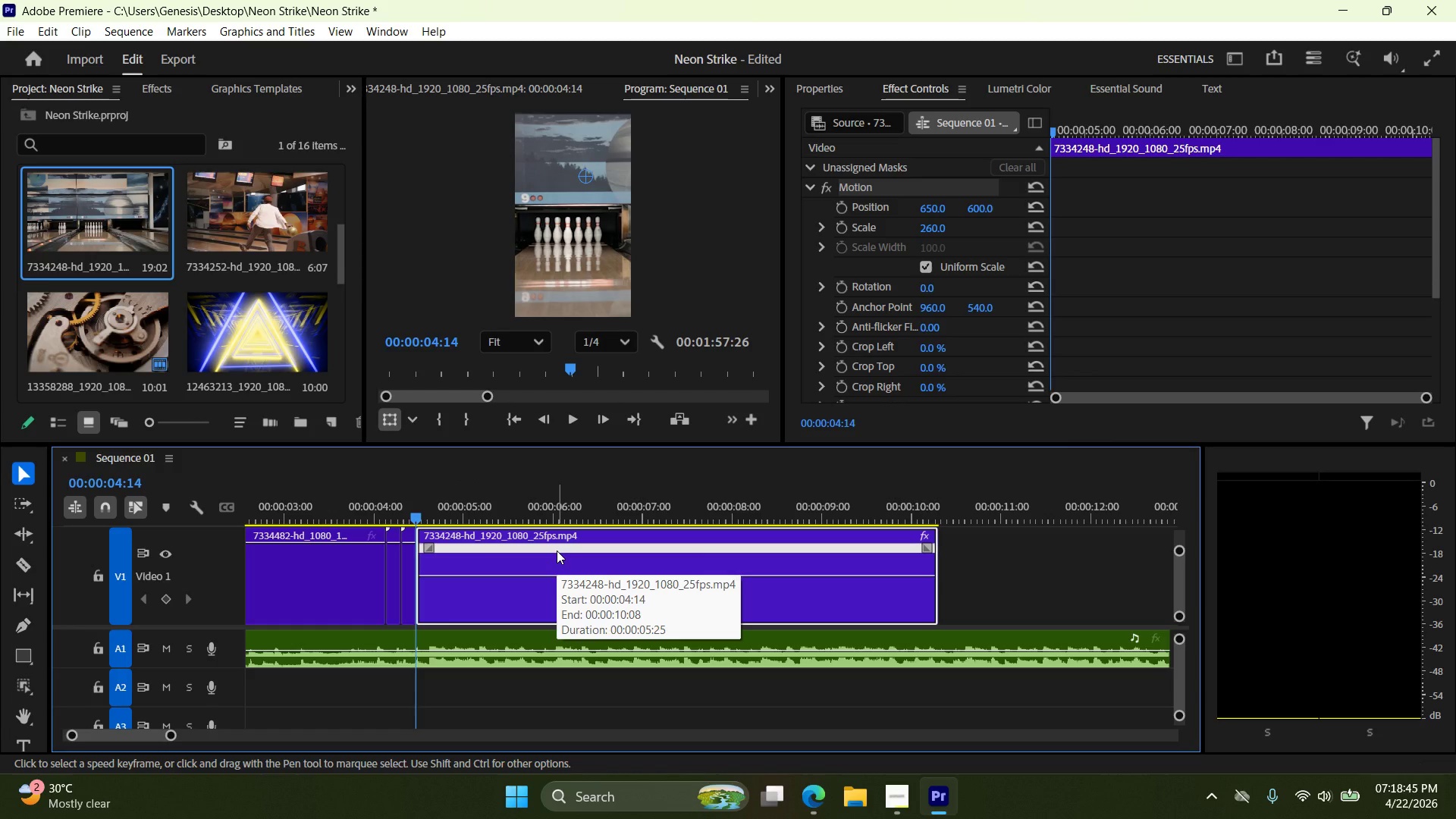 
wait(7.12)
 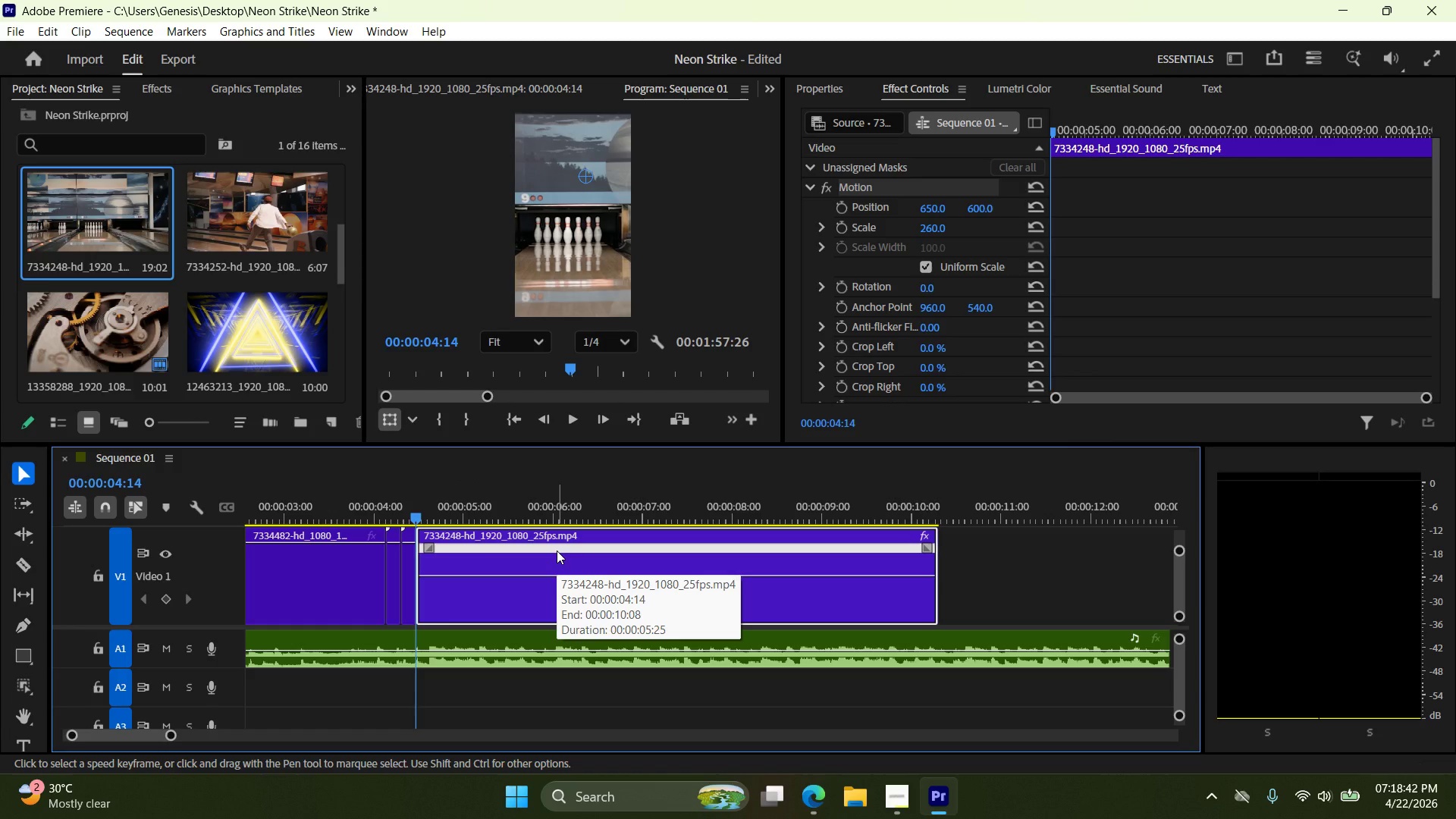 
hold_key(key=ControlLeft, duration=1.22)
left_click([561, 548])
 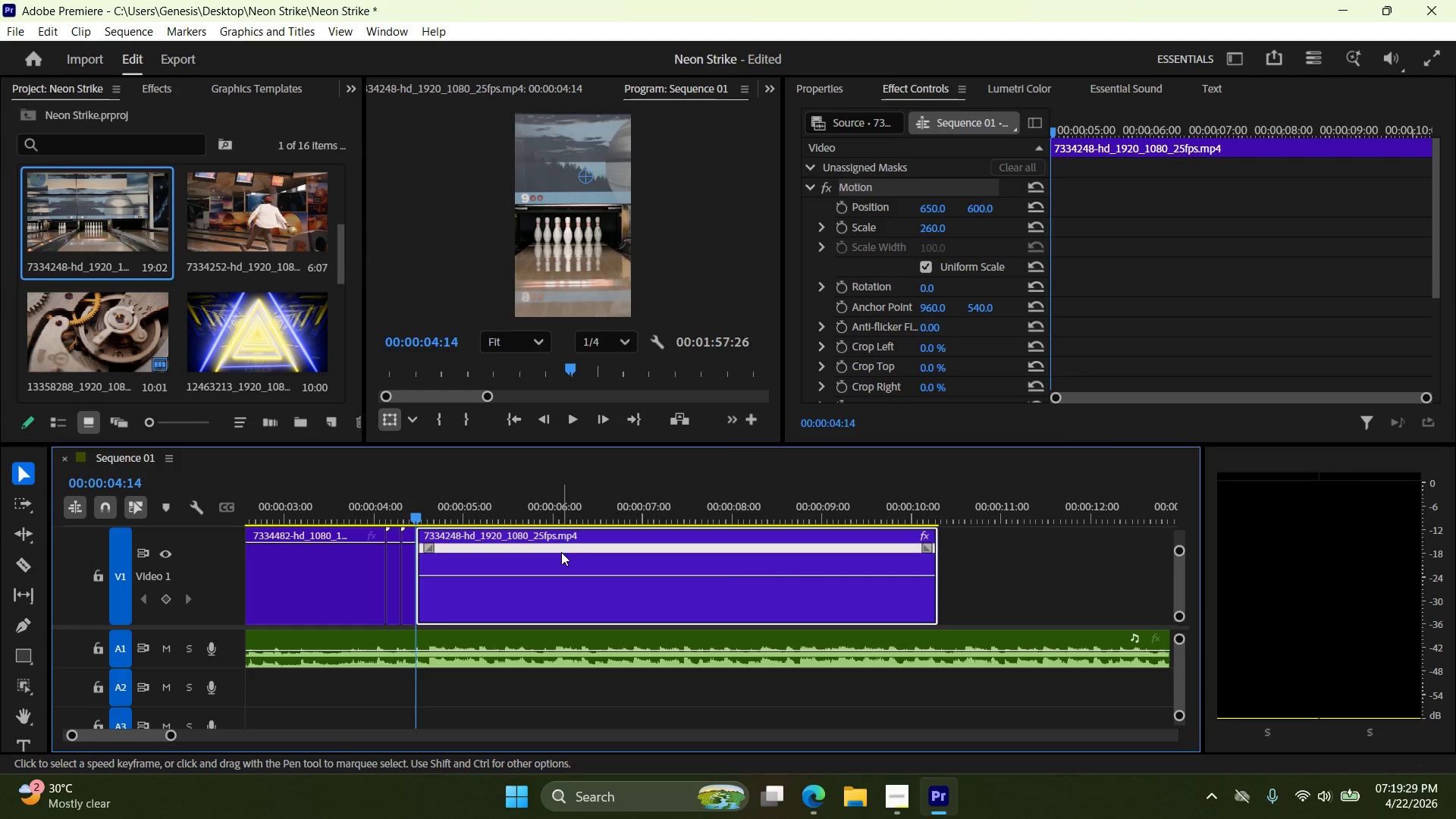 
wait(45.93)
 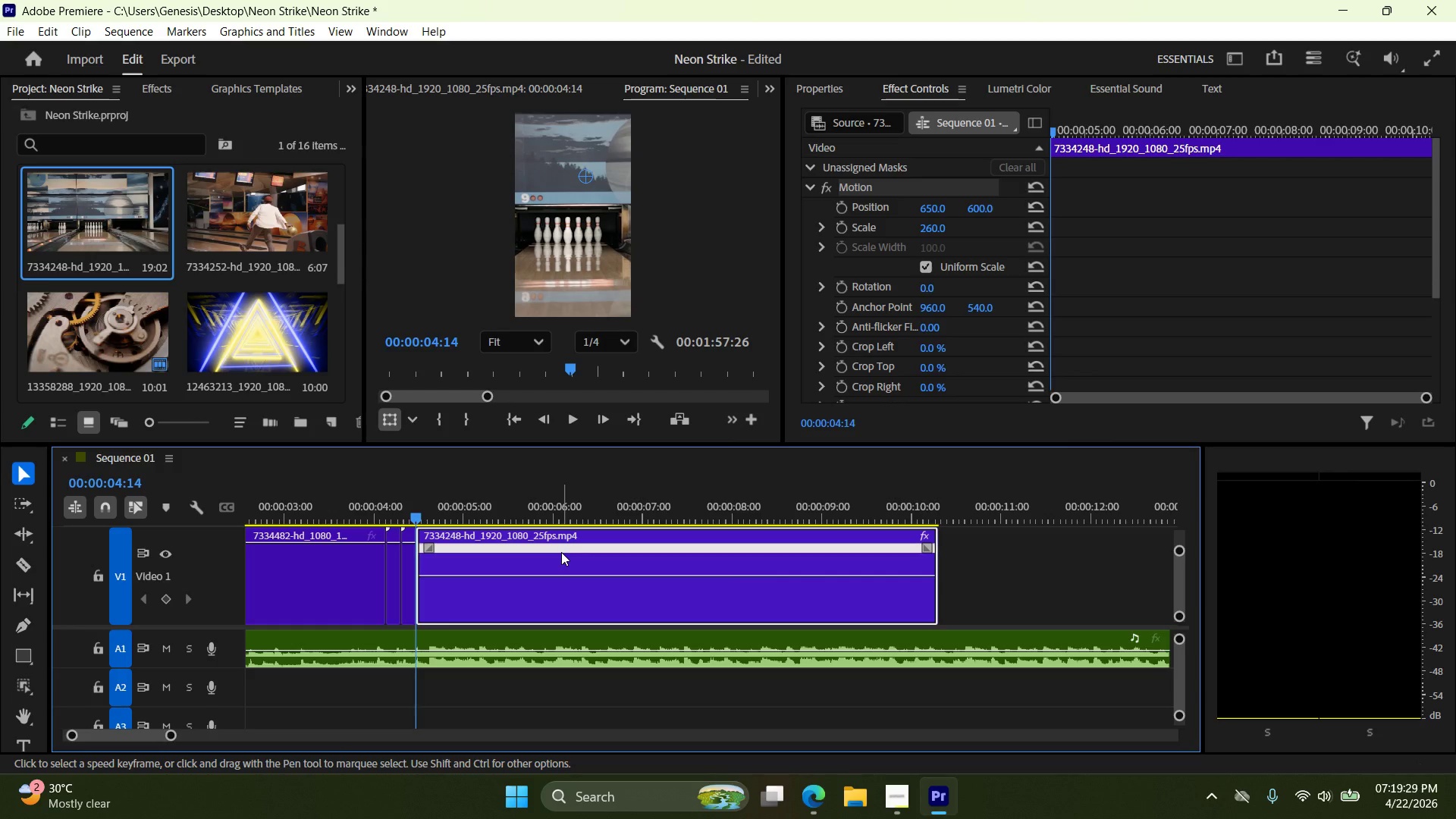 
mouse_move([494, 551])
 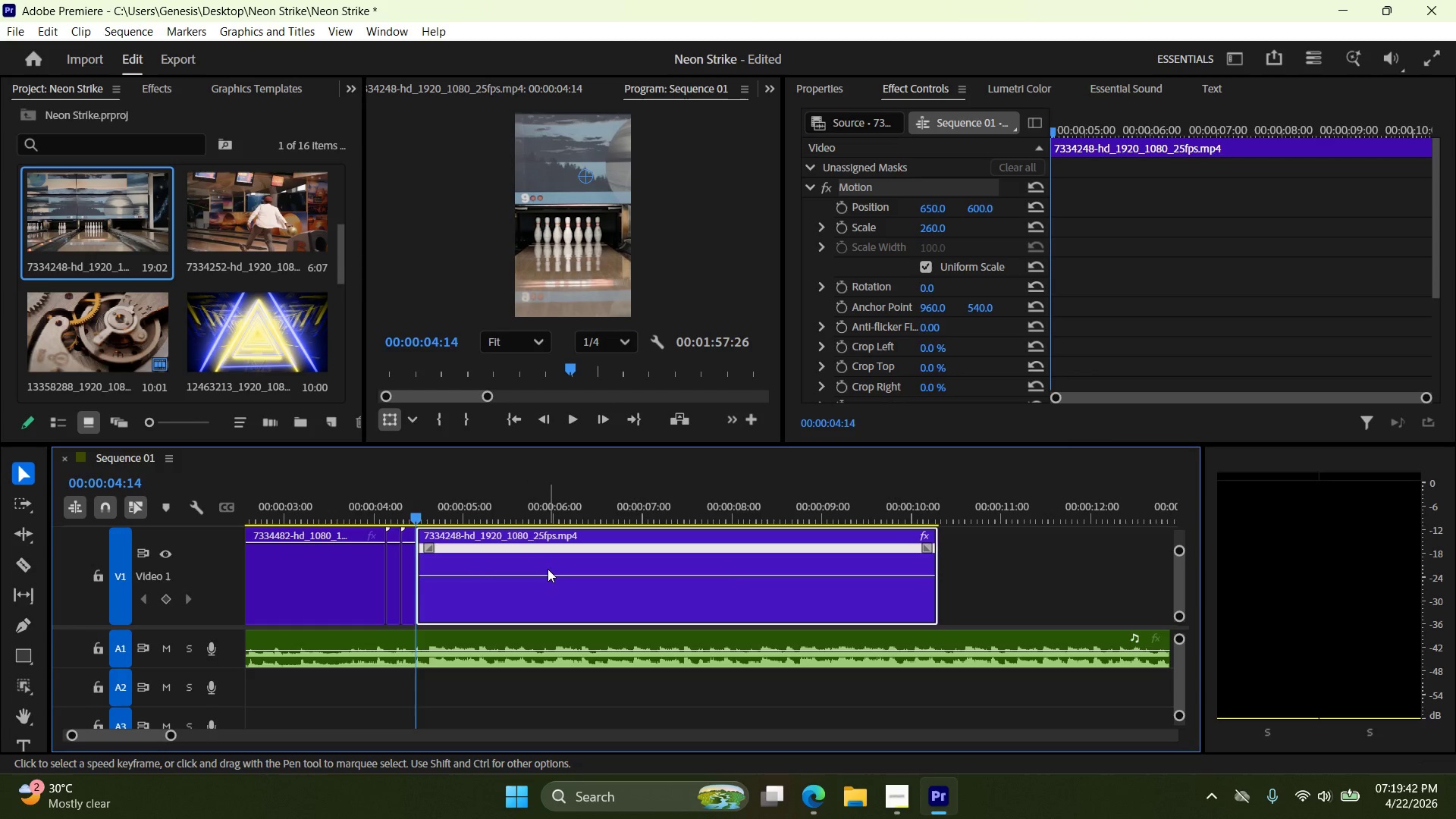 
left_click([549, 569])
 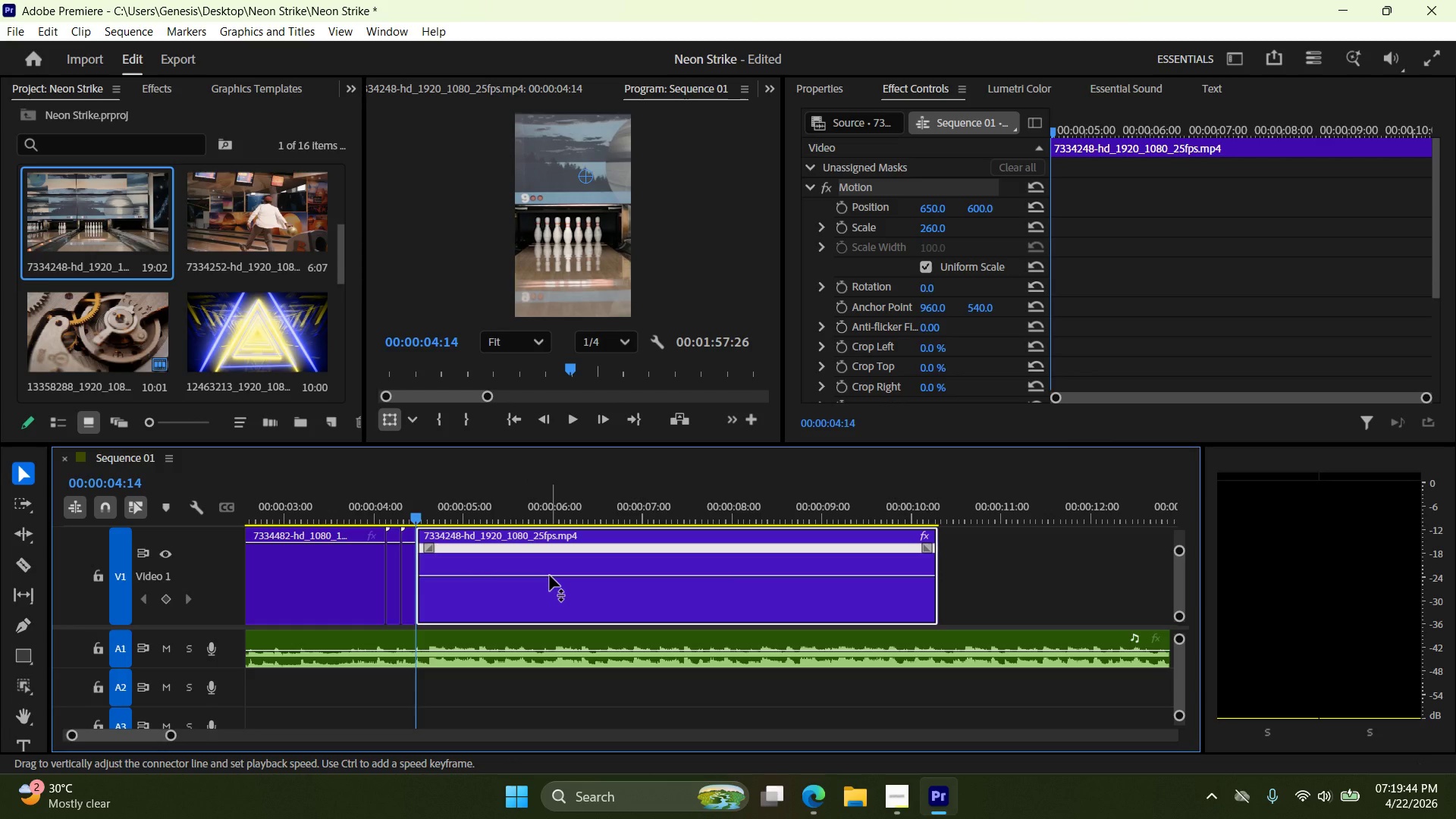 
left_click([550, 576])
 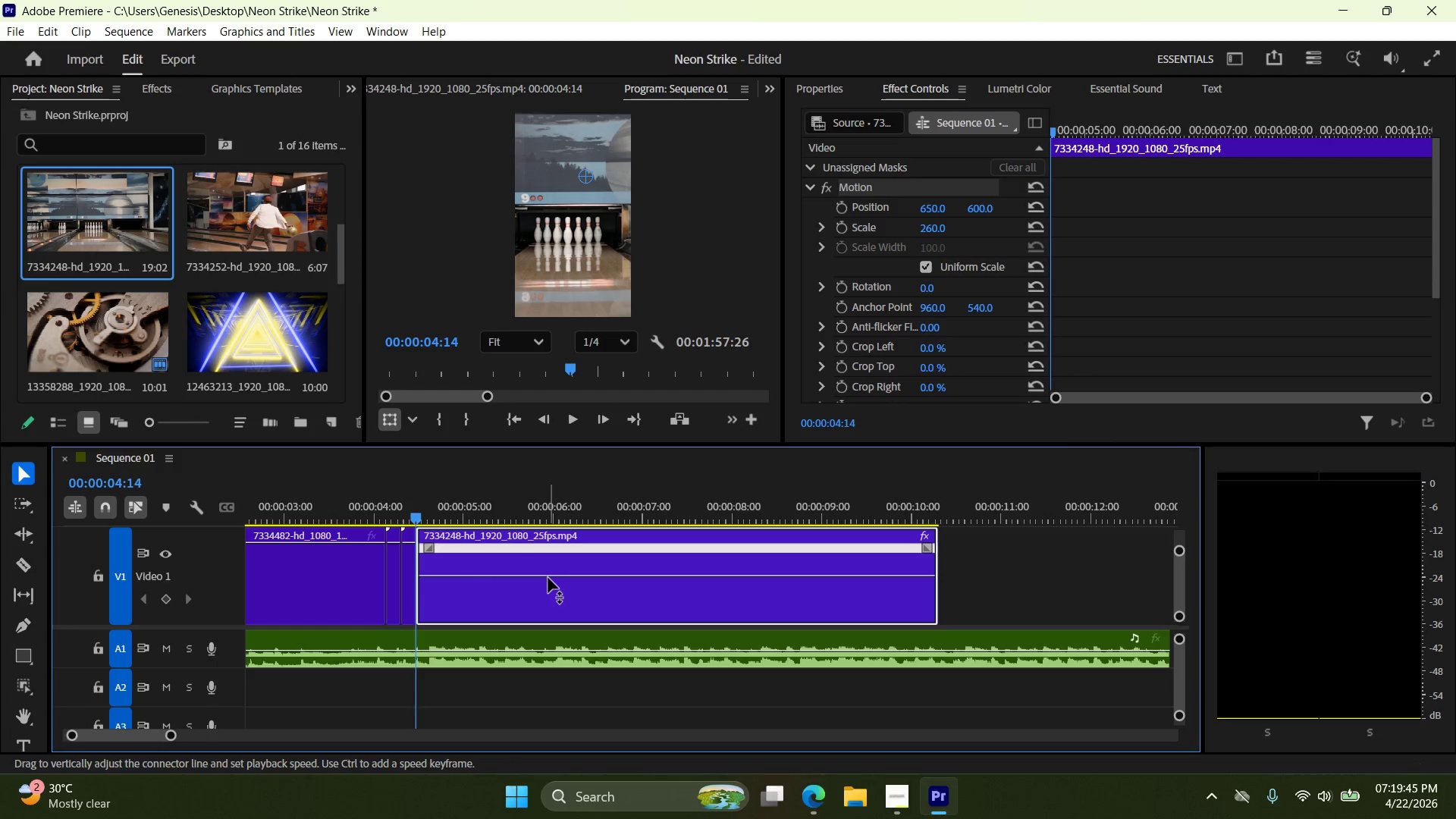 
left_click([548, 578])
 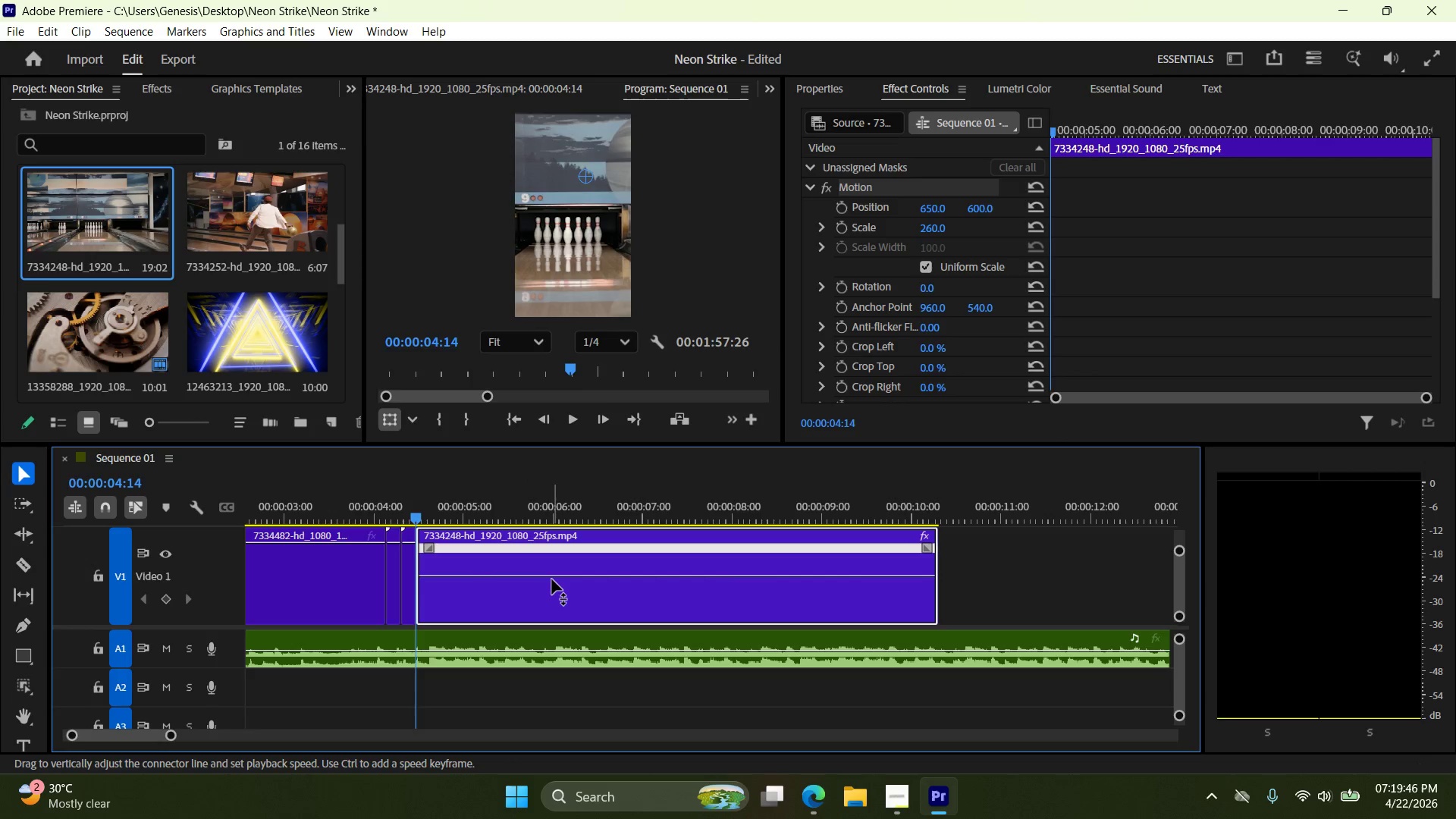 
double_click([552, 579])
 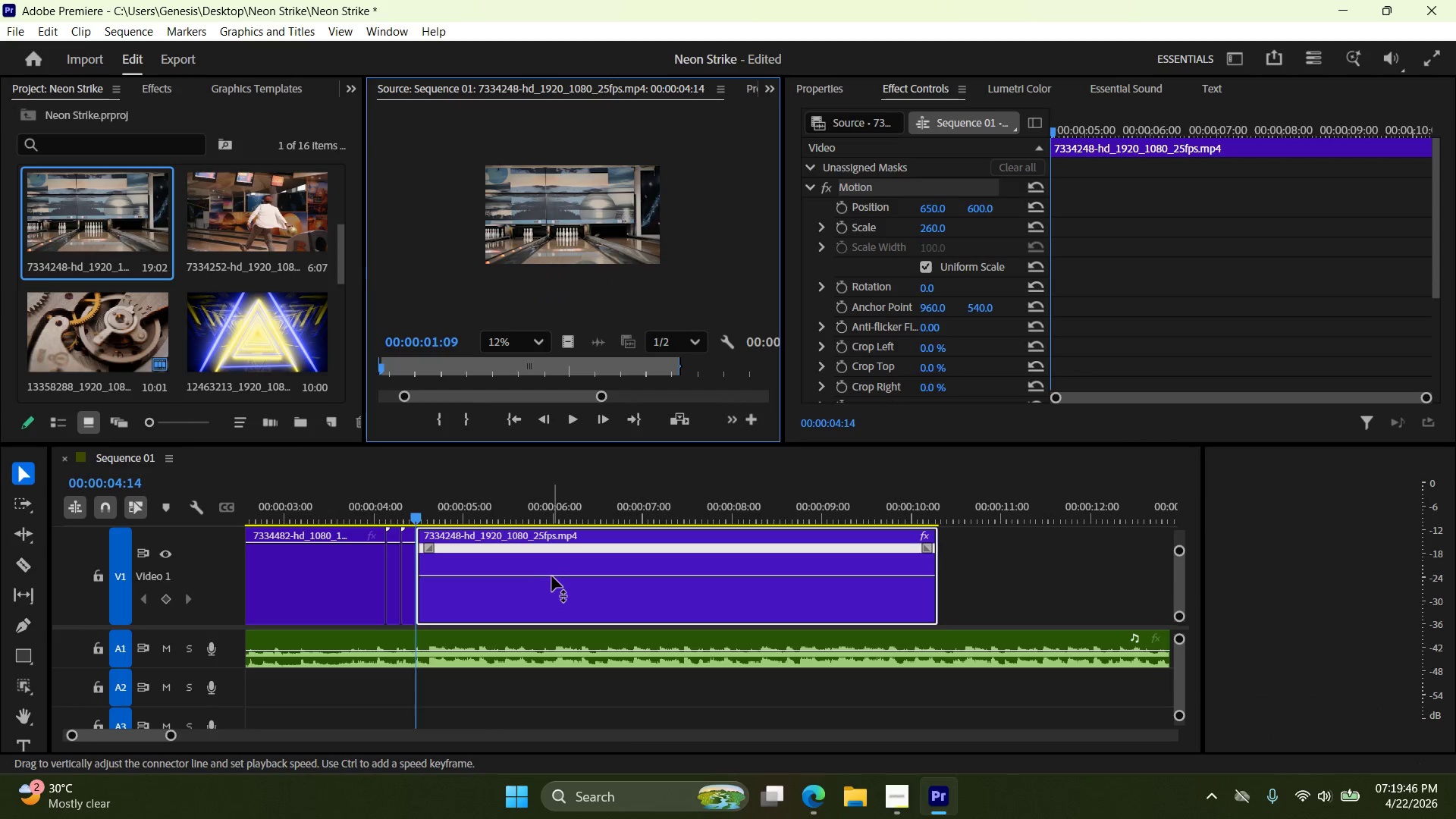 
left_click([552, 576])
 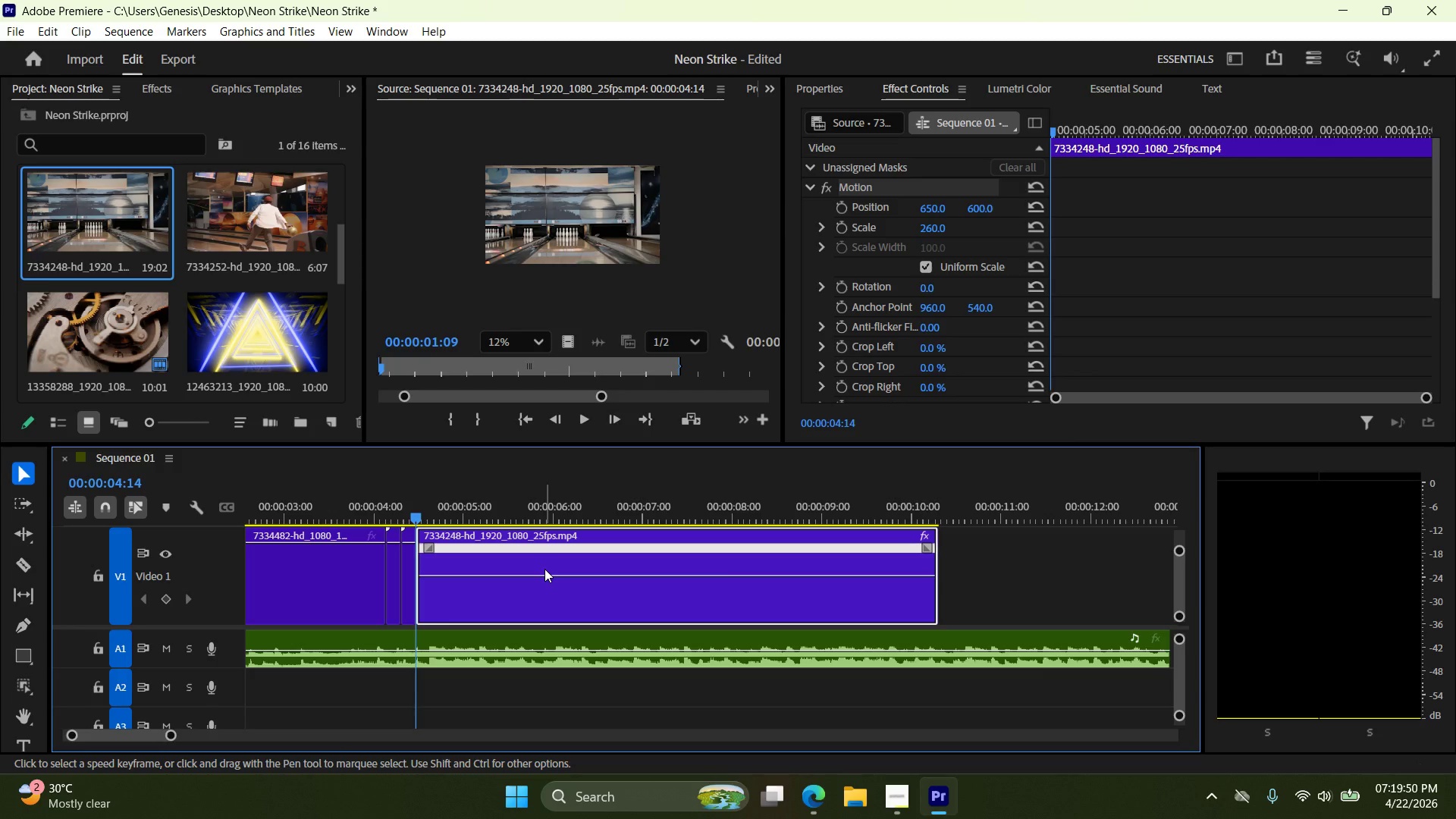 
left_click_drag(start_coordinate=[522, 575], to_coordinate=[551, 585])
 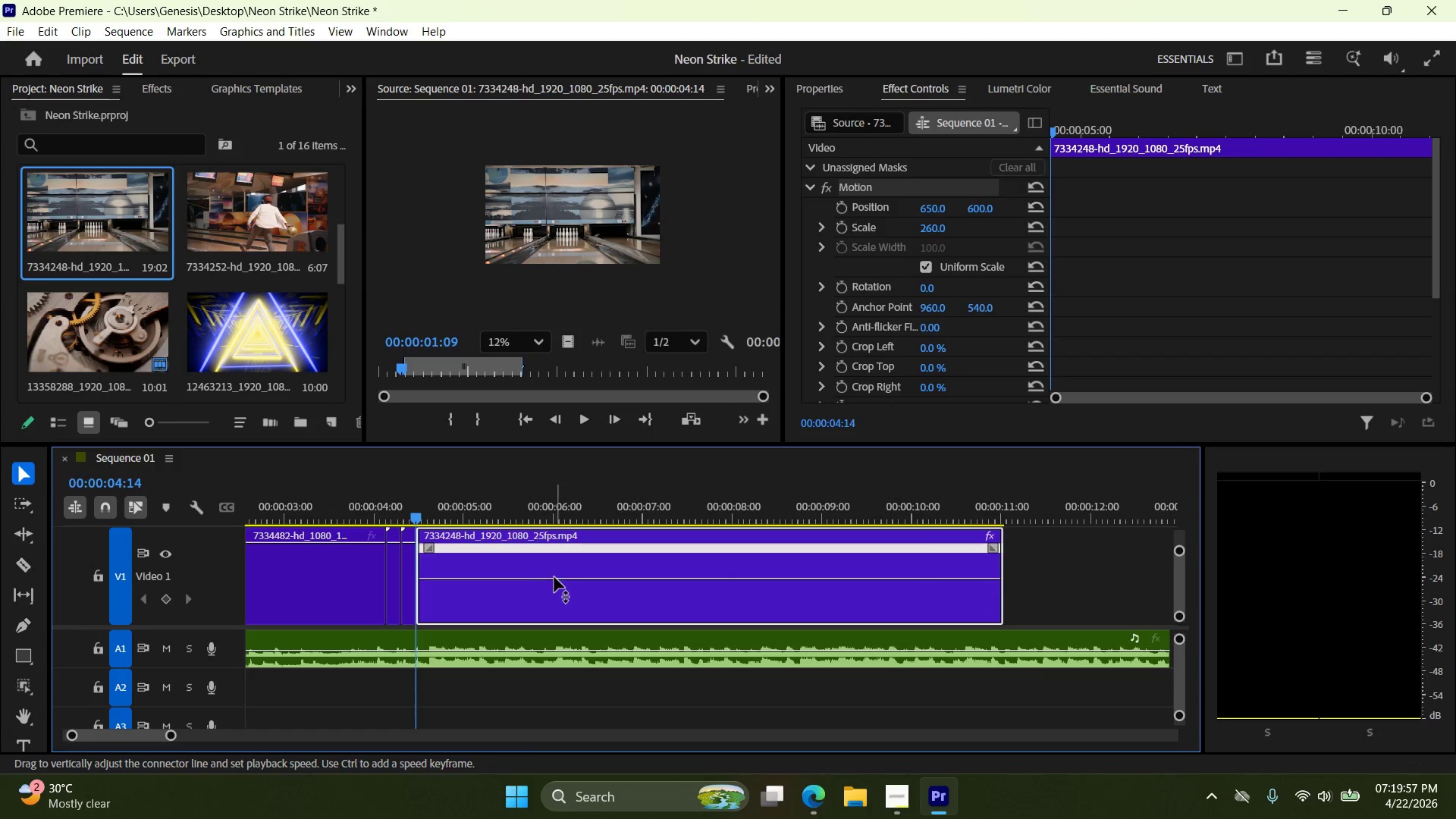 
hold_key(key=ControlLeft, duration=0.62)
 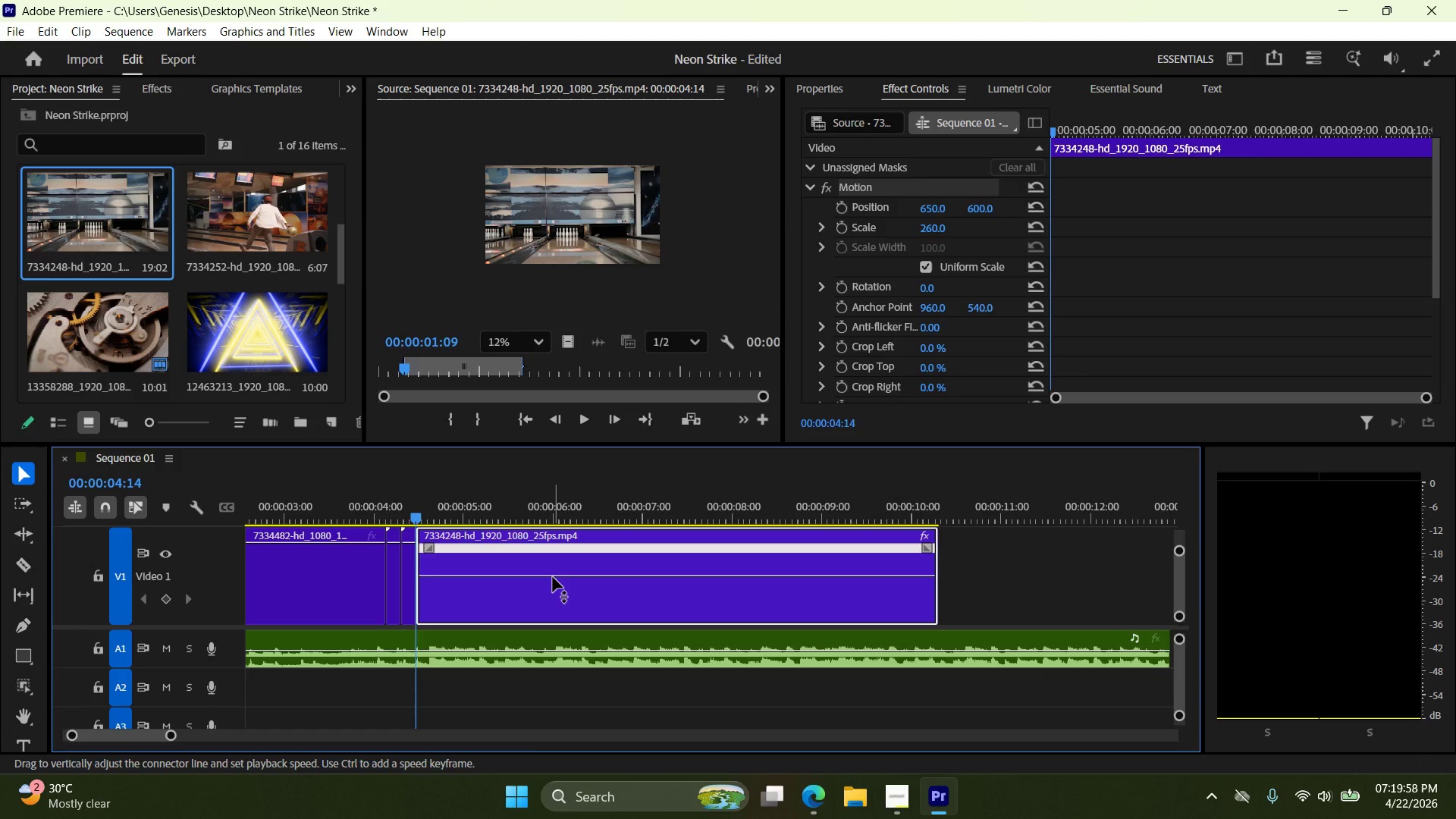 
key(Z)
 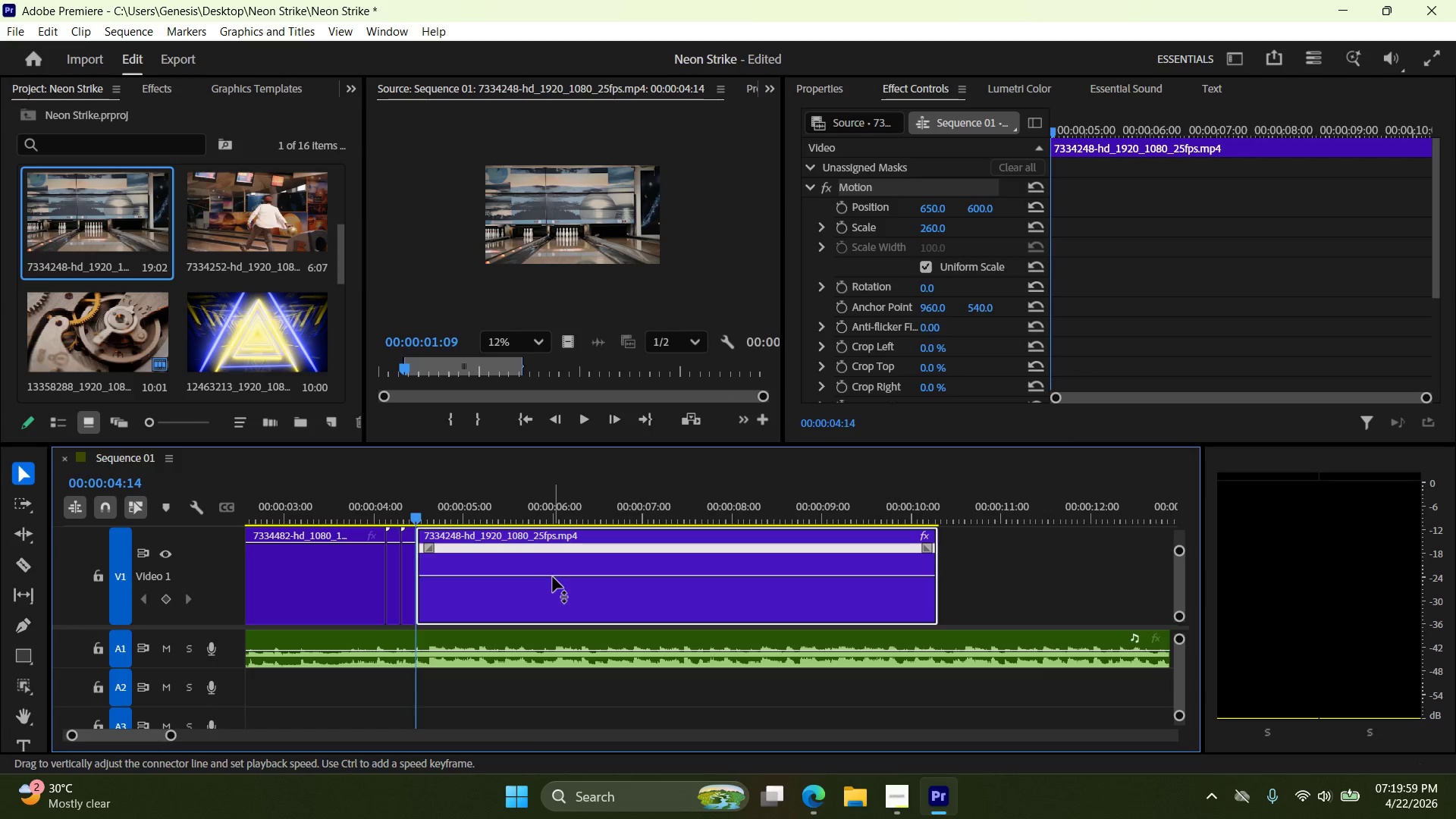 
double_click([553, 576])
 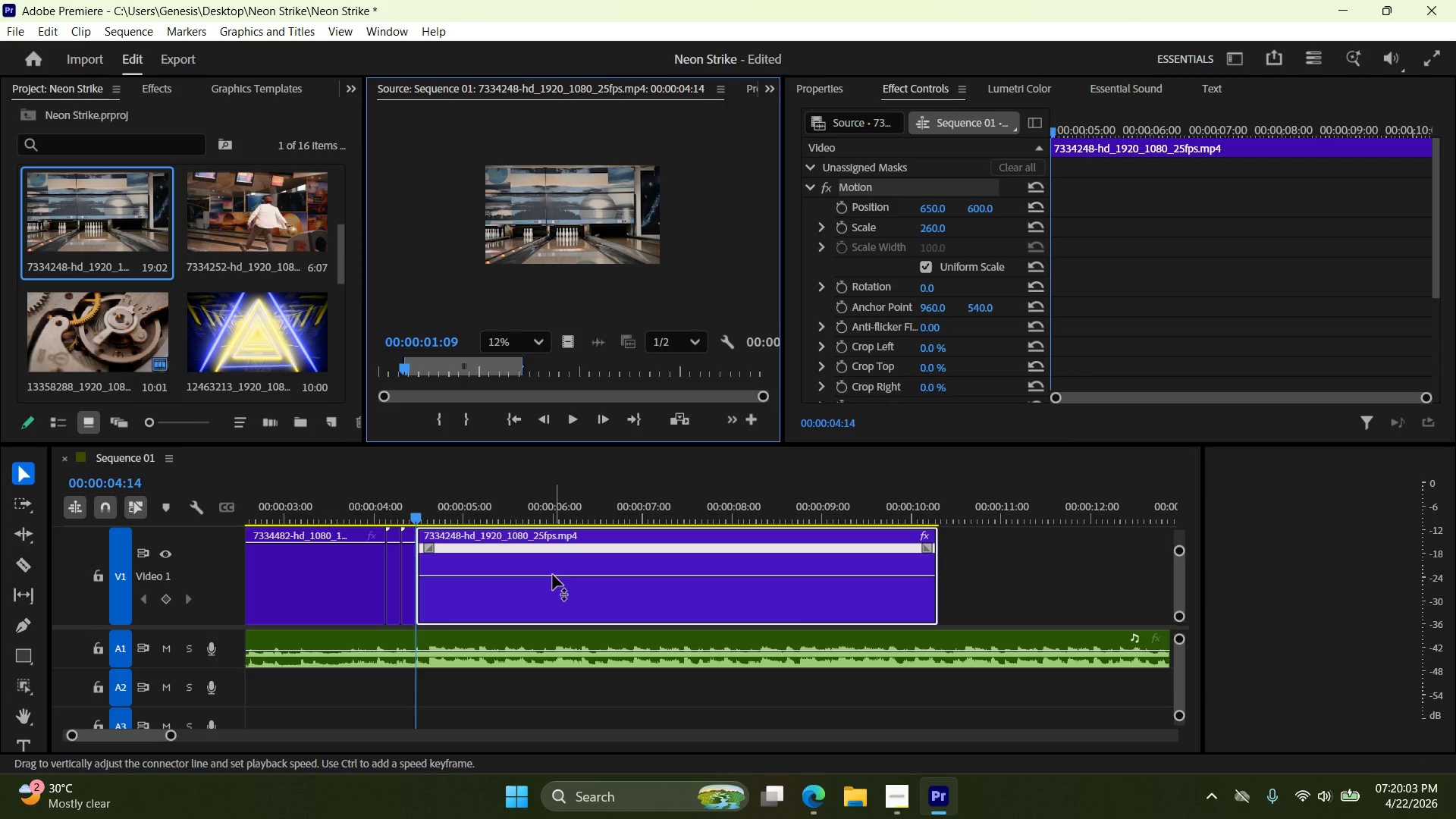 
wait(5.74)
 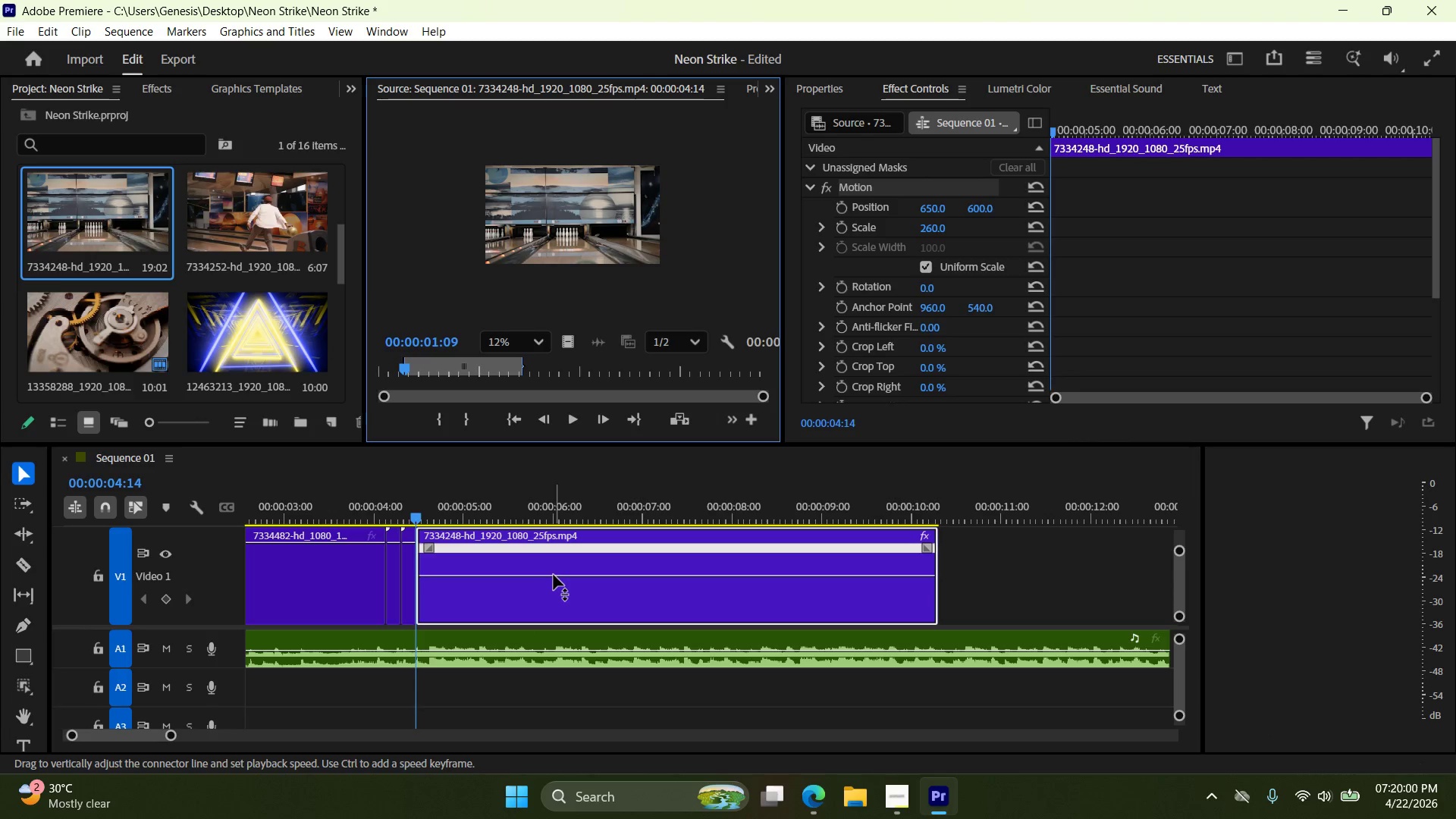 
mouse_move([522, 579])
 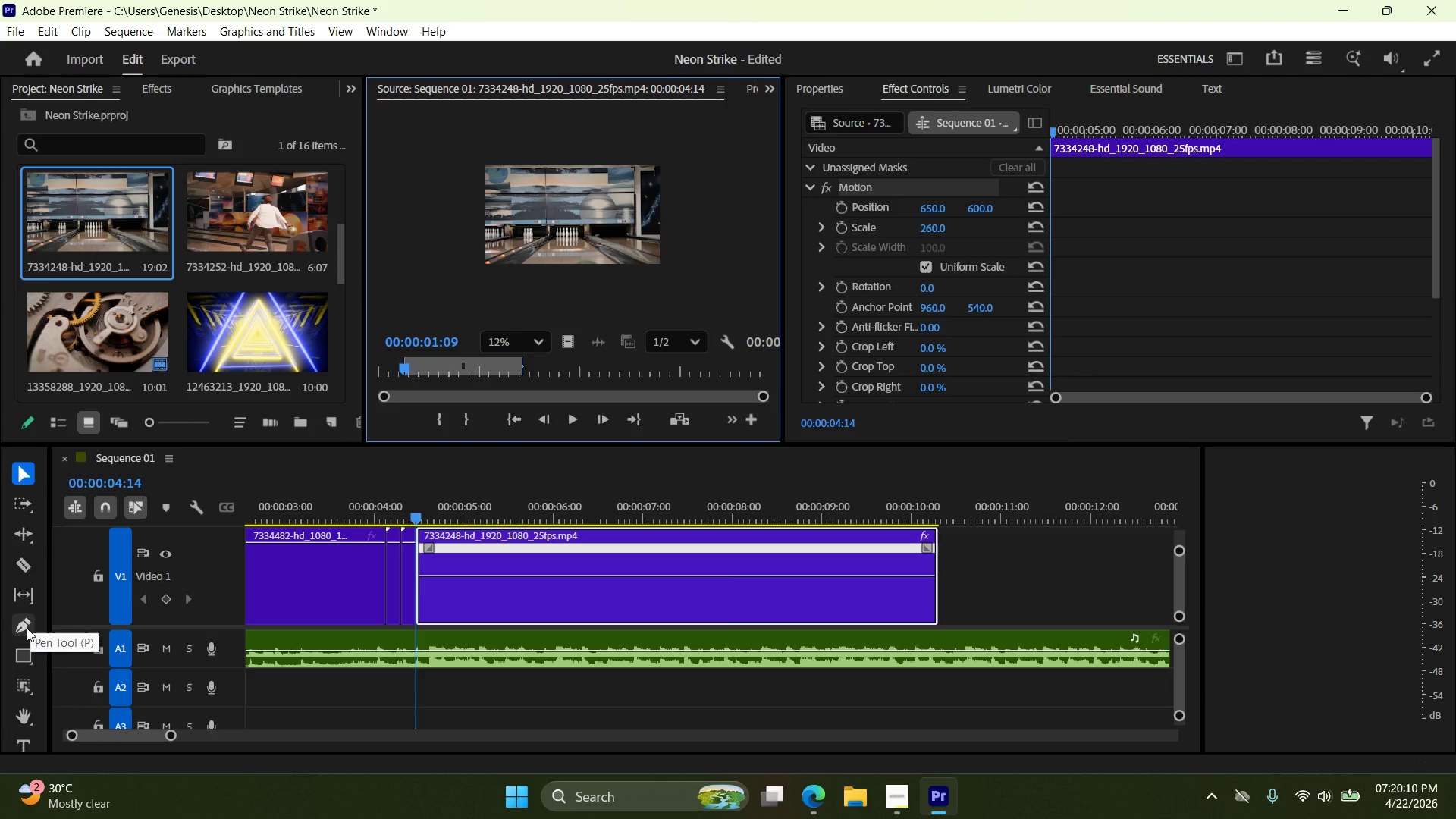 
left_click([27, 626])
 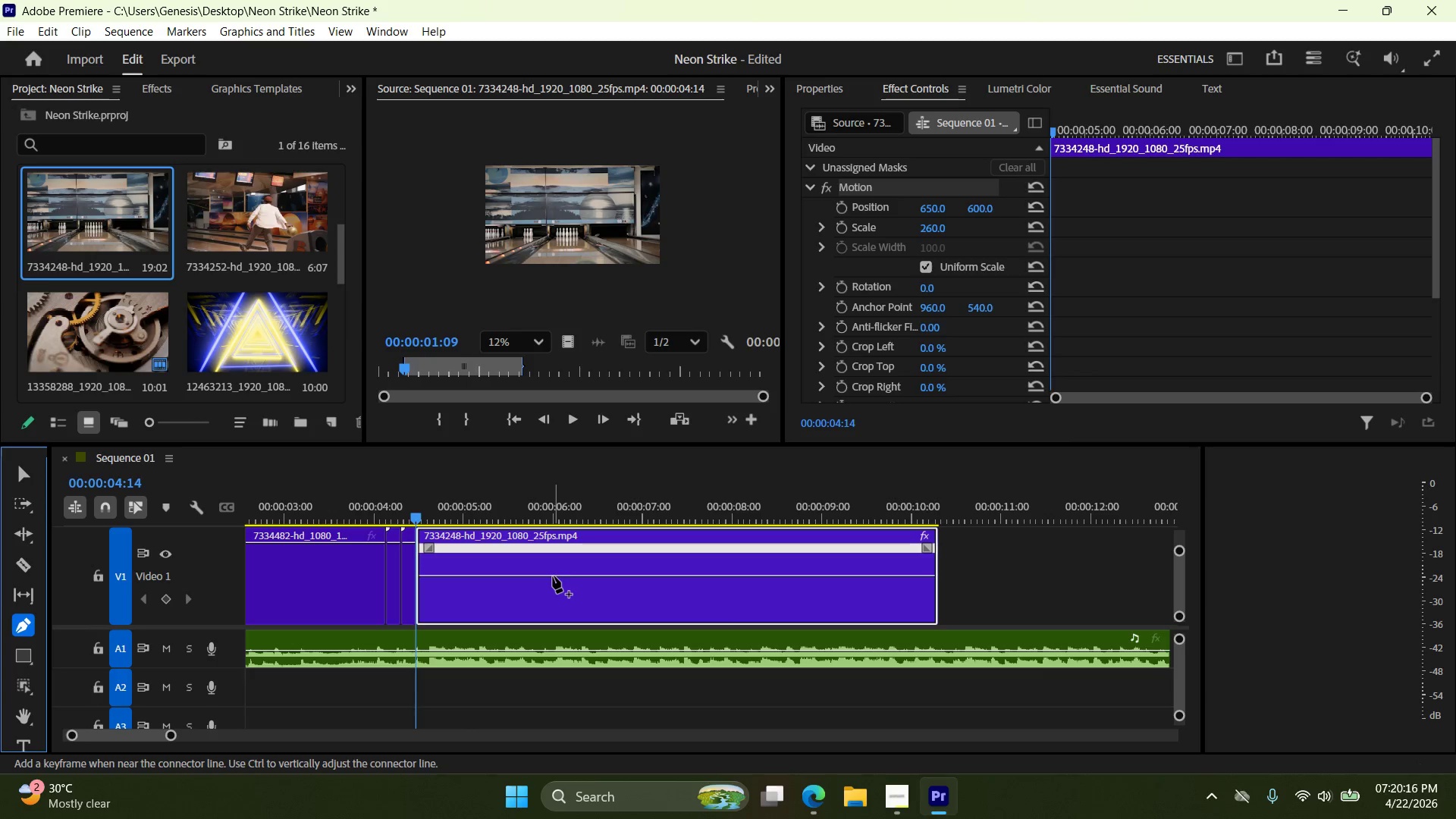 
wait(6.59)
 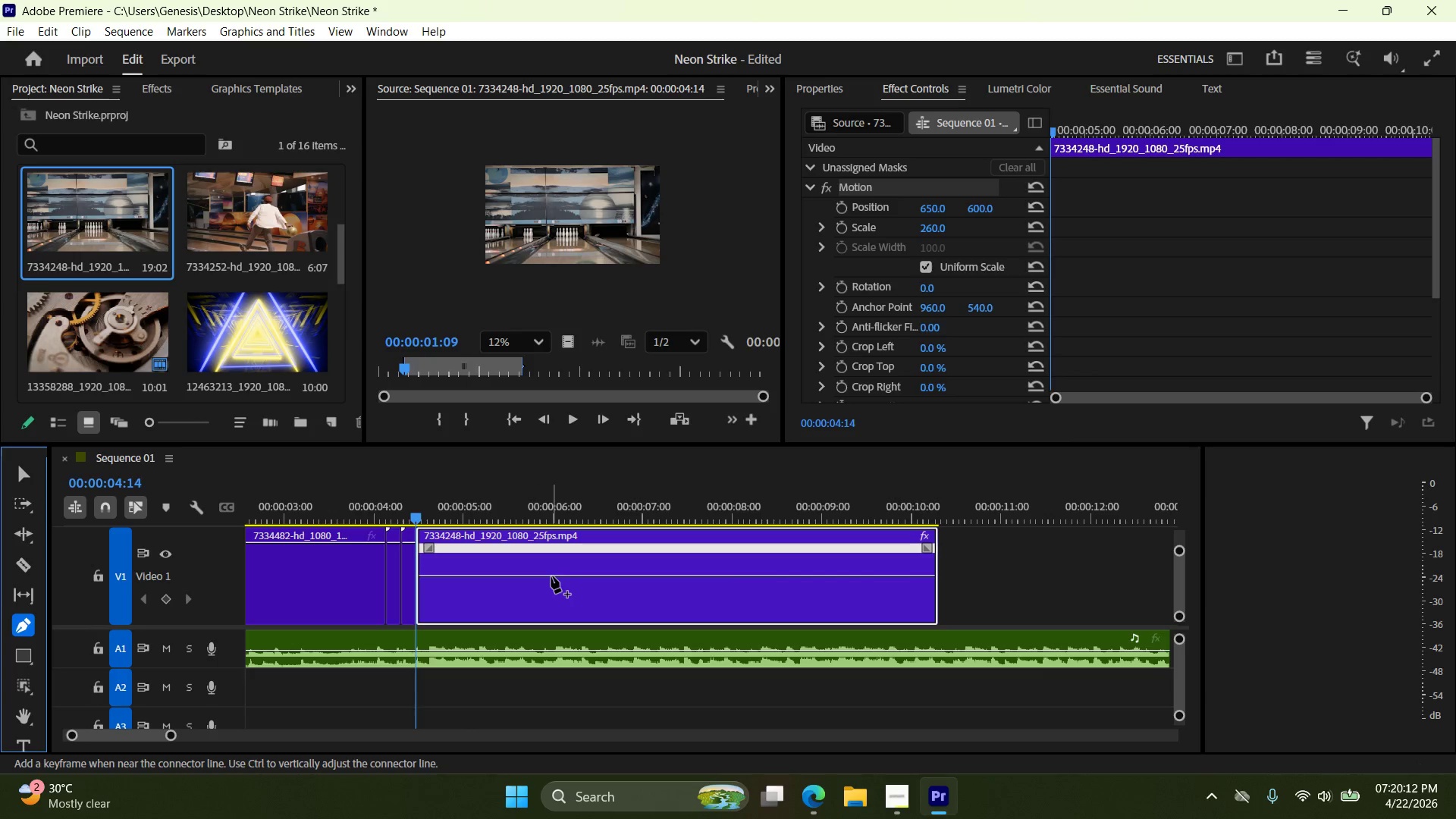 
left_click([552, 579])
 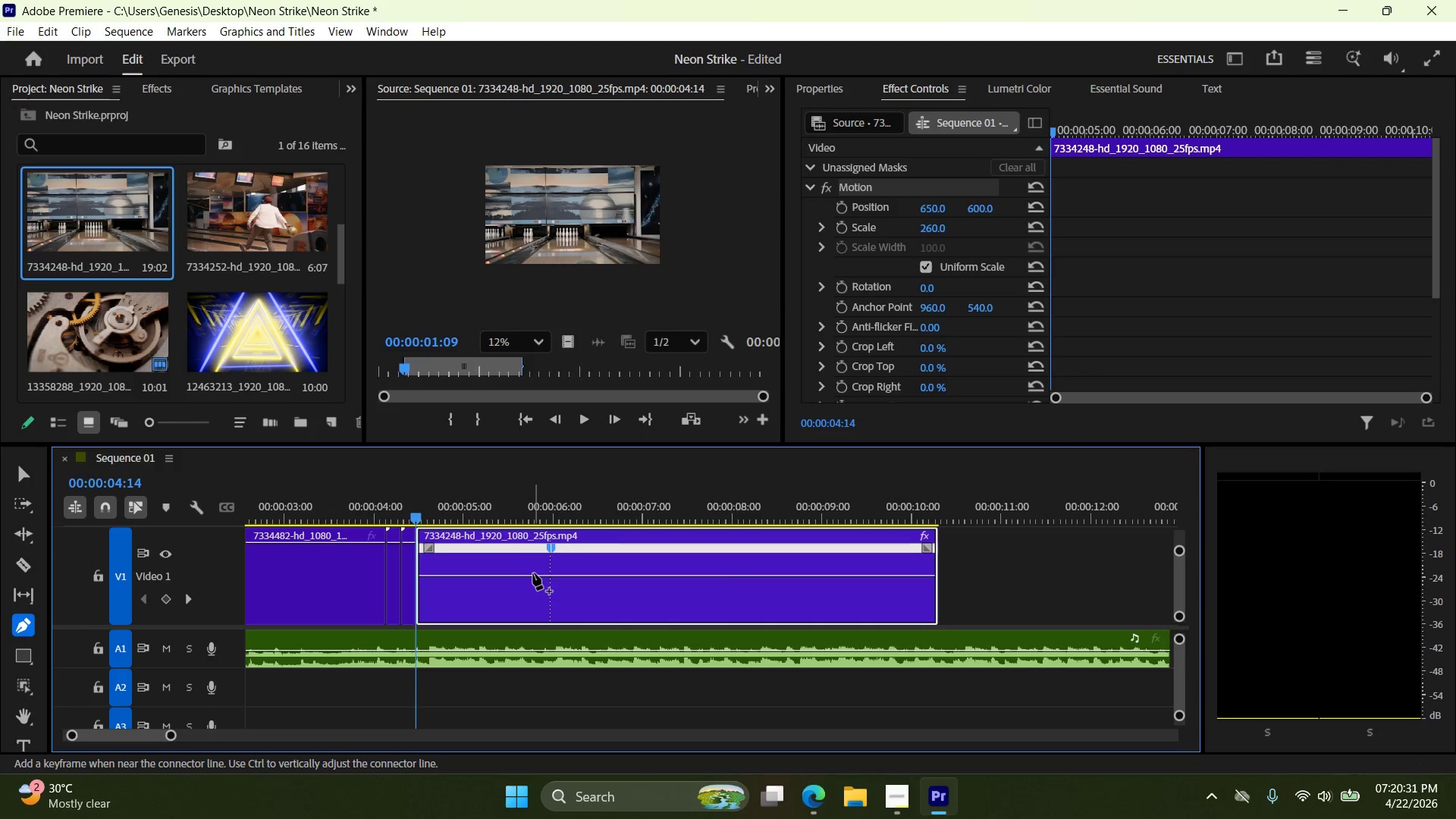 
wait(18.39)
 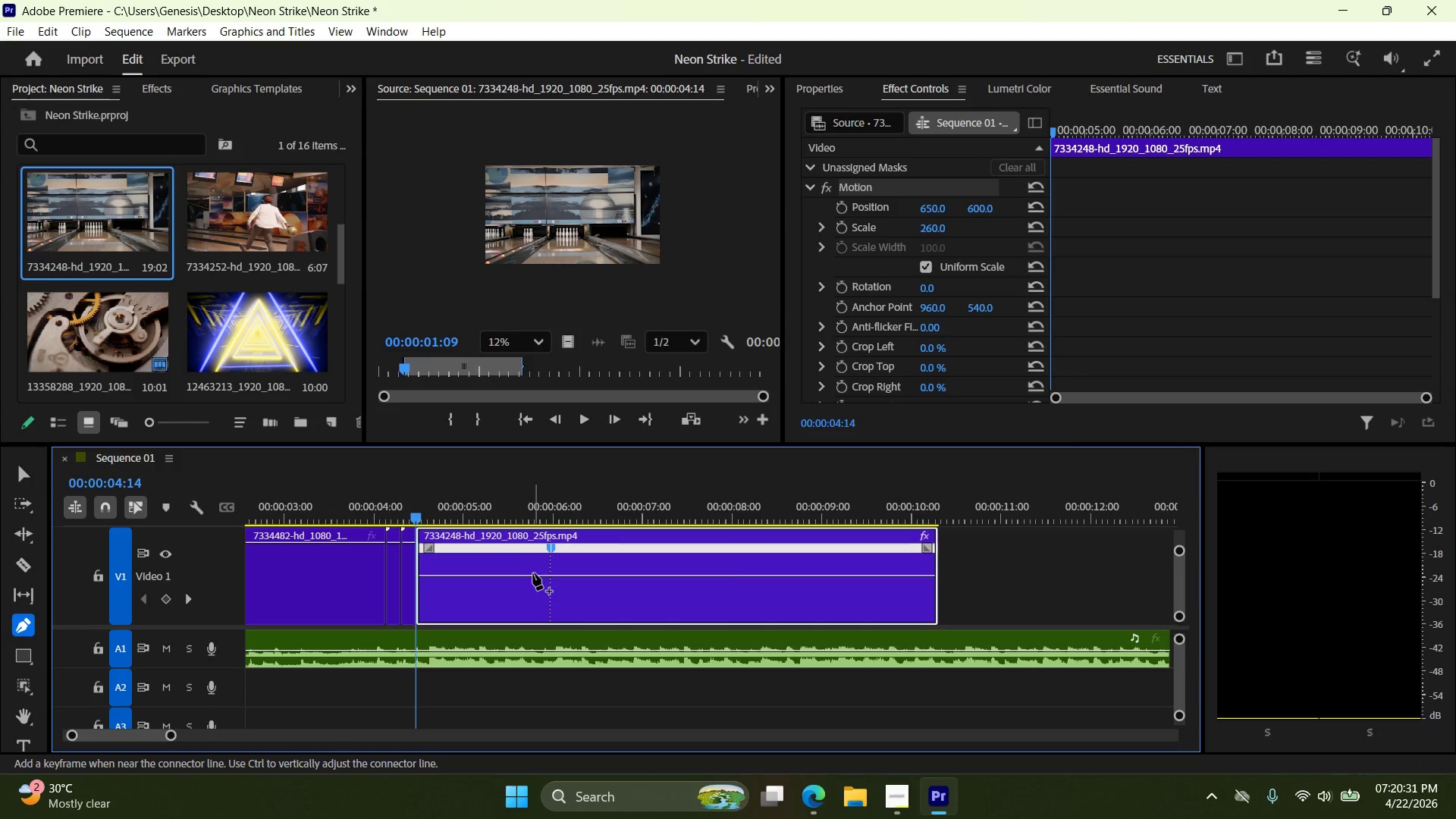 
mouse_move([701, 576])
 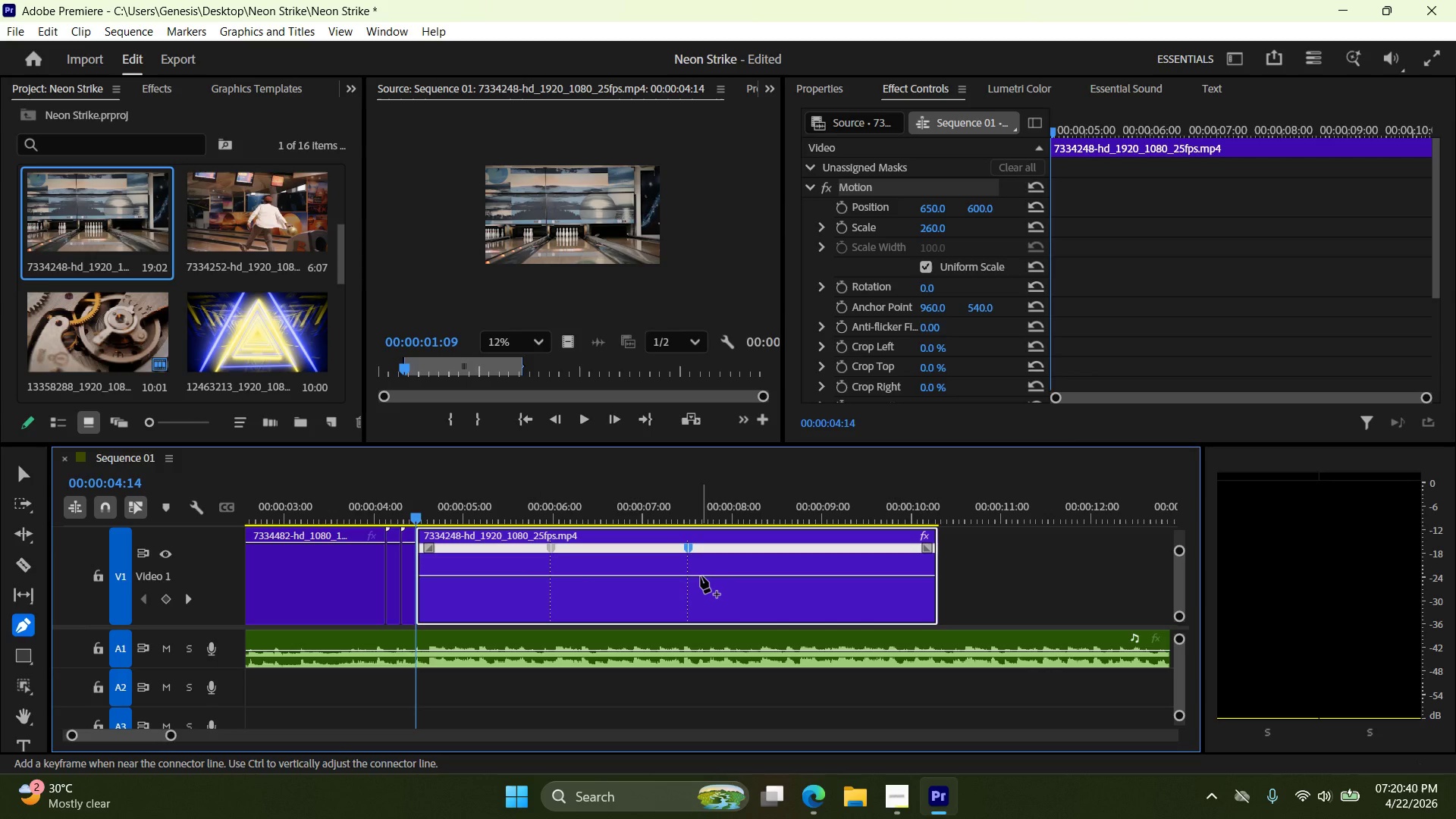 
mouse_move([717, 579])
 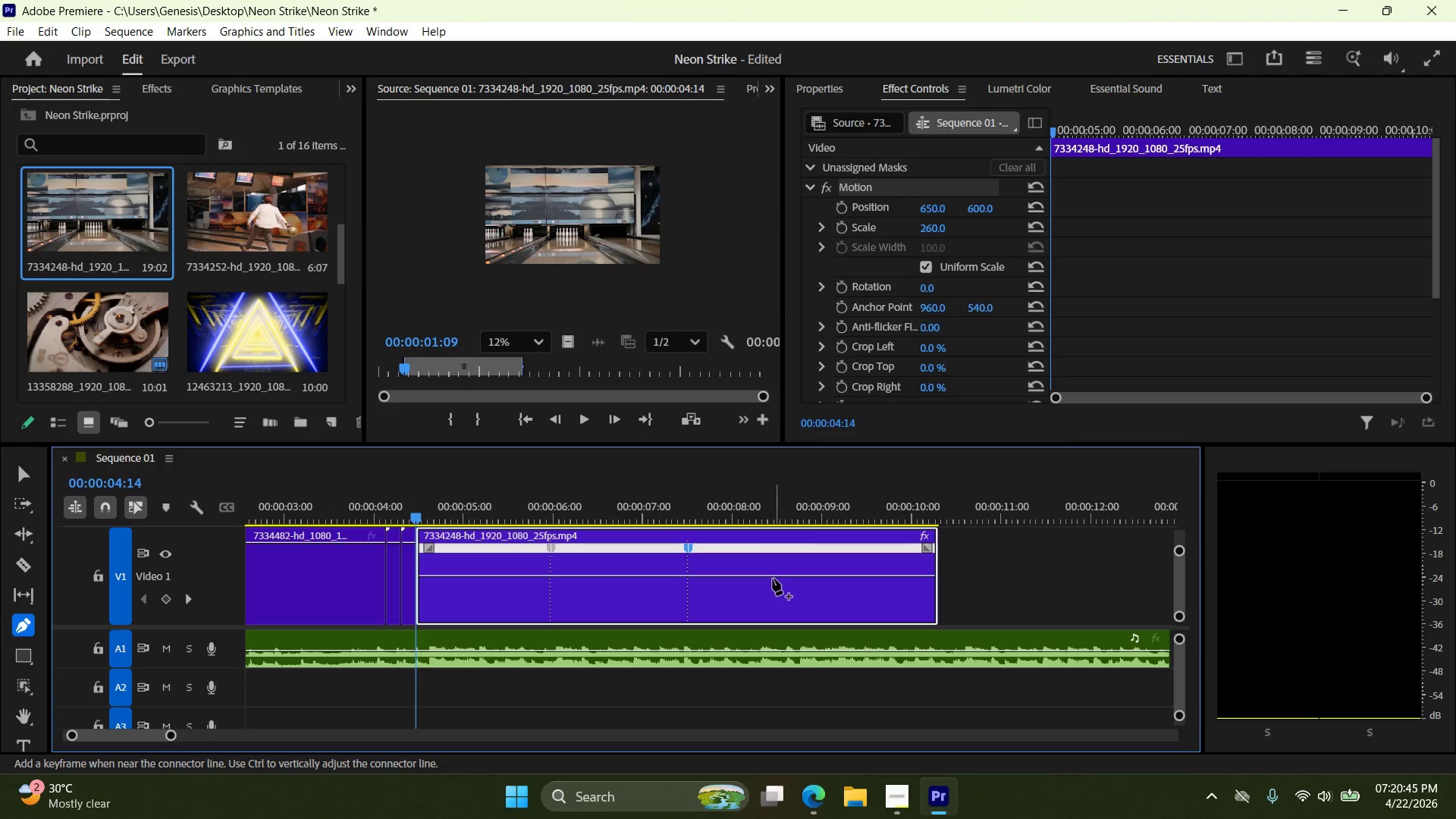 
left_click([767, 579])
 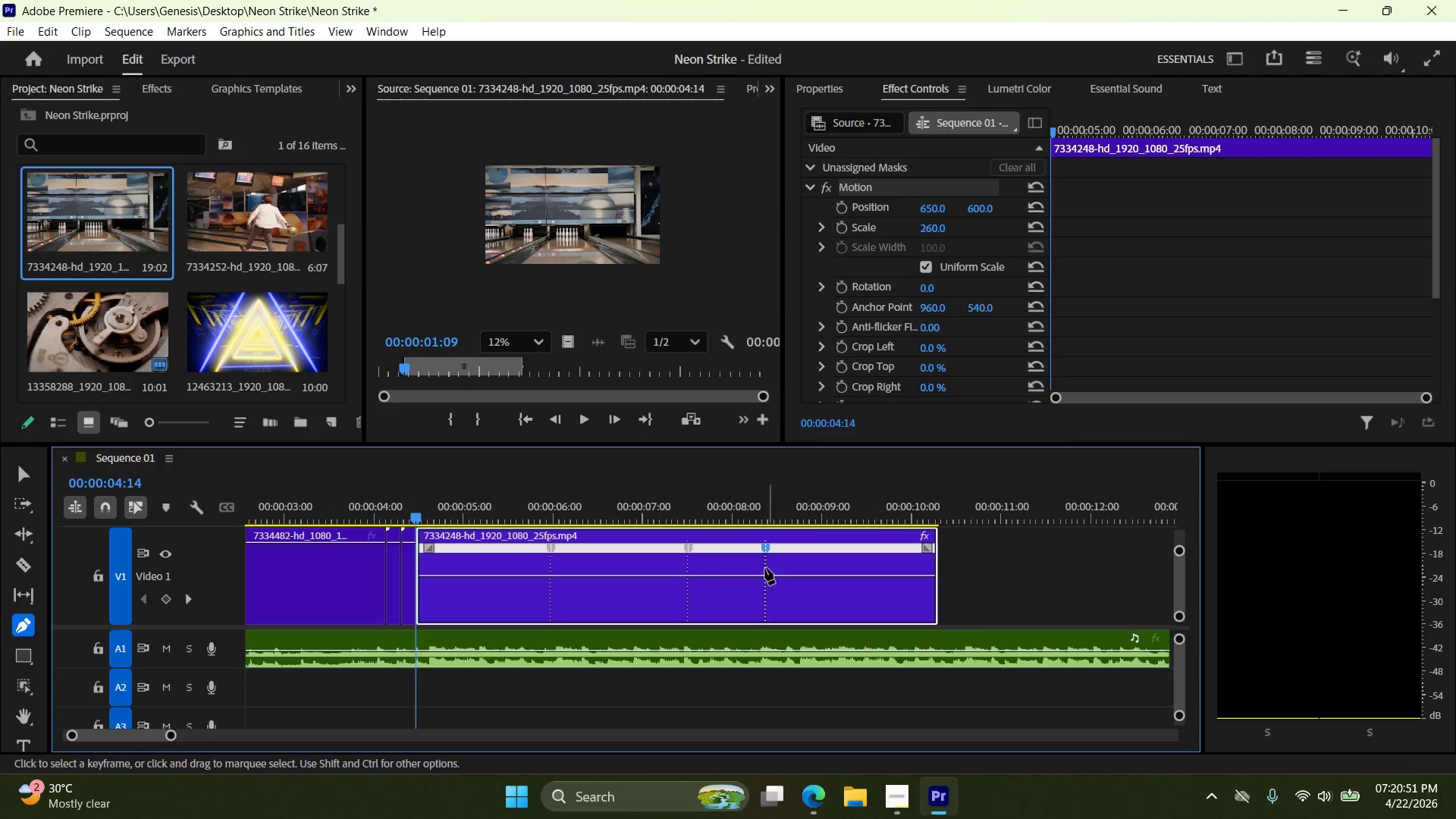 
wait(6.19)
 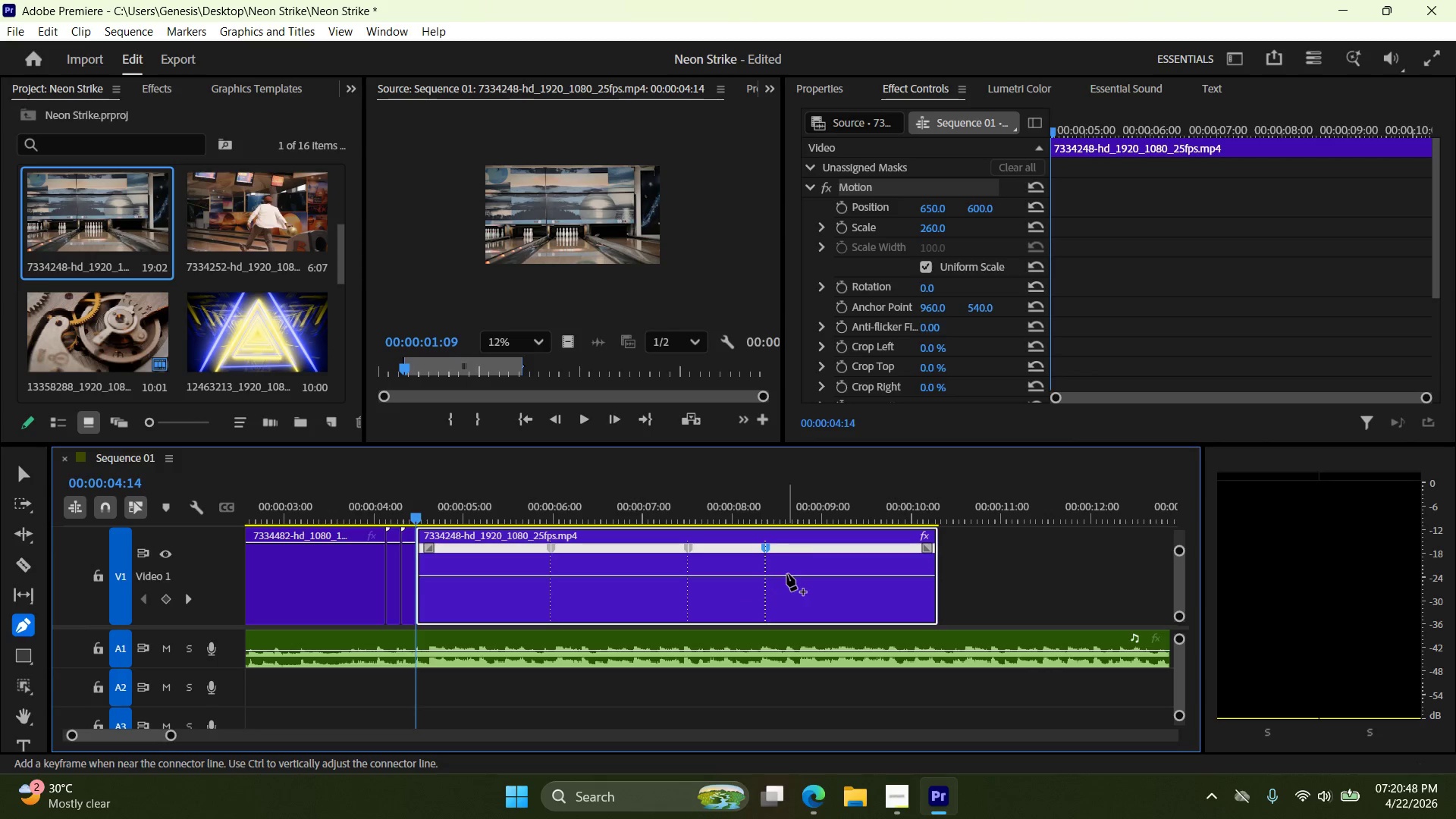 
left_click_drag(start_coordinate=[519, 577], to_coordinate=[516, 588])
 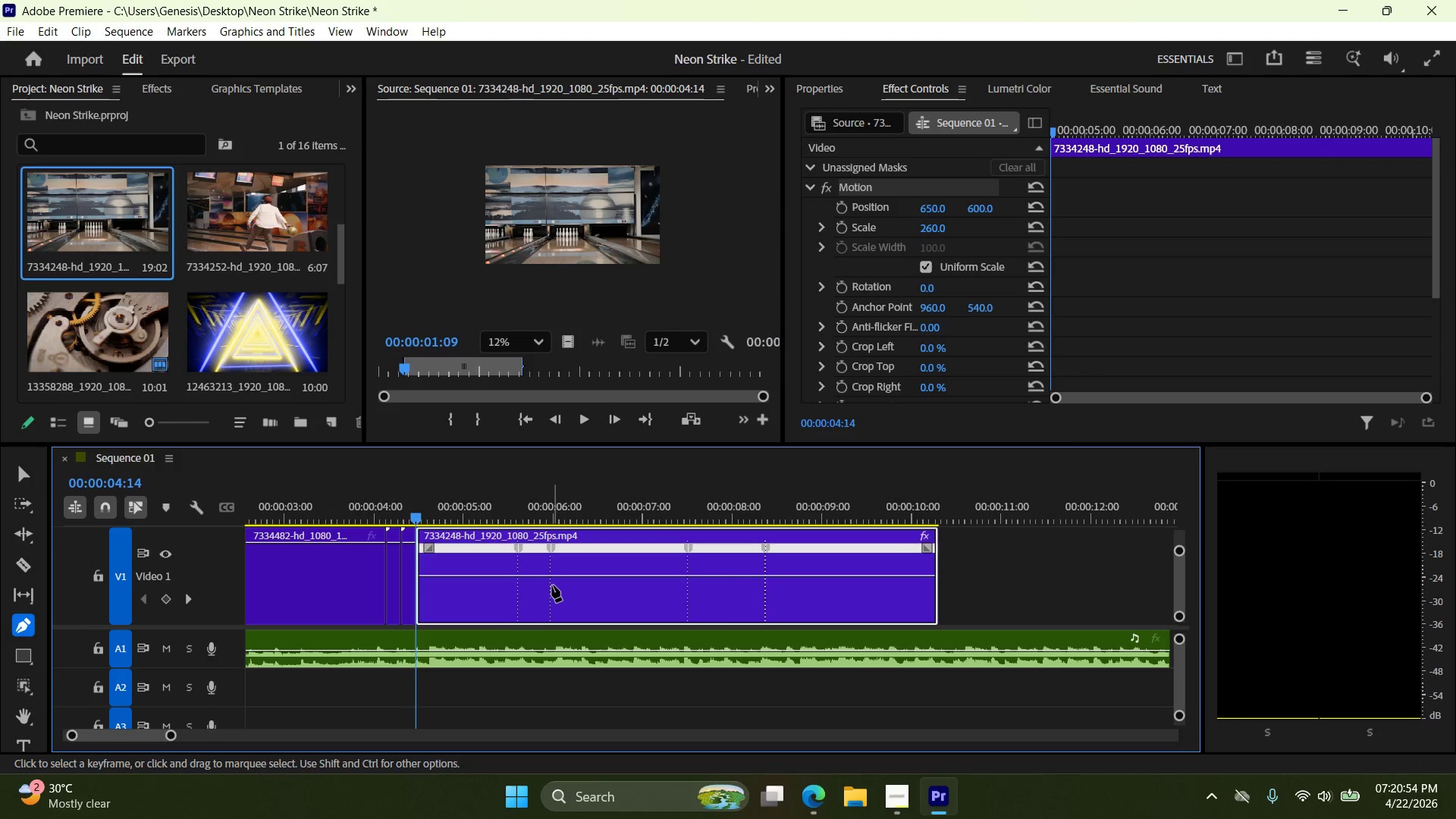 
key(Control+Z)
 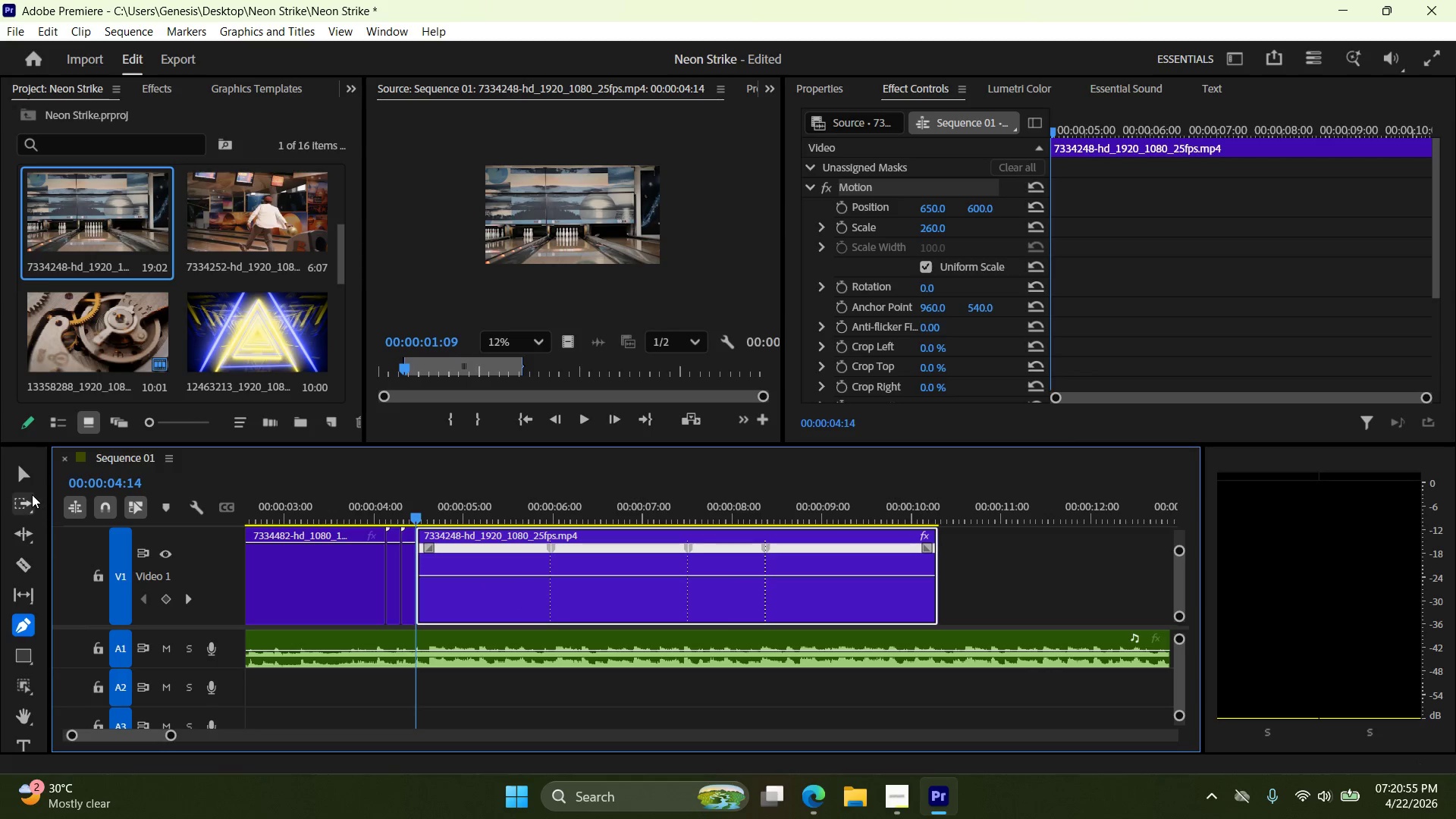 
left_click([28, 485])
 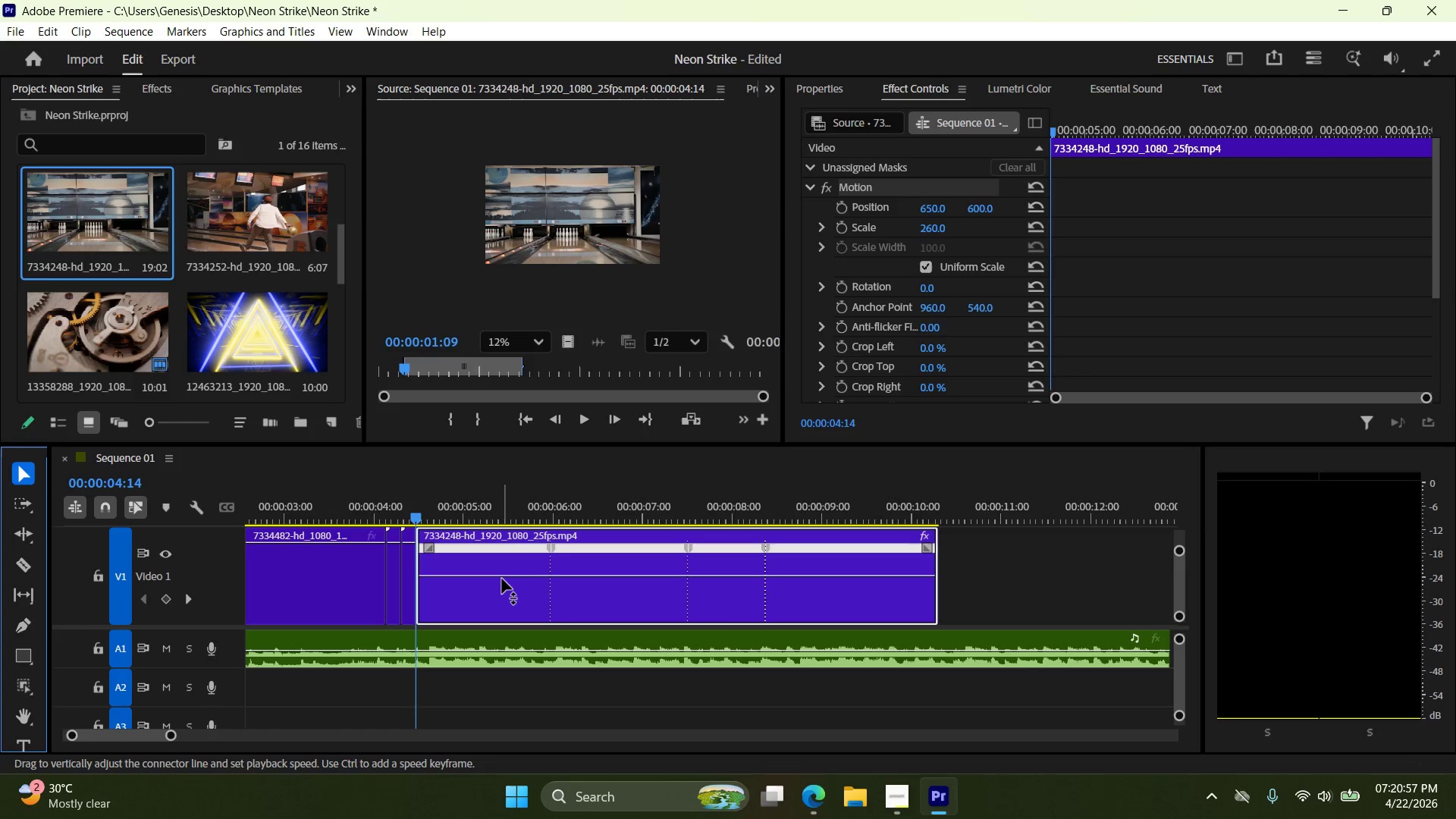 
left_click_drag(start_coordinate=[500, 579], to_coordinate=[498, 590])
 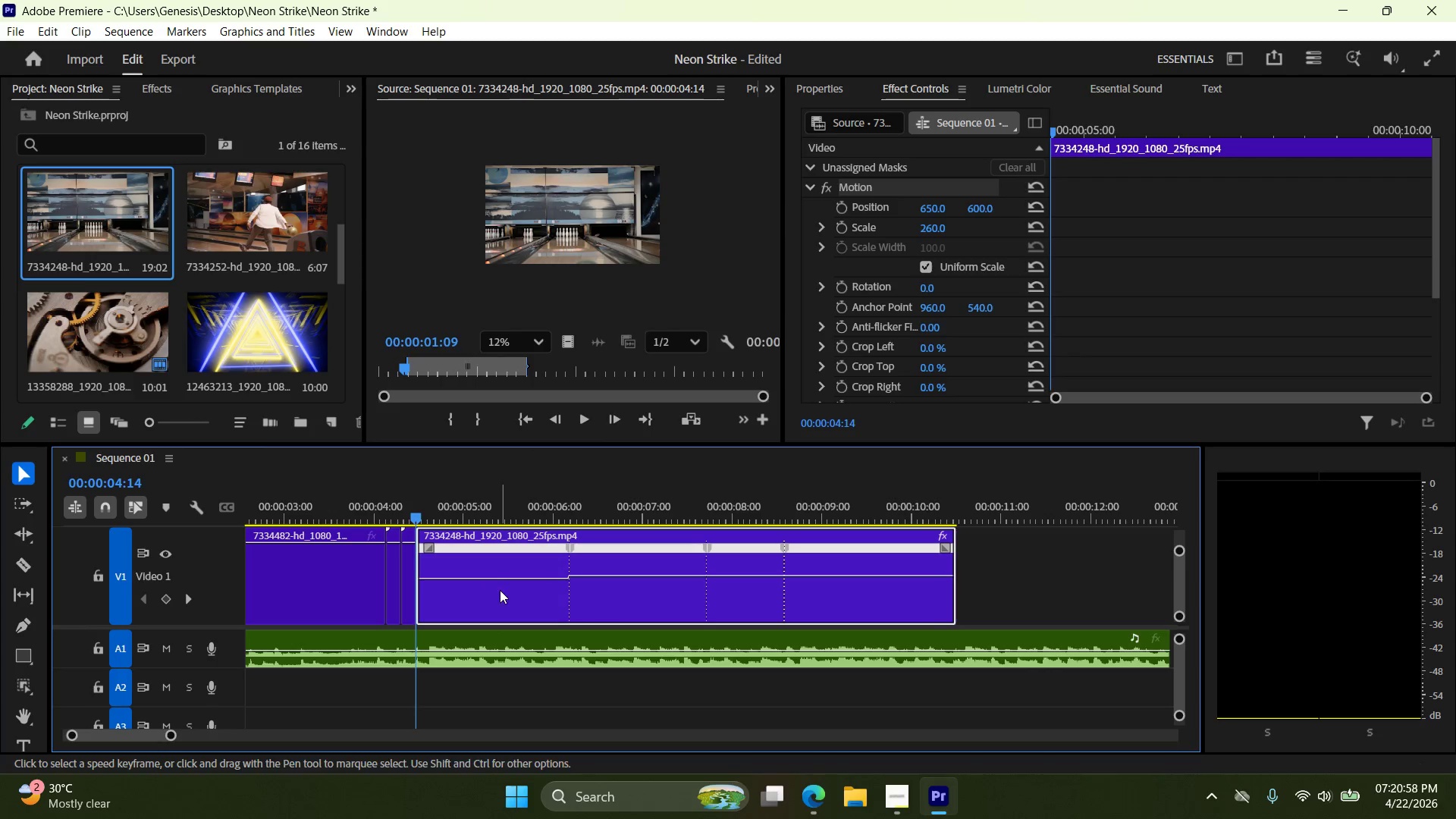 
hold_key(key=ControlLeft, duration=0.33)
 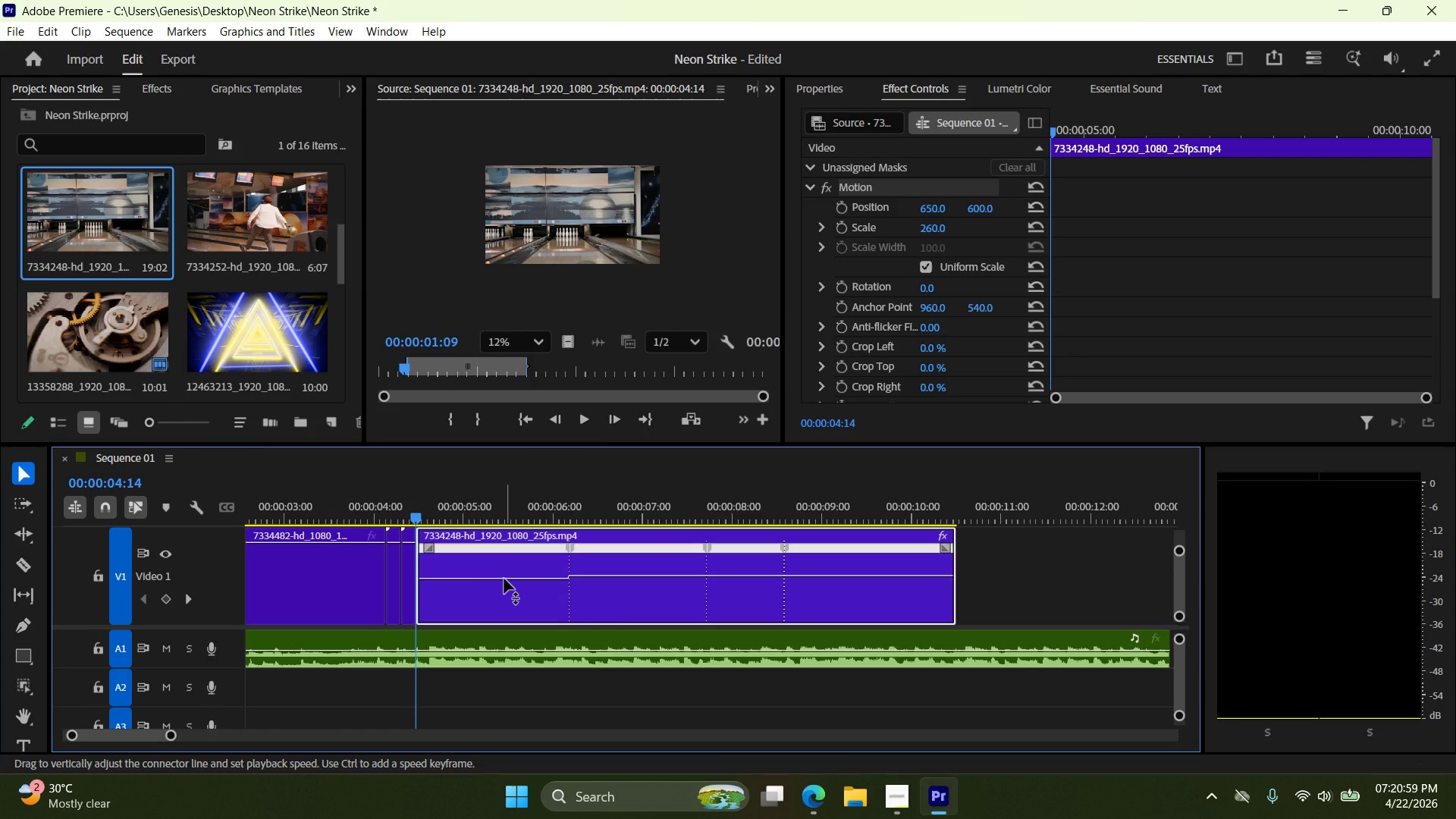 
left_click_drag(start_coordinate=[504, 579], to_coordinate=[498, 614])
 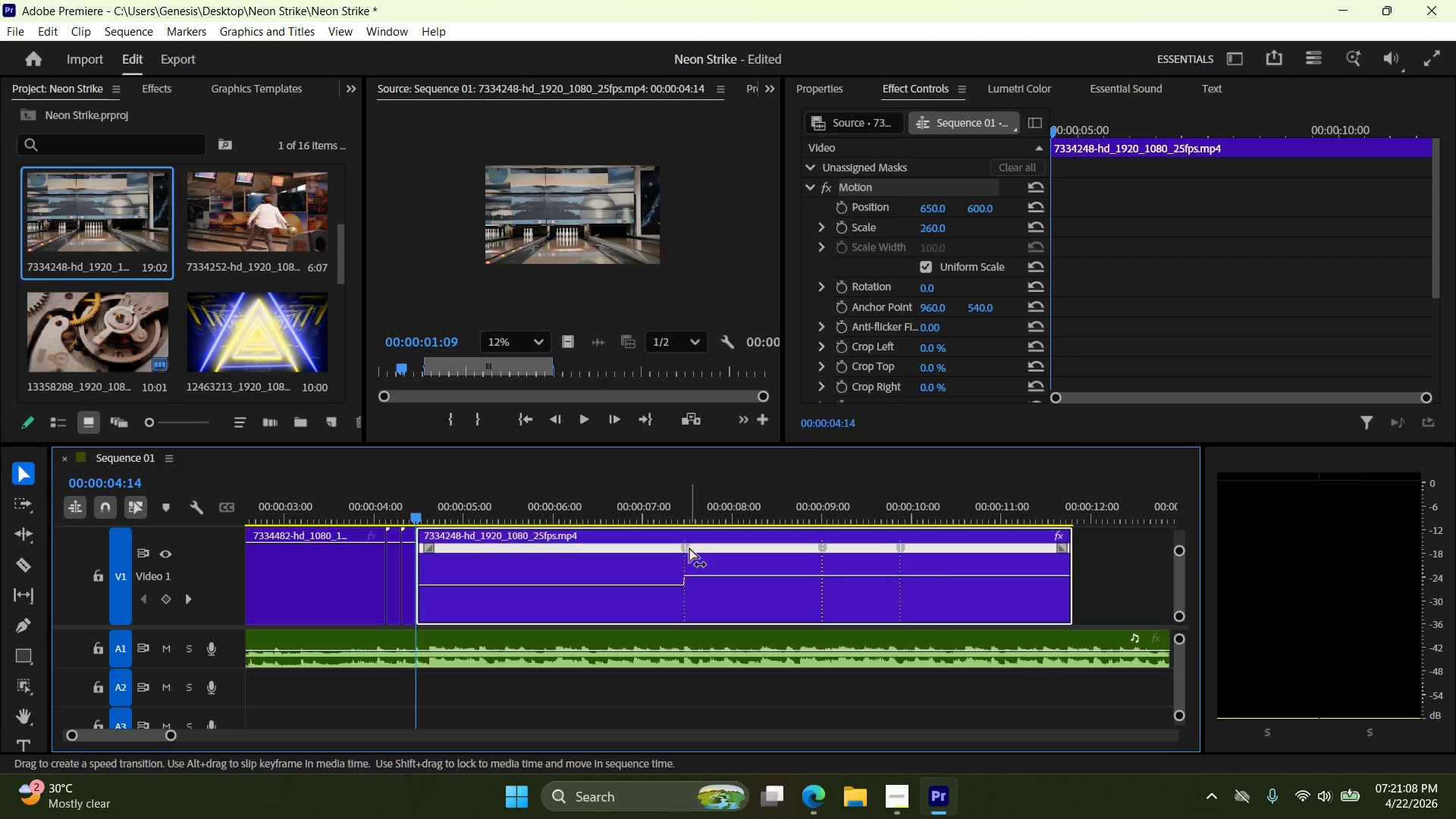 
wait(5.2)
 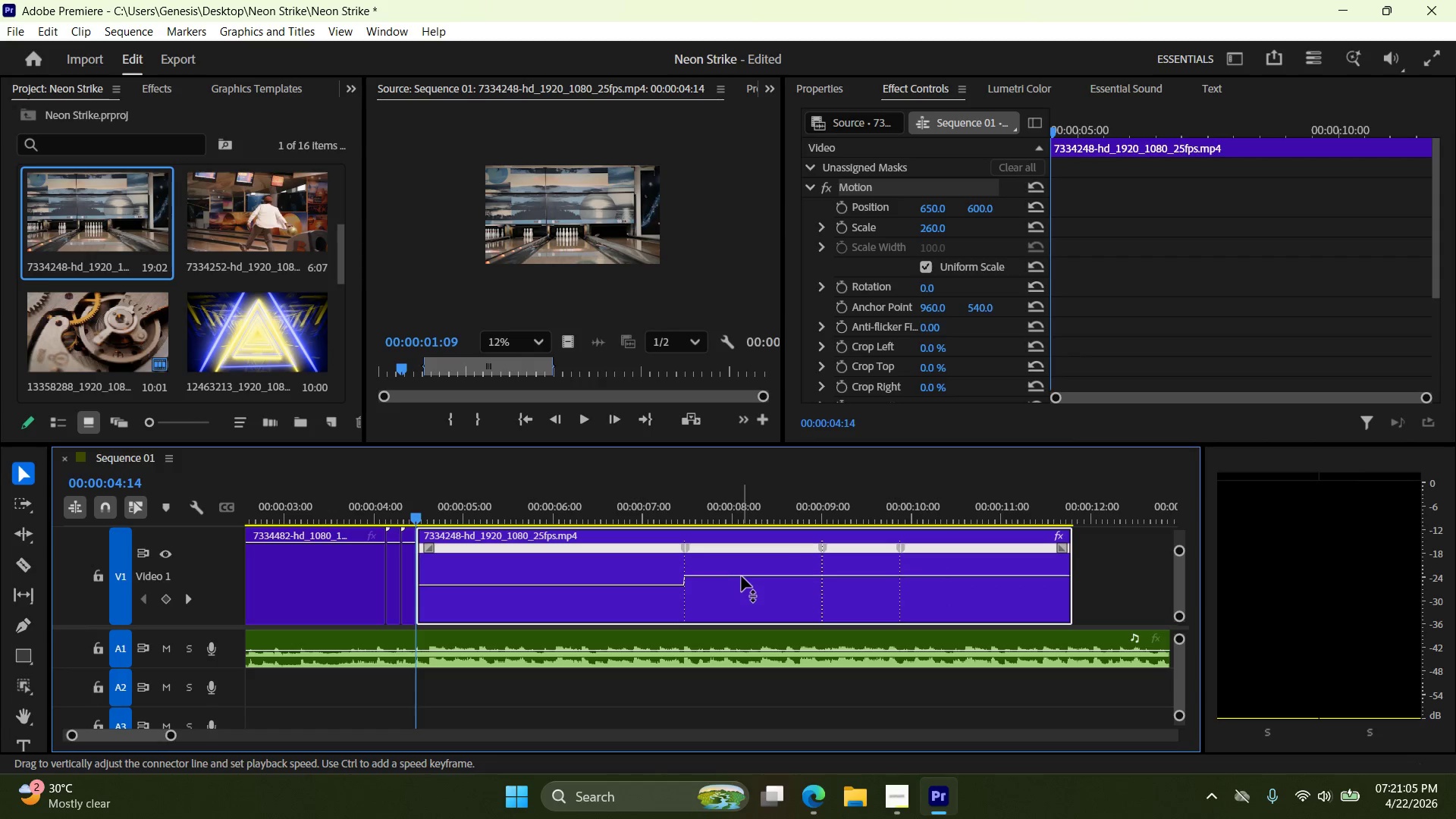 
left_click_drag(start_coordinate=[684, 548], to_coordinate=[546, 554])
 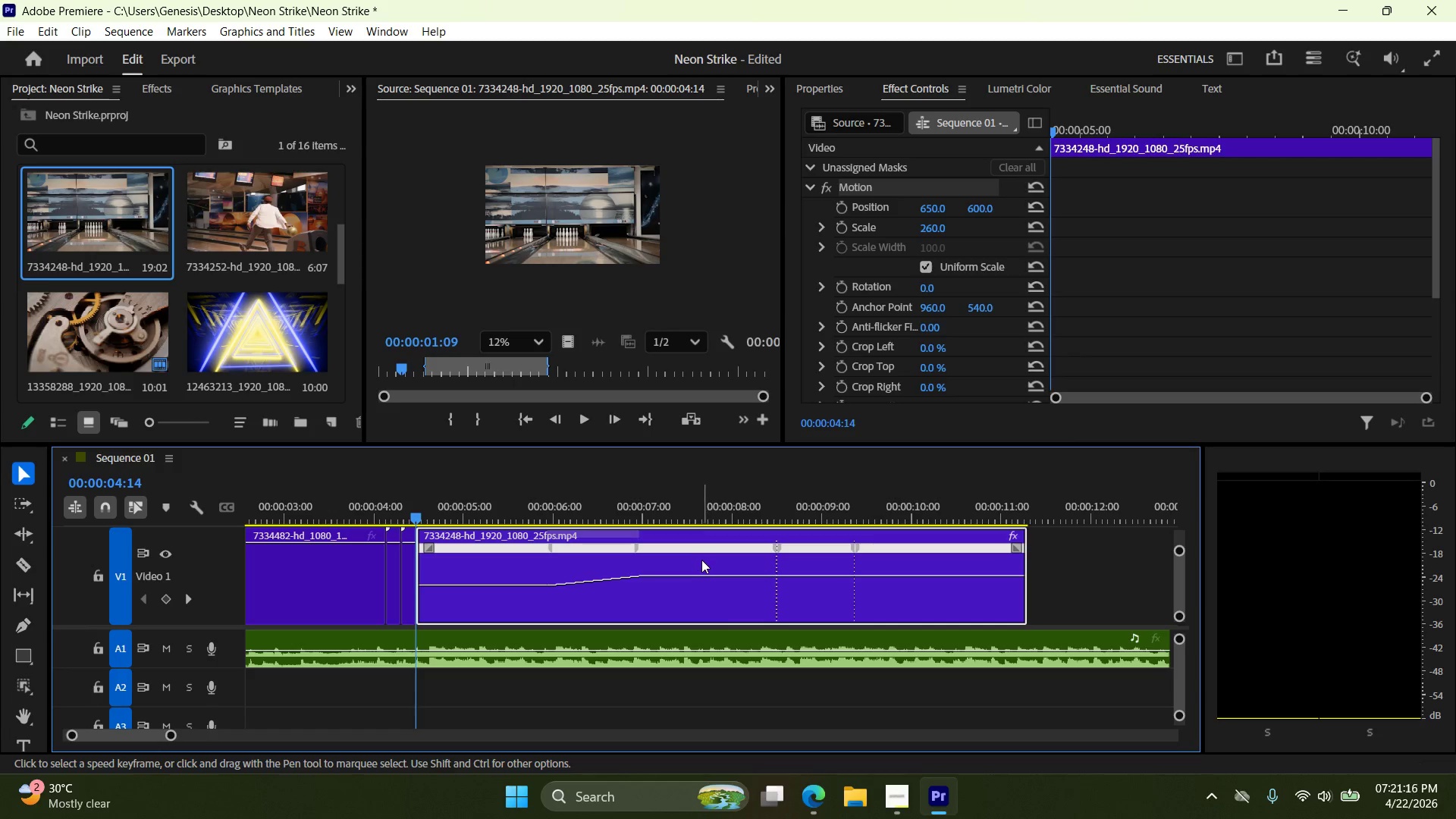 
hold_key(key=ControlLeft, duration=0.45)
 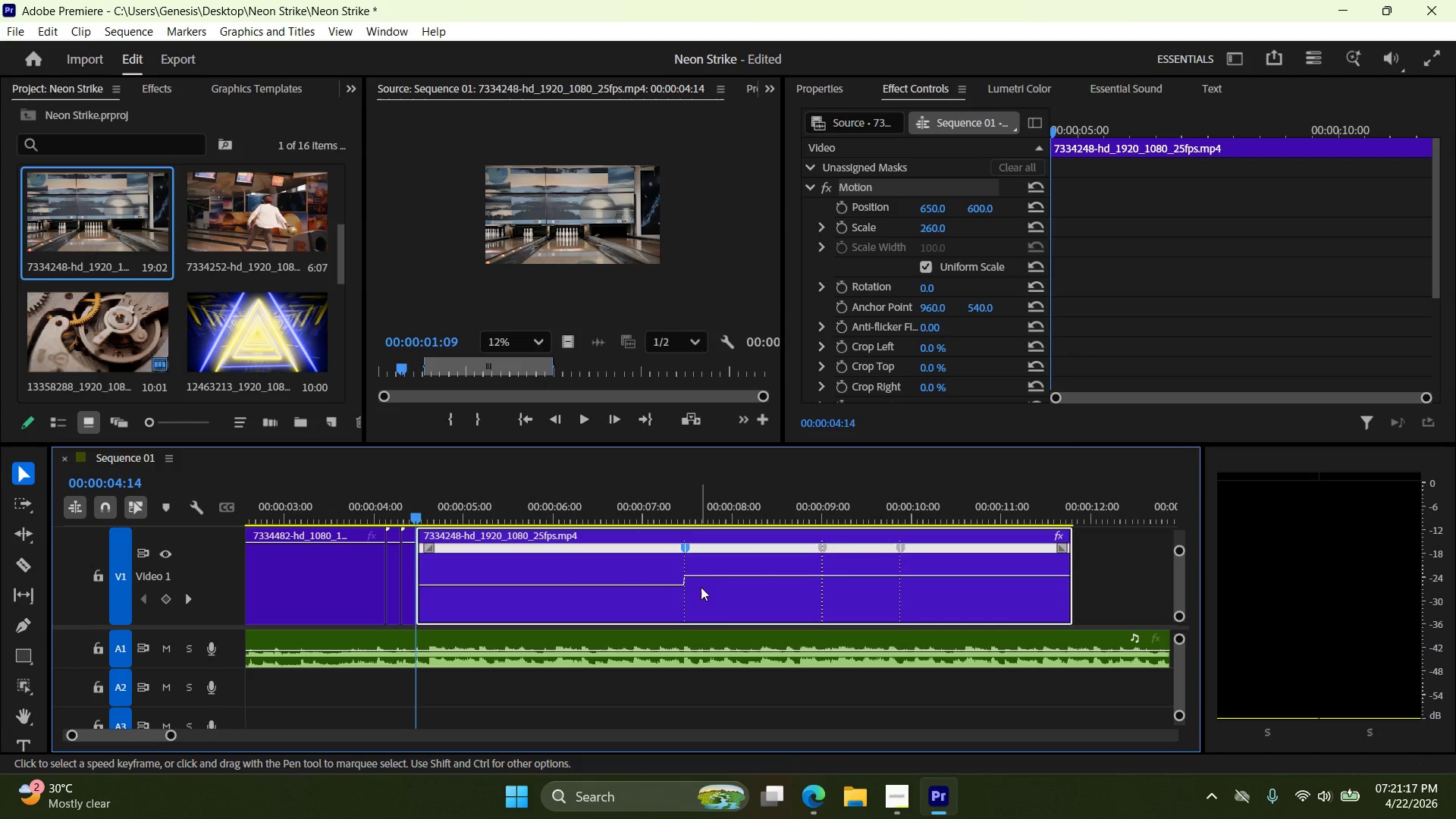 
key(Z)
 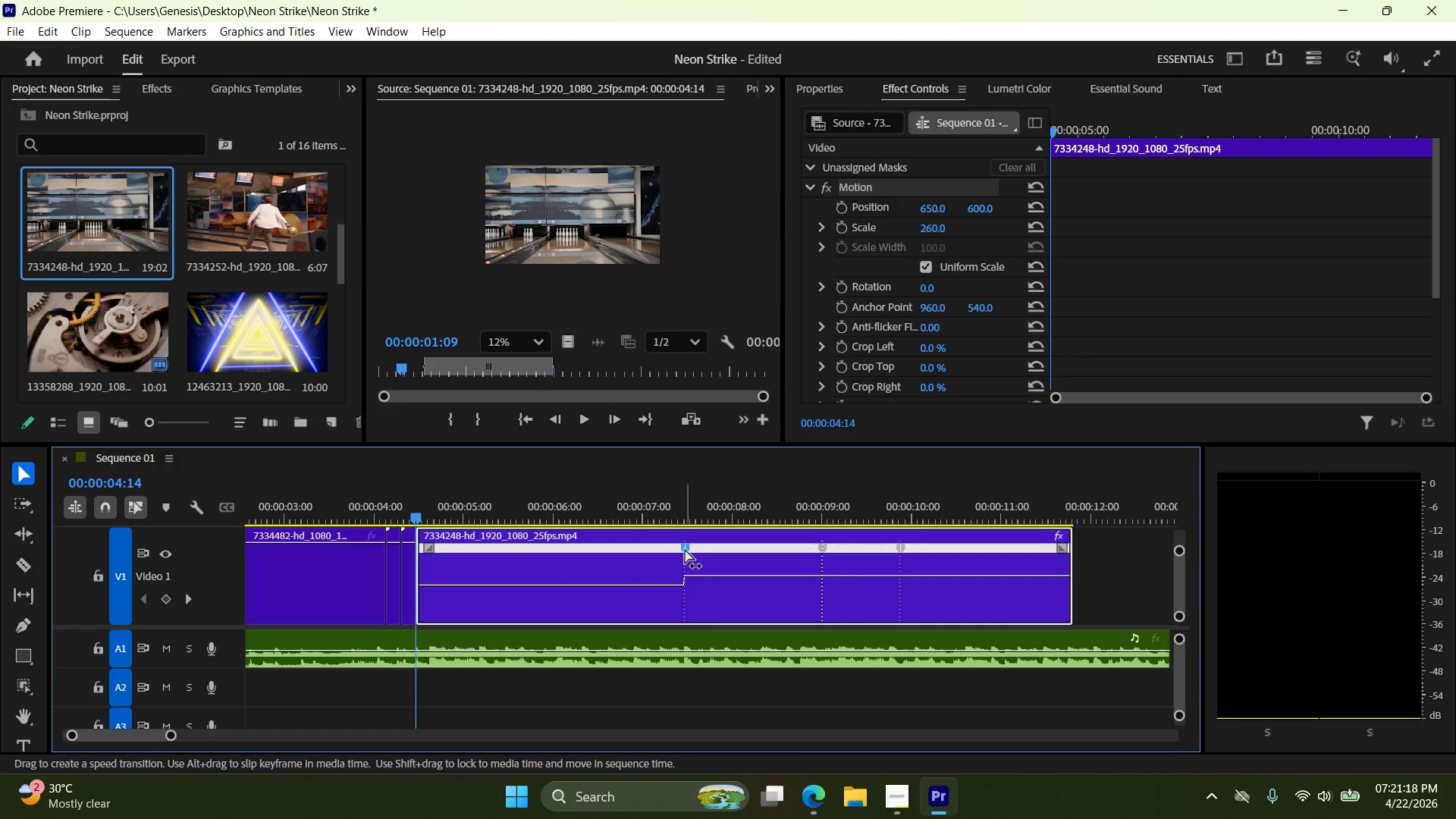 
left_click_drag(start_coordinate=[685, 547], to_coordinate=[505, 535])
 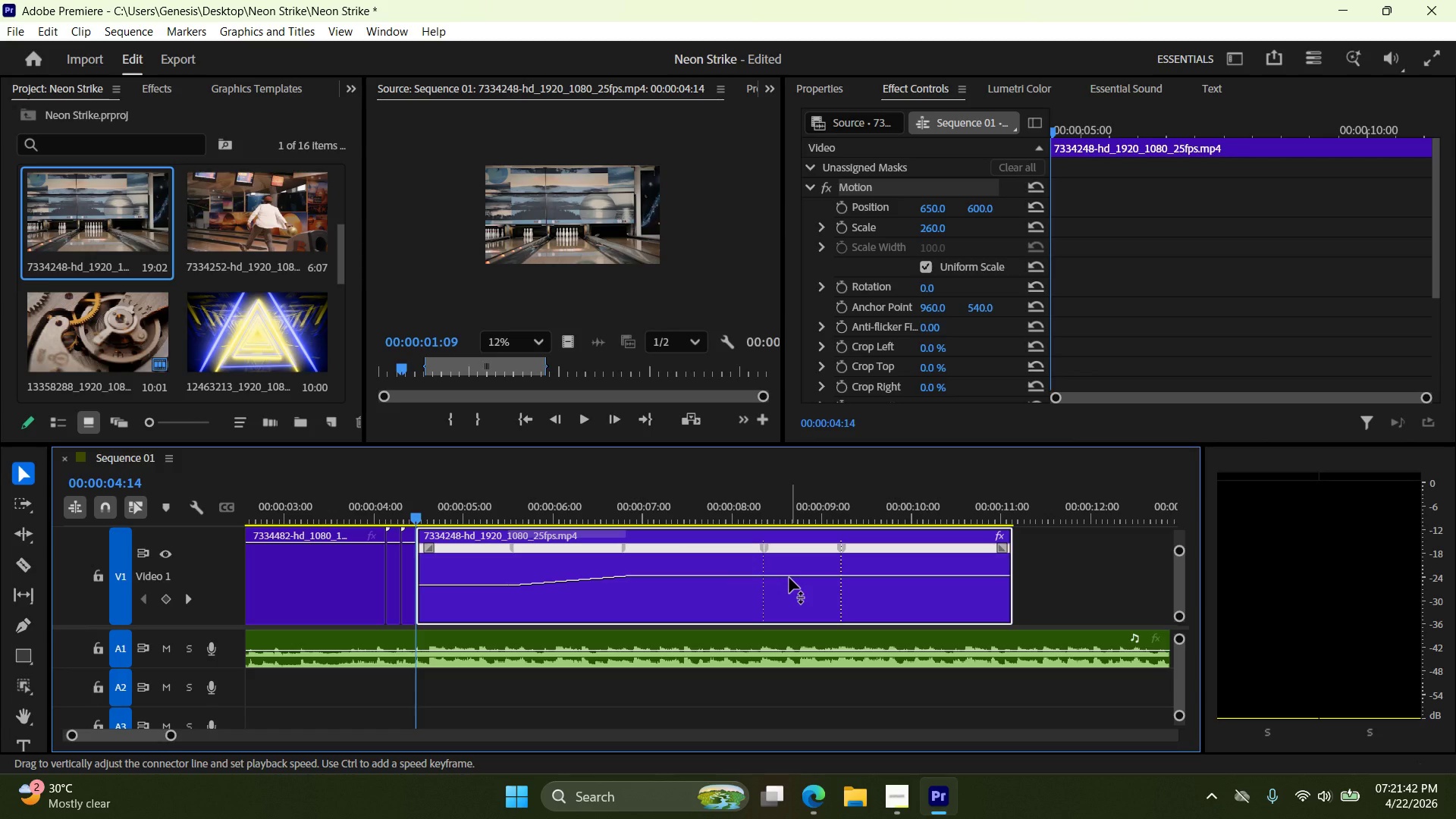 
wait(19.47)
 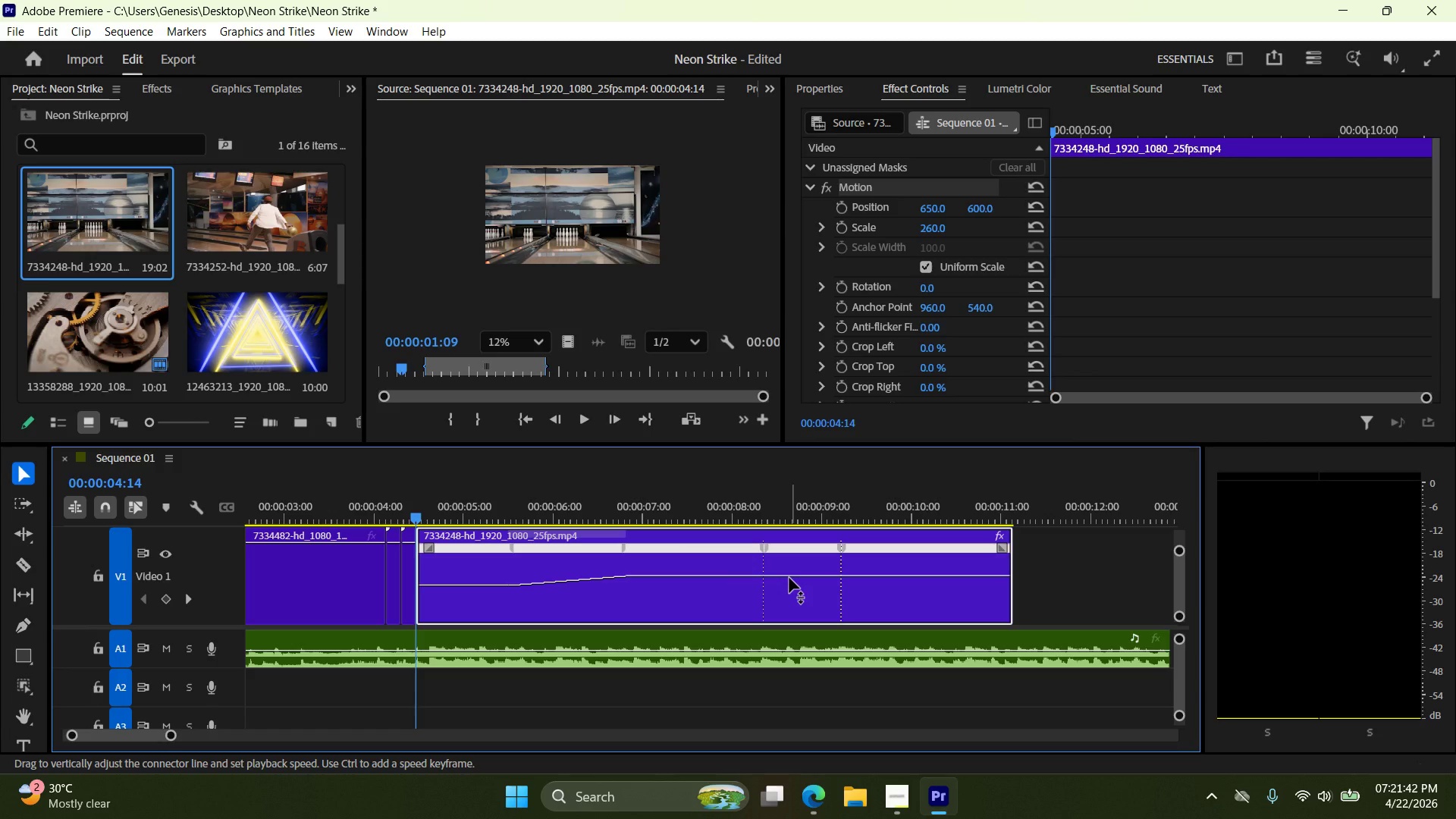 
left_click_drag(start_coordinate=[692, 576], to_coordinate=[700, 527])
 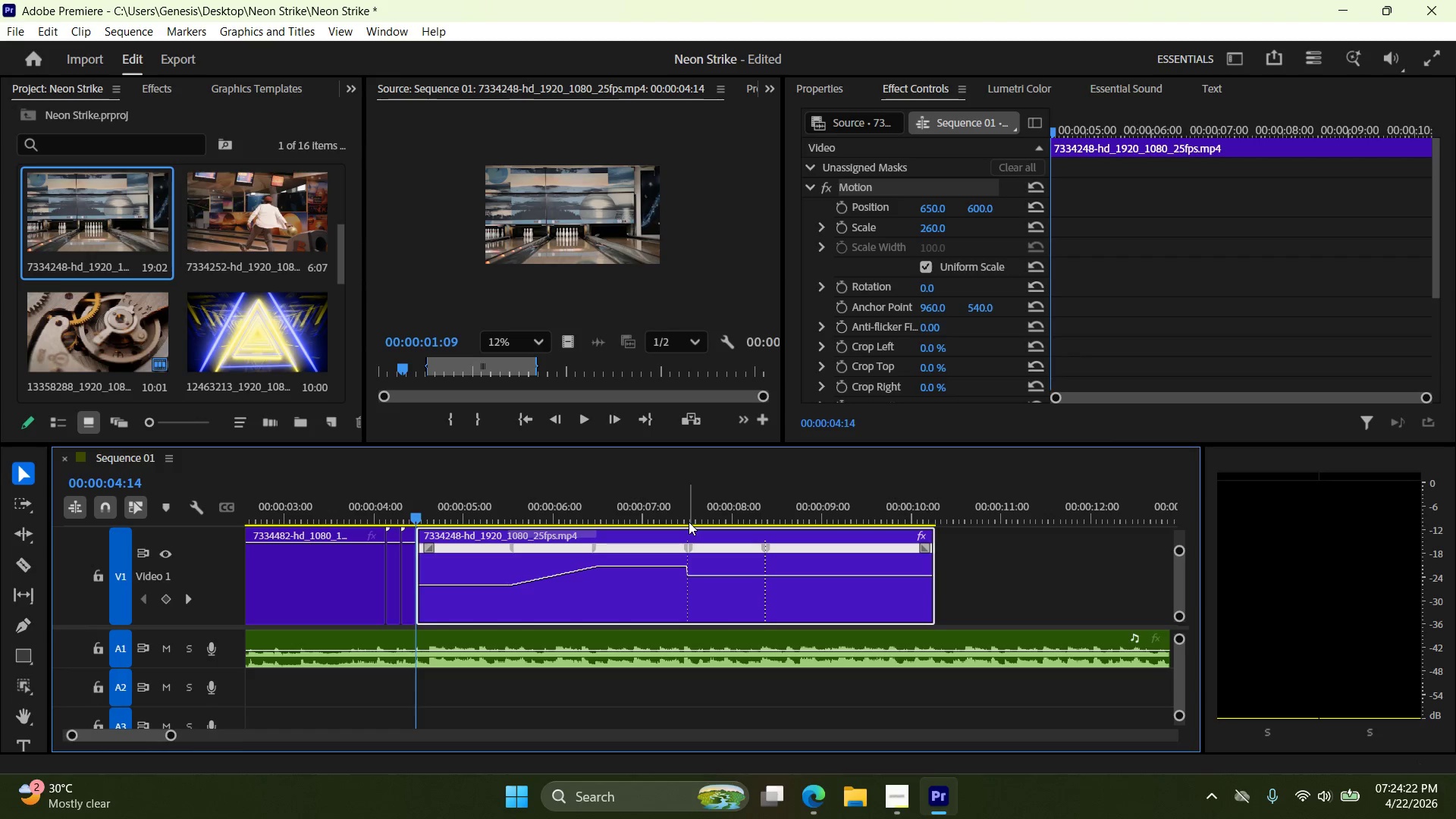 
wait(149.33)
 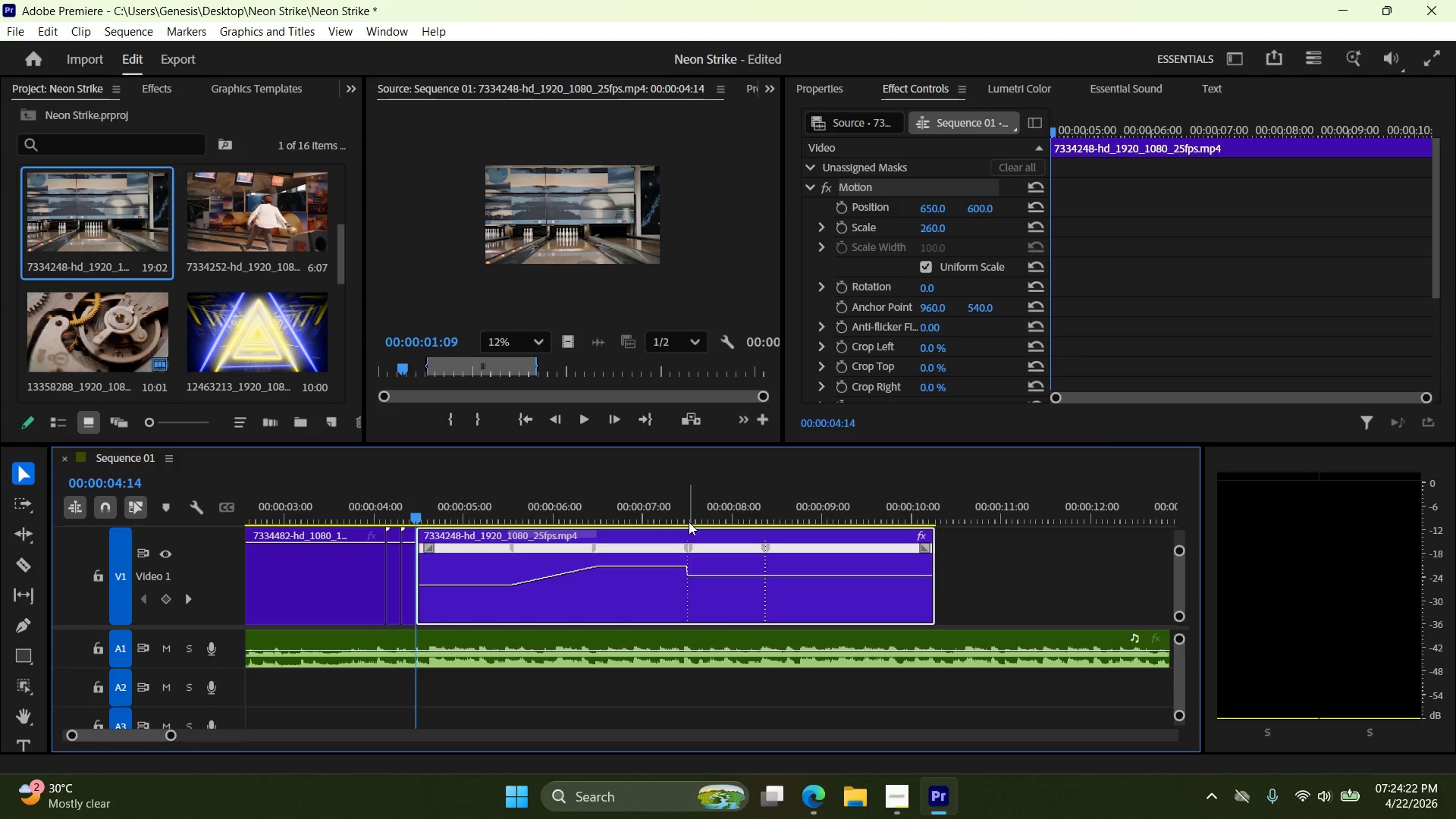 
left_click_drag(start_coordinate=[664, 568], to_coordinate=[640, 499])
 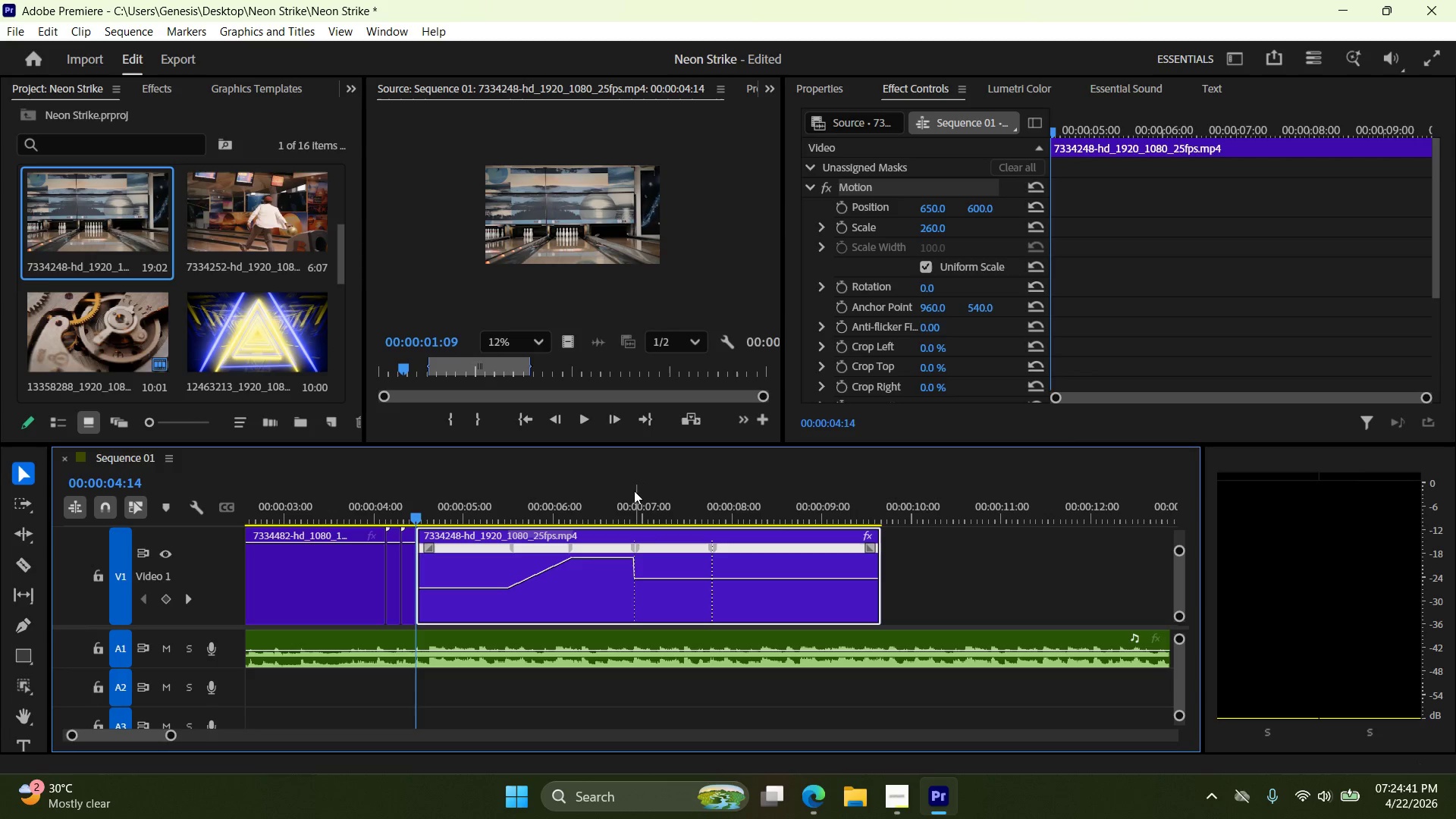 
wait(11.47)
 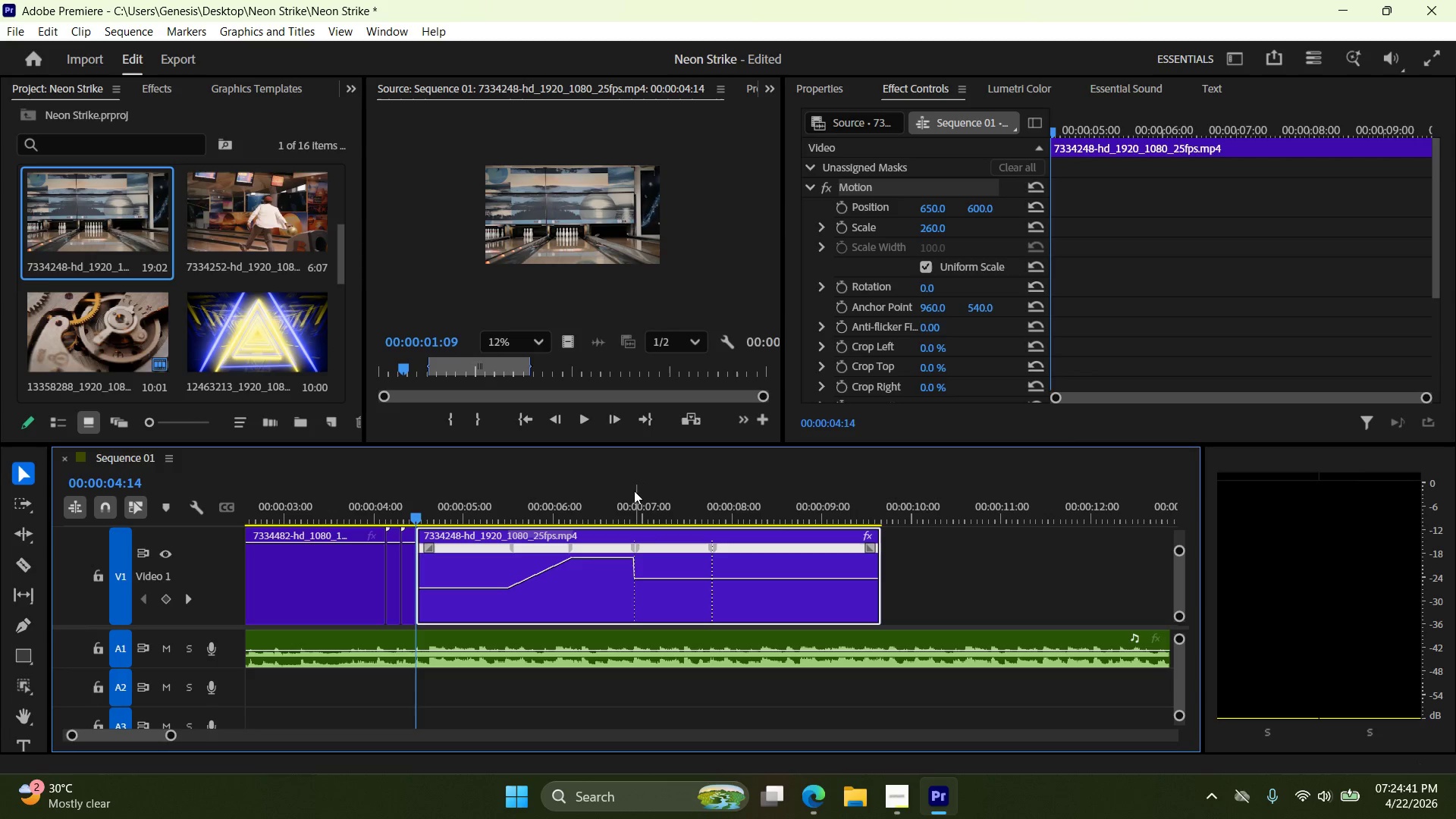 
left_click_drag(start_coordinate=[650, 579], to_coordinate=[668, 583])
 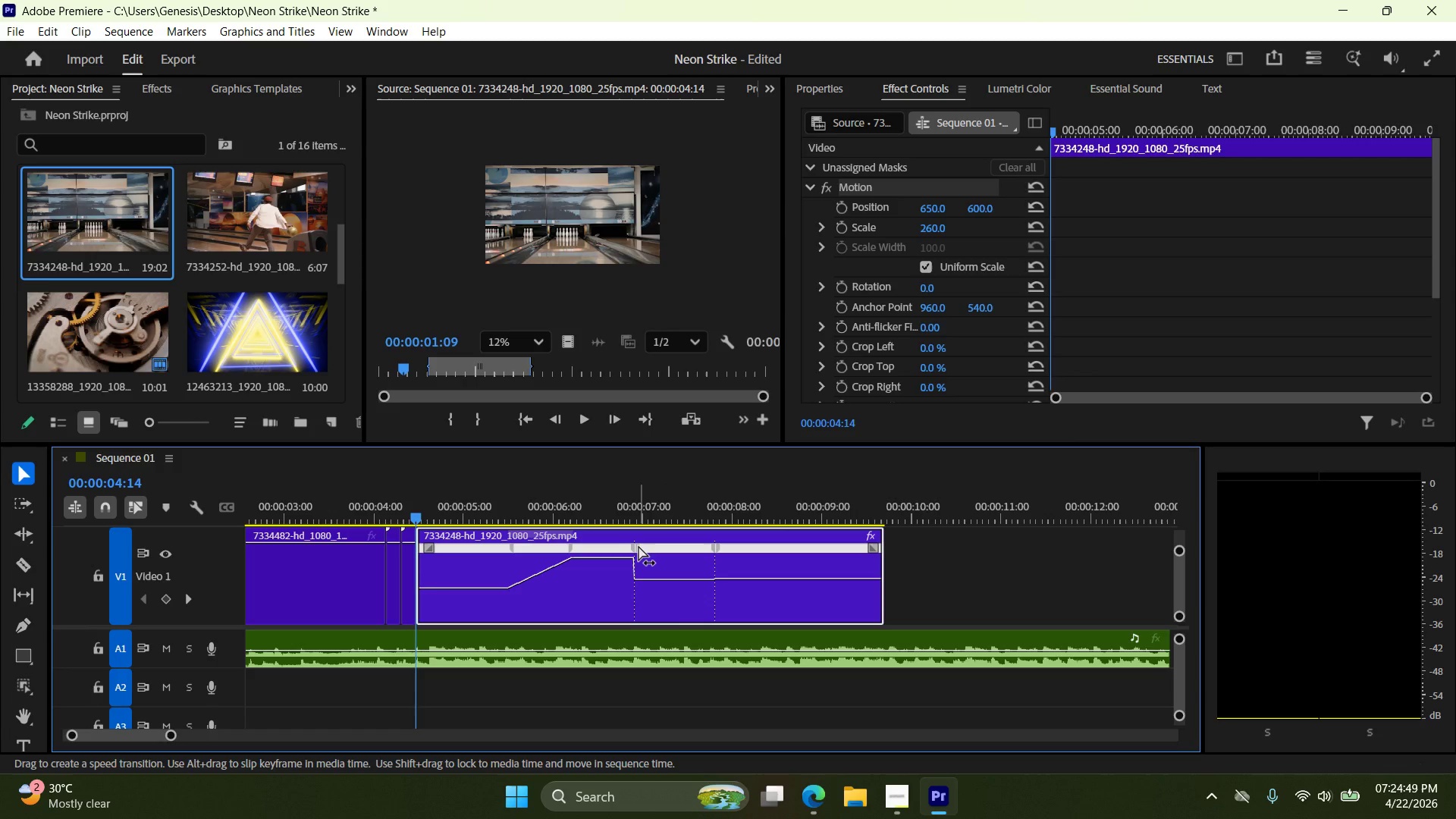 
left_click_drag(start_coordinate=[638, 546], to_coordinate=[711, 546])
 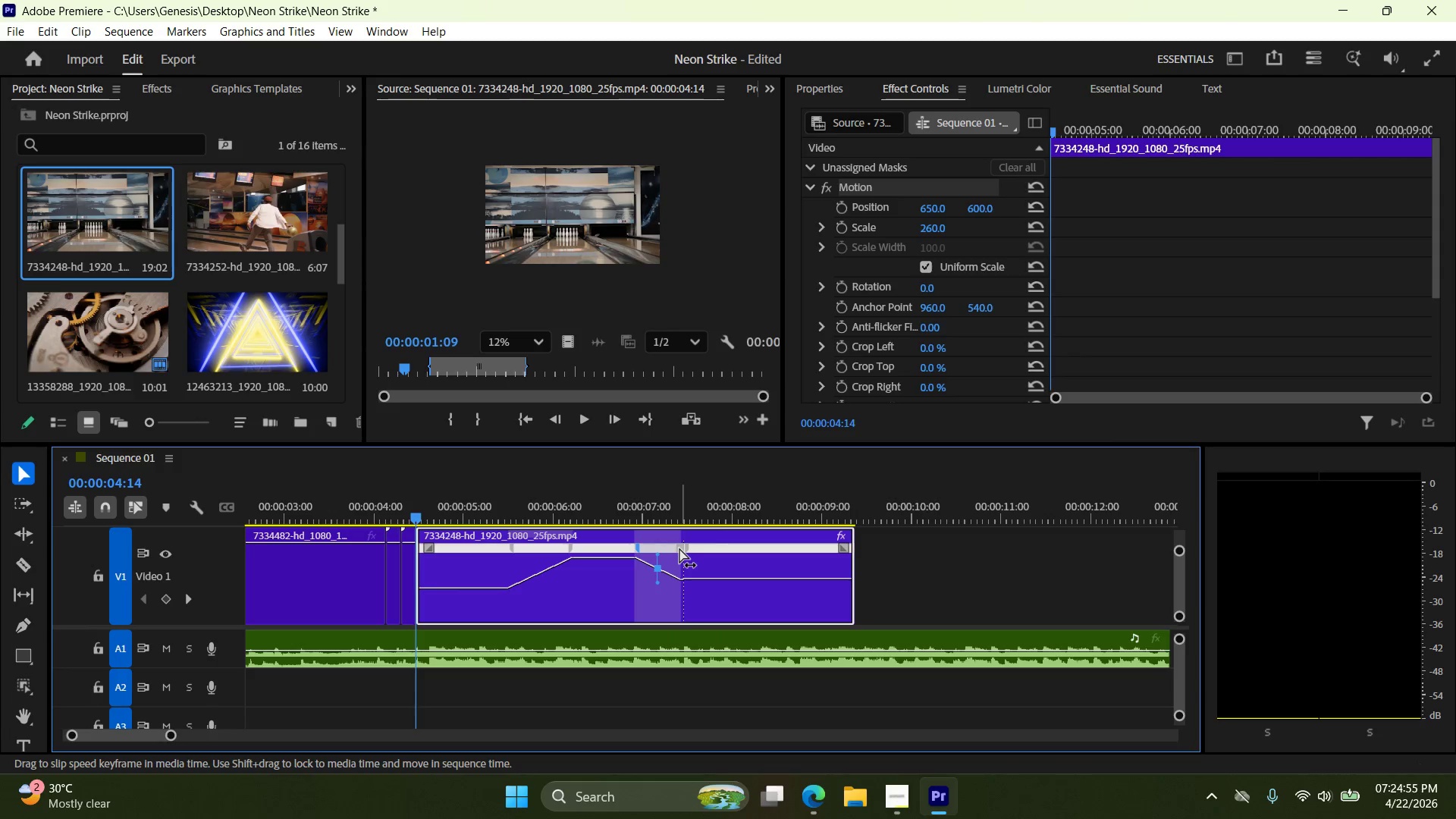 
left_click_drag(start_coordinate=[685, 548], to_coordinate=[713, 546])
 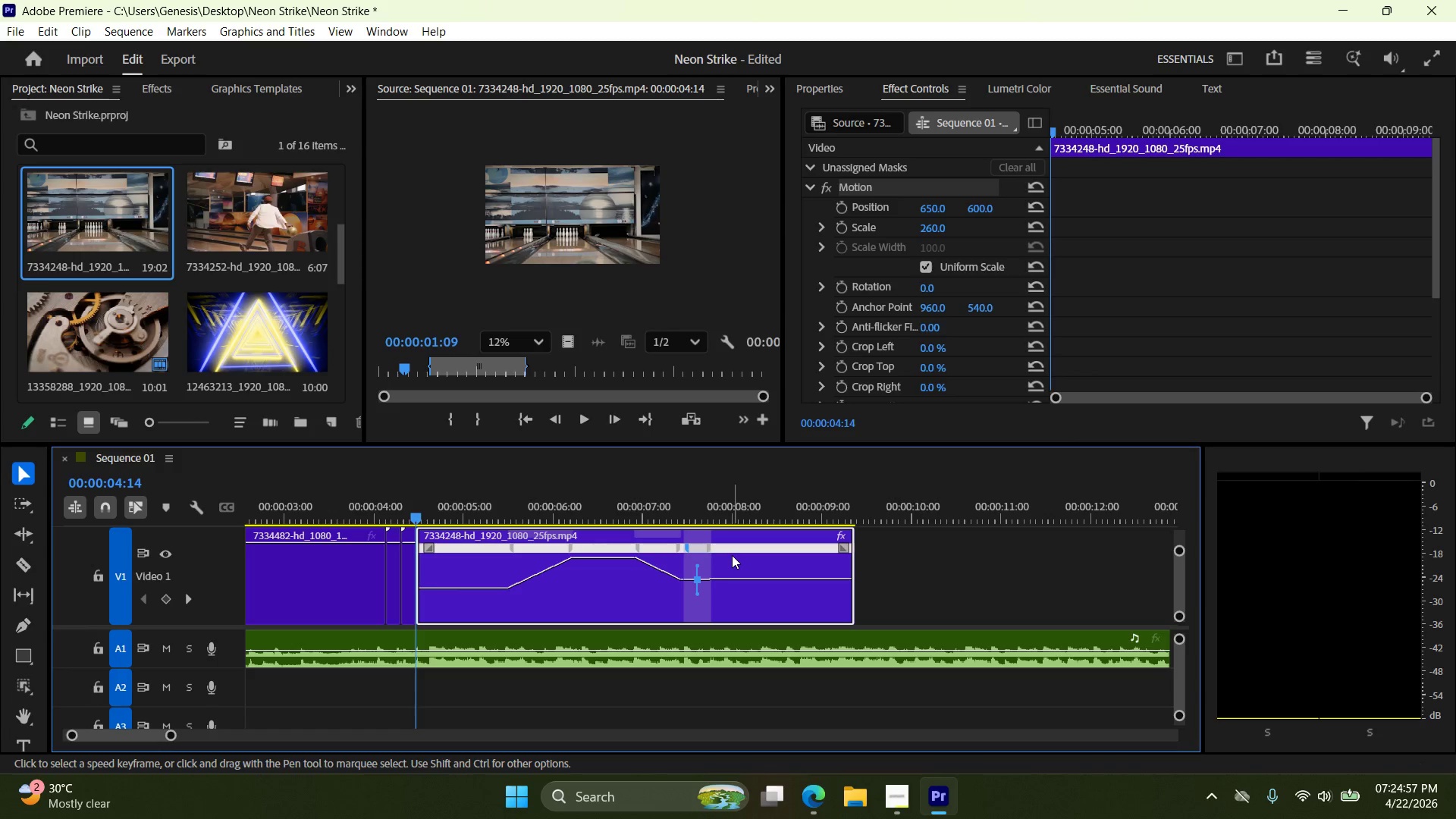 
key(Control+Z)
 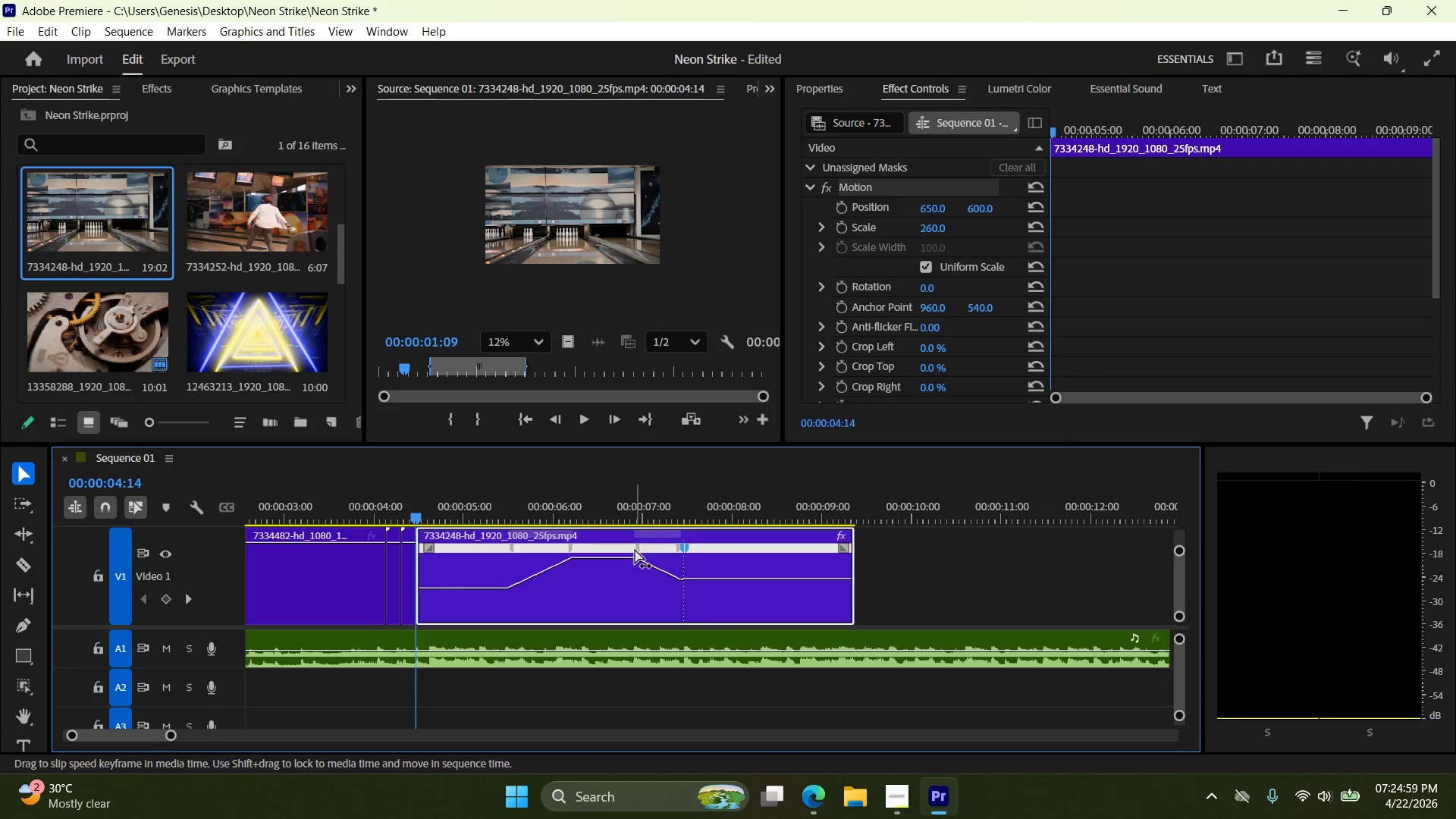 
left_click_drag(start_coordinate=[638, 547], to_coordinate=[653, 546])
 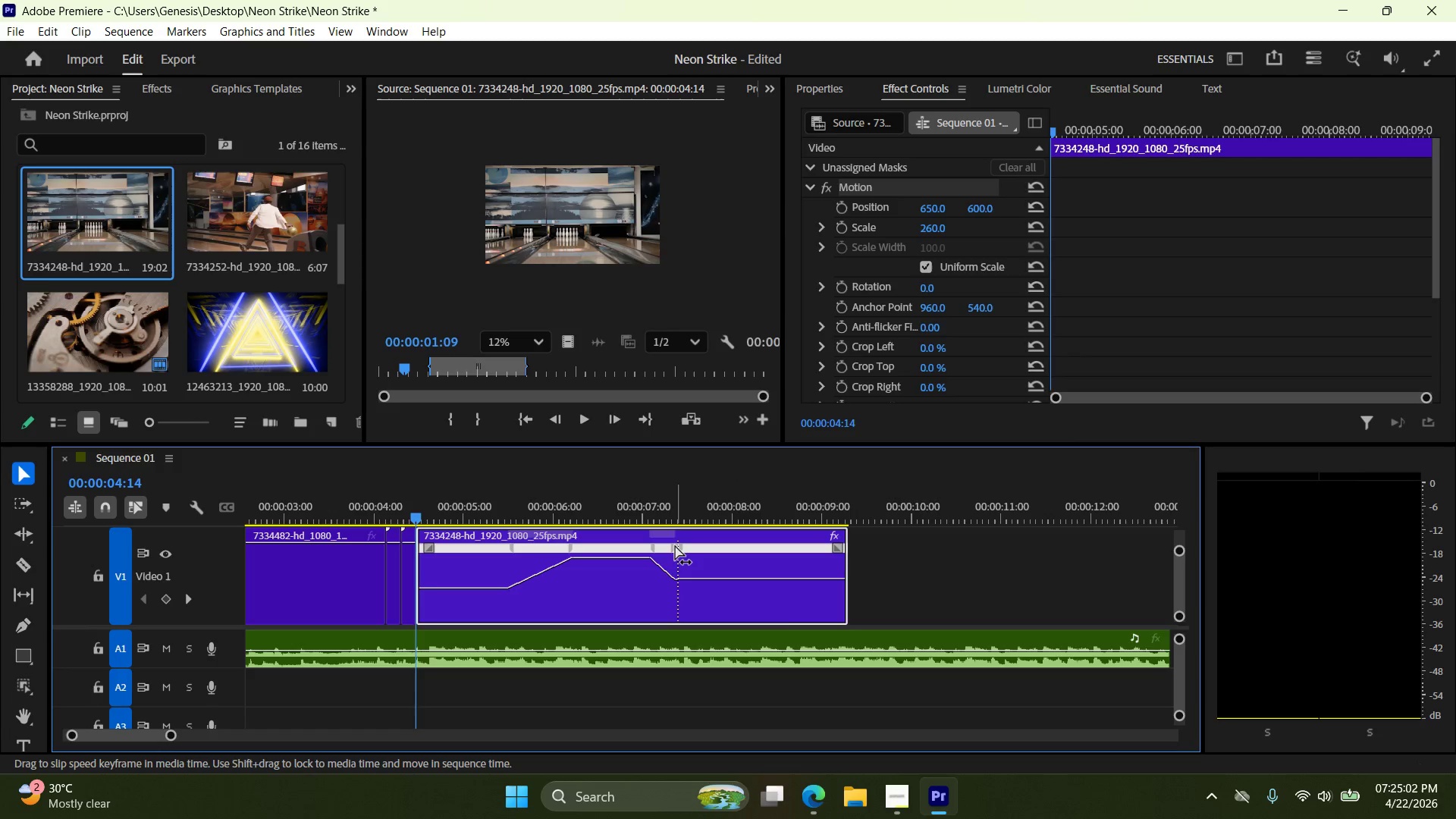 
left_click_drag(start_coordinate=[675, 545], to_coordinate=[682, 545])
 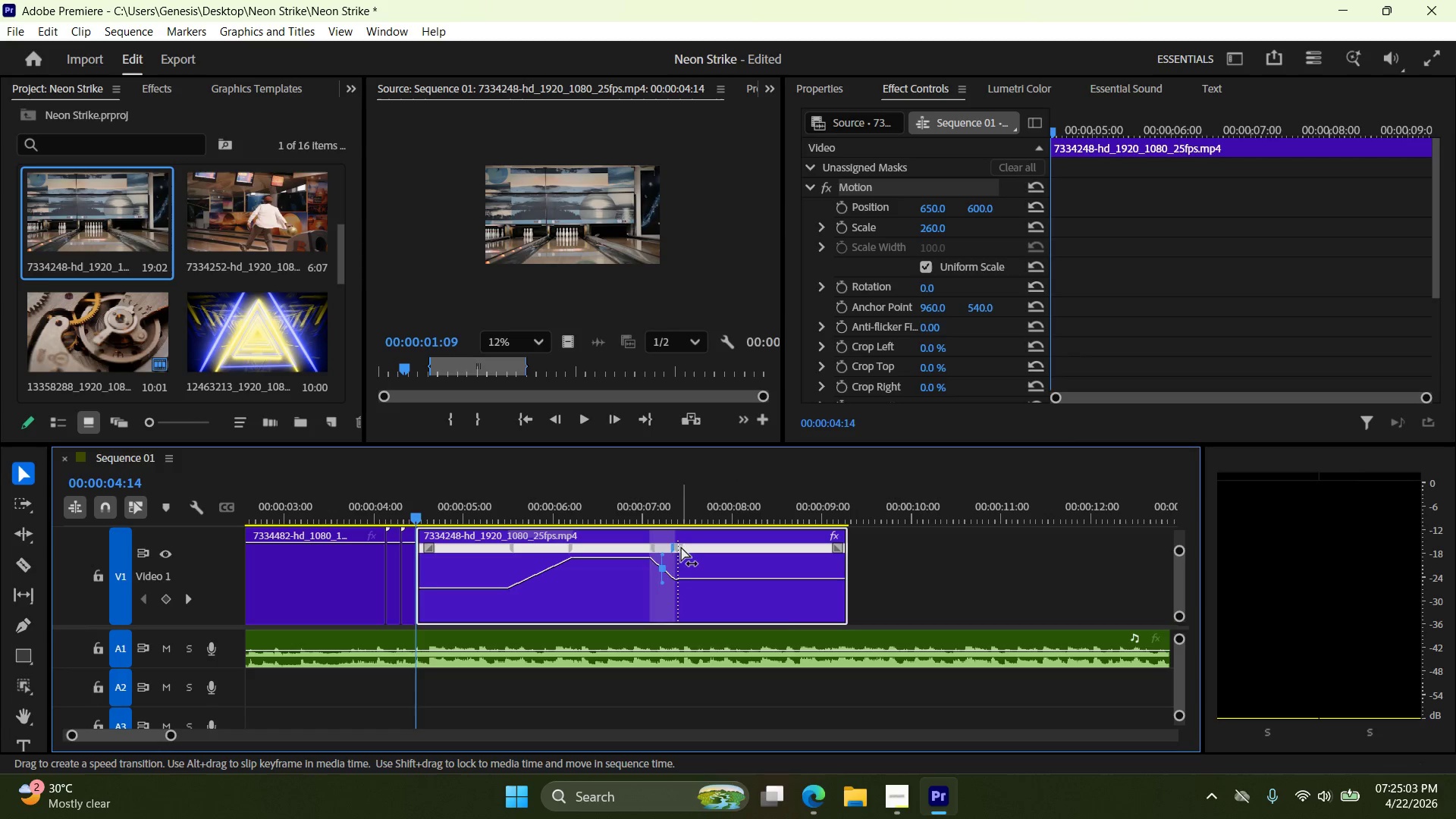 
left_click_drag(start_coordinate=[681, 547], to_coordinate=[759, 552])
 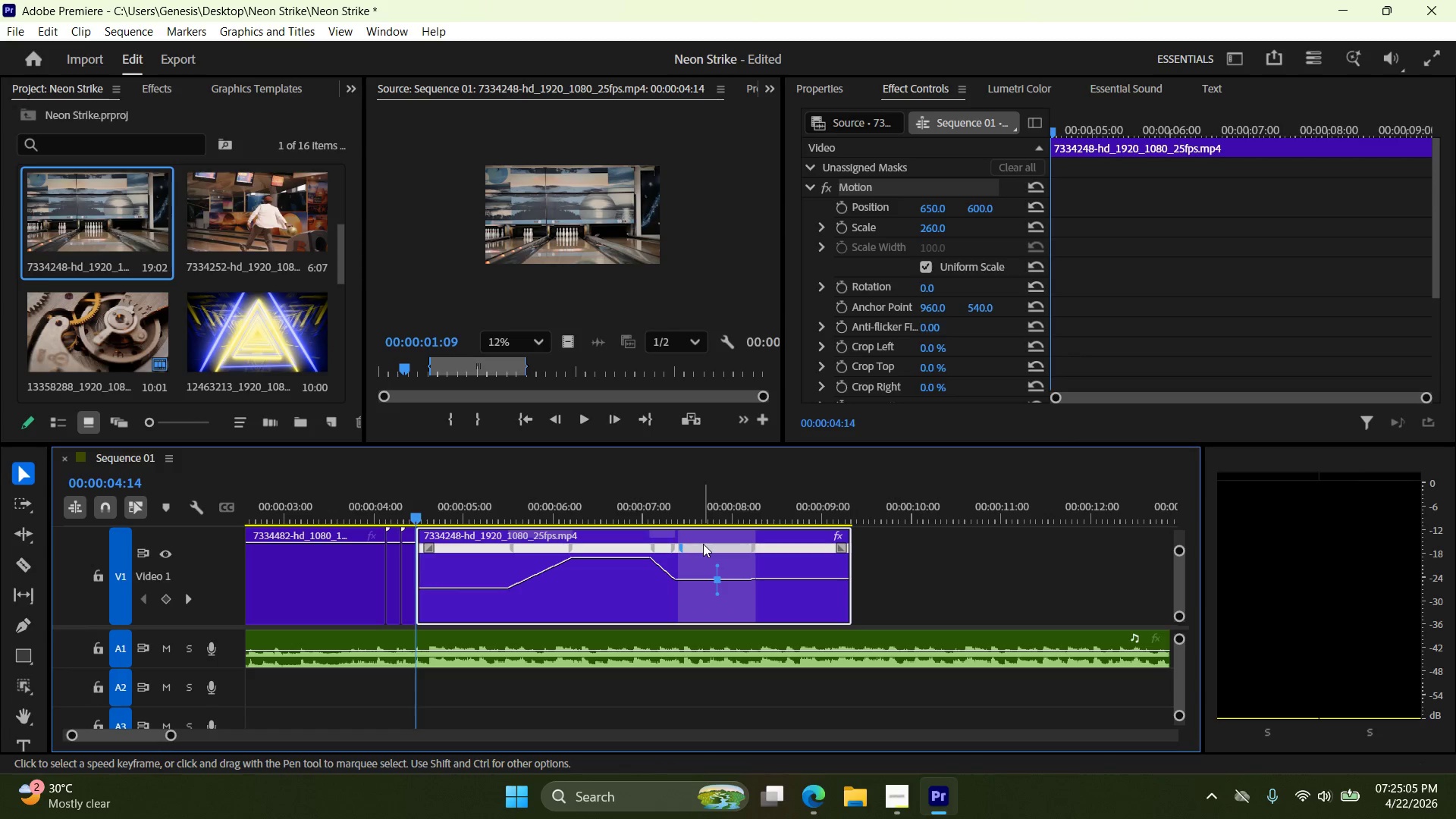 
key(Delete)
 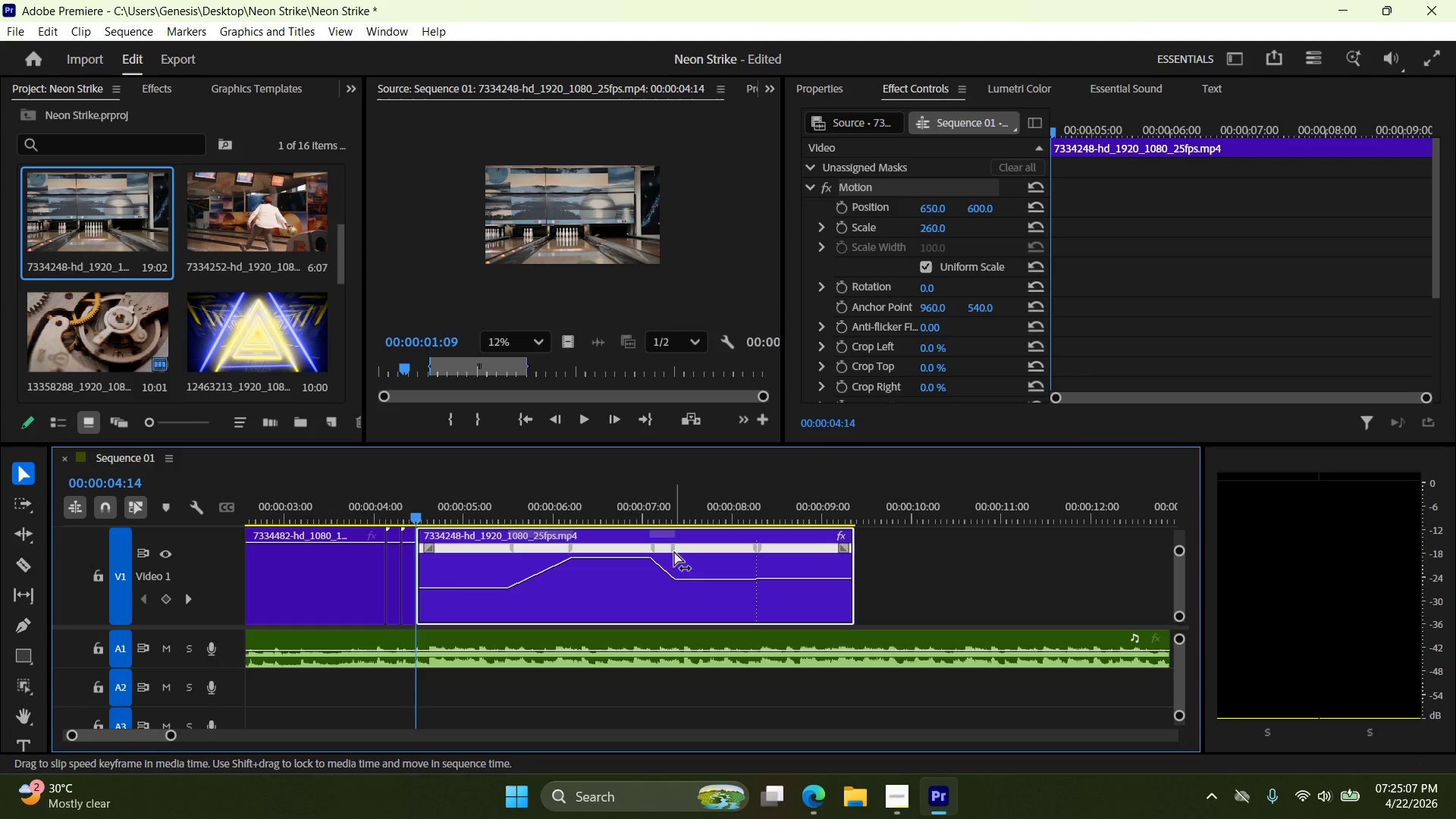 
left_click_drag(start_coordinate=[675, 546], to_coordinate=[695, 549])
 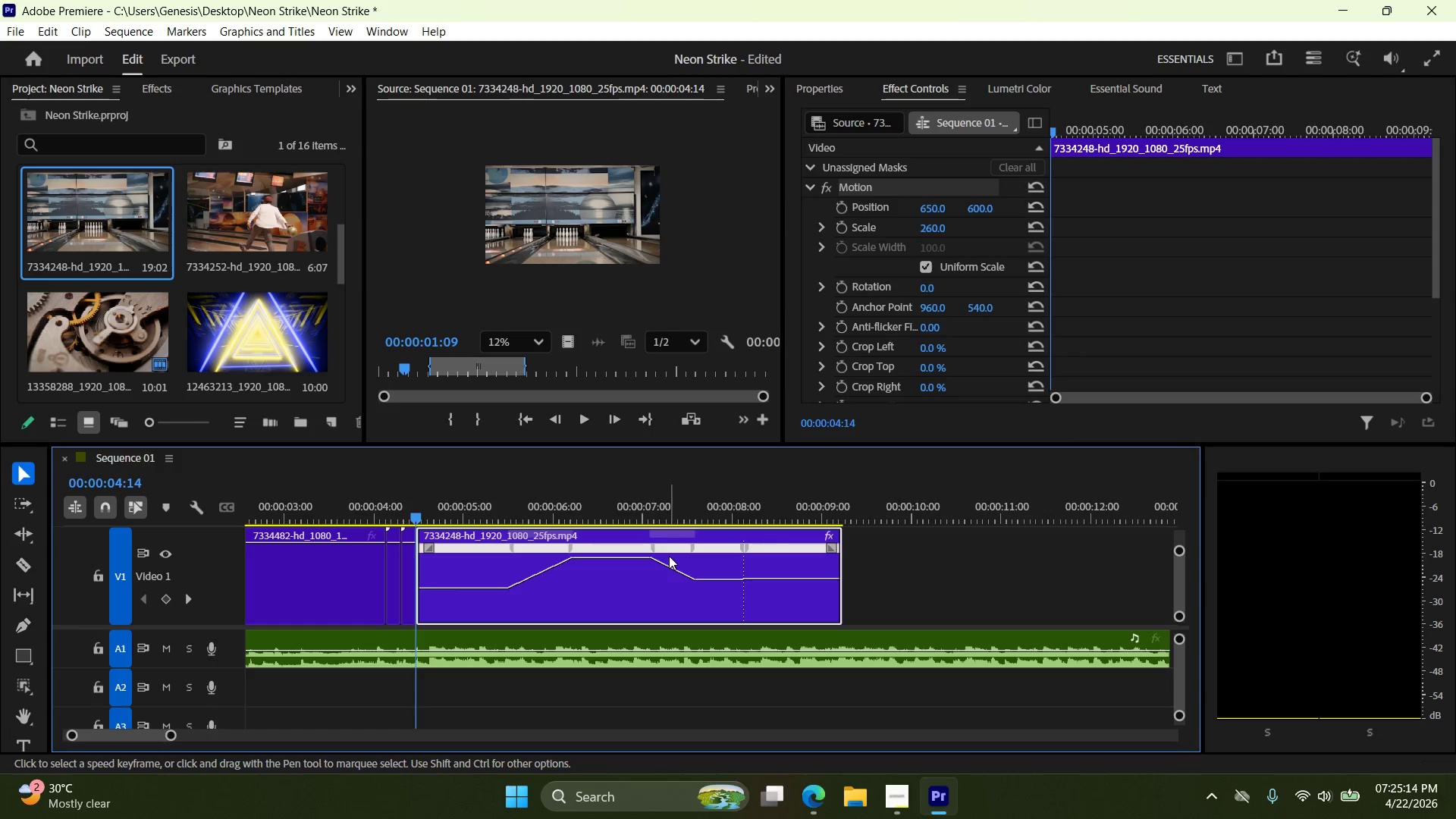 
wait(5.23)
 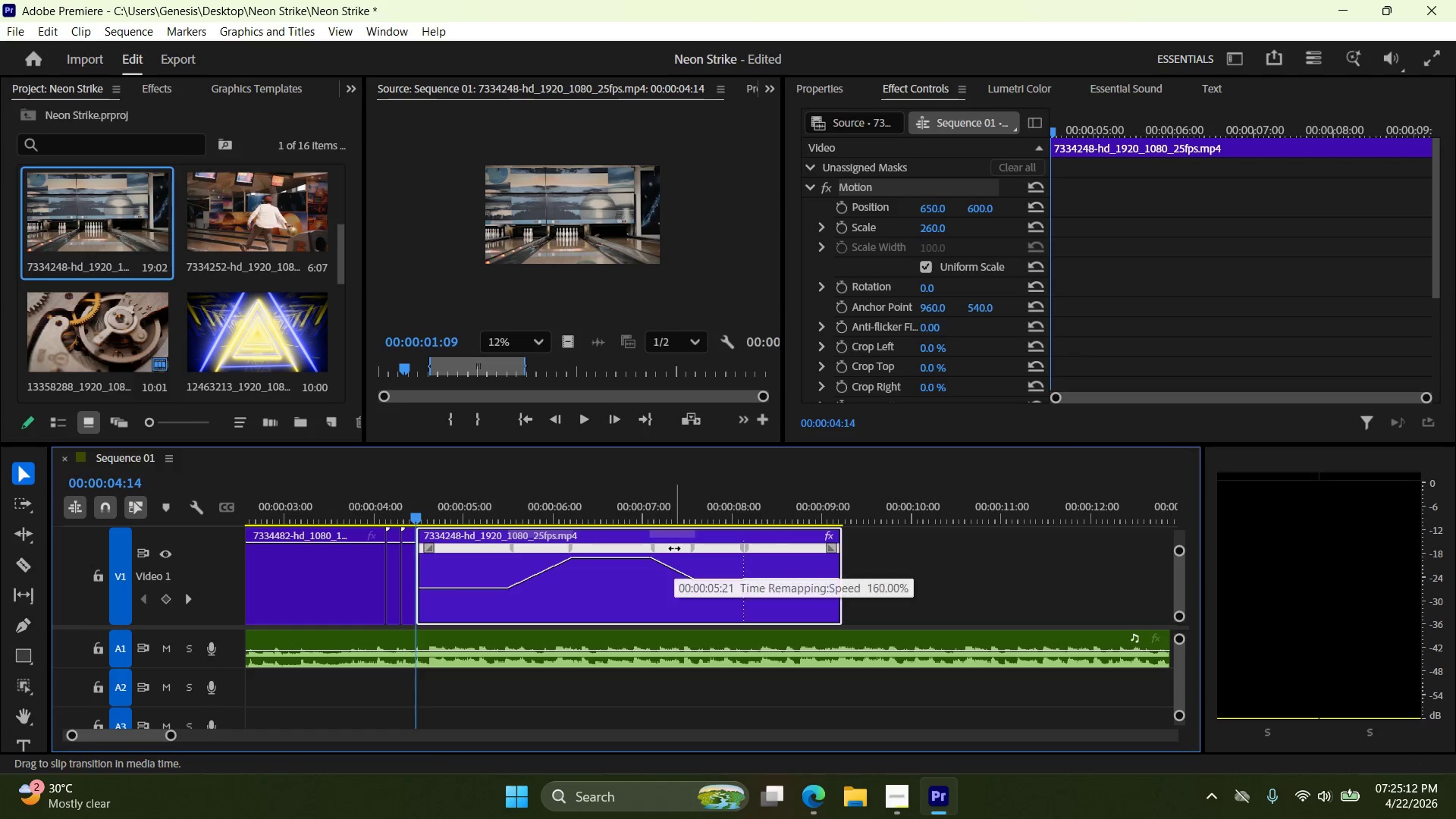 
left_click_drag(start_coordinate=[570, 544], to_coordinate=[644, 537])
 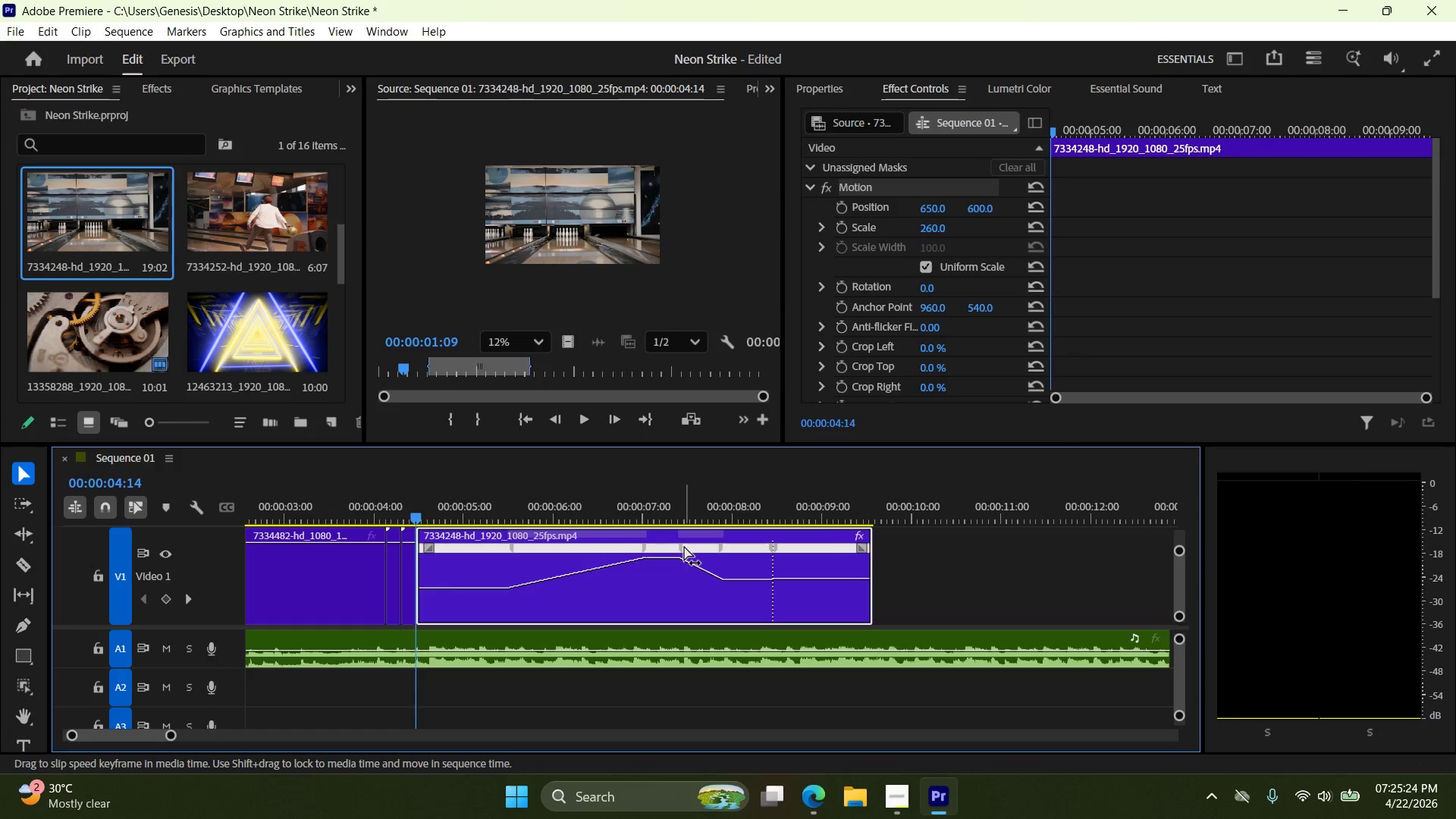 
left_click_drag(start_coordinate=[684, 546], to_coordinate=[701, 547])
 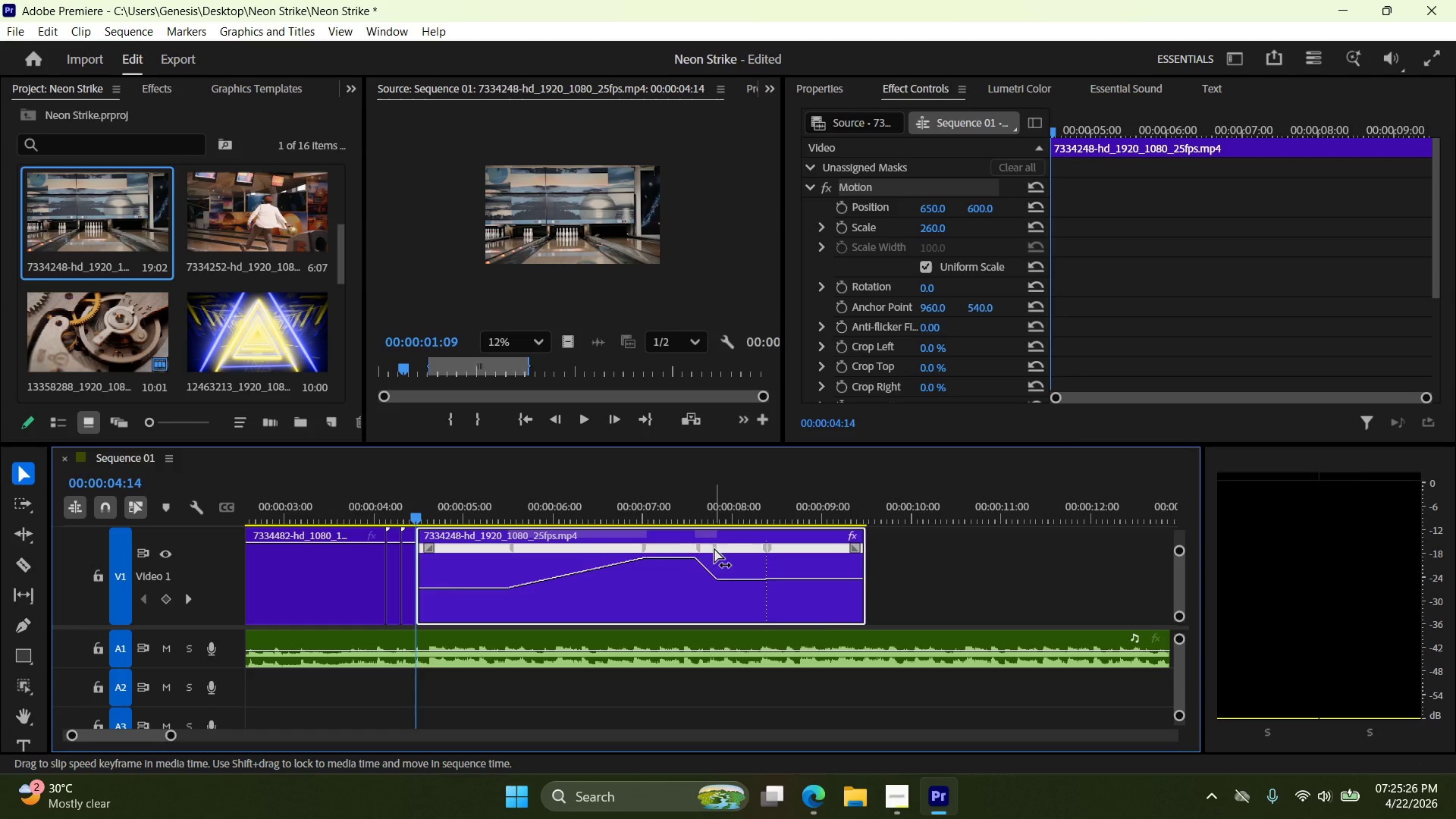 
left_click_drag(start_coordinate=[714, 548], to_coordinate=[726, 548])
 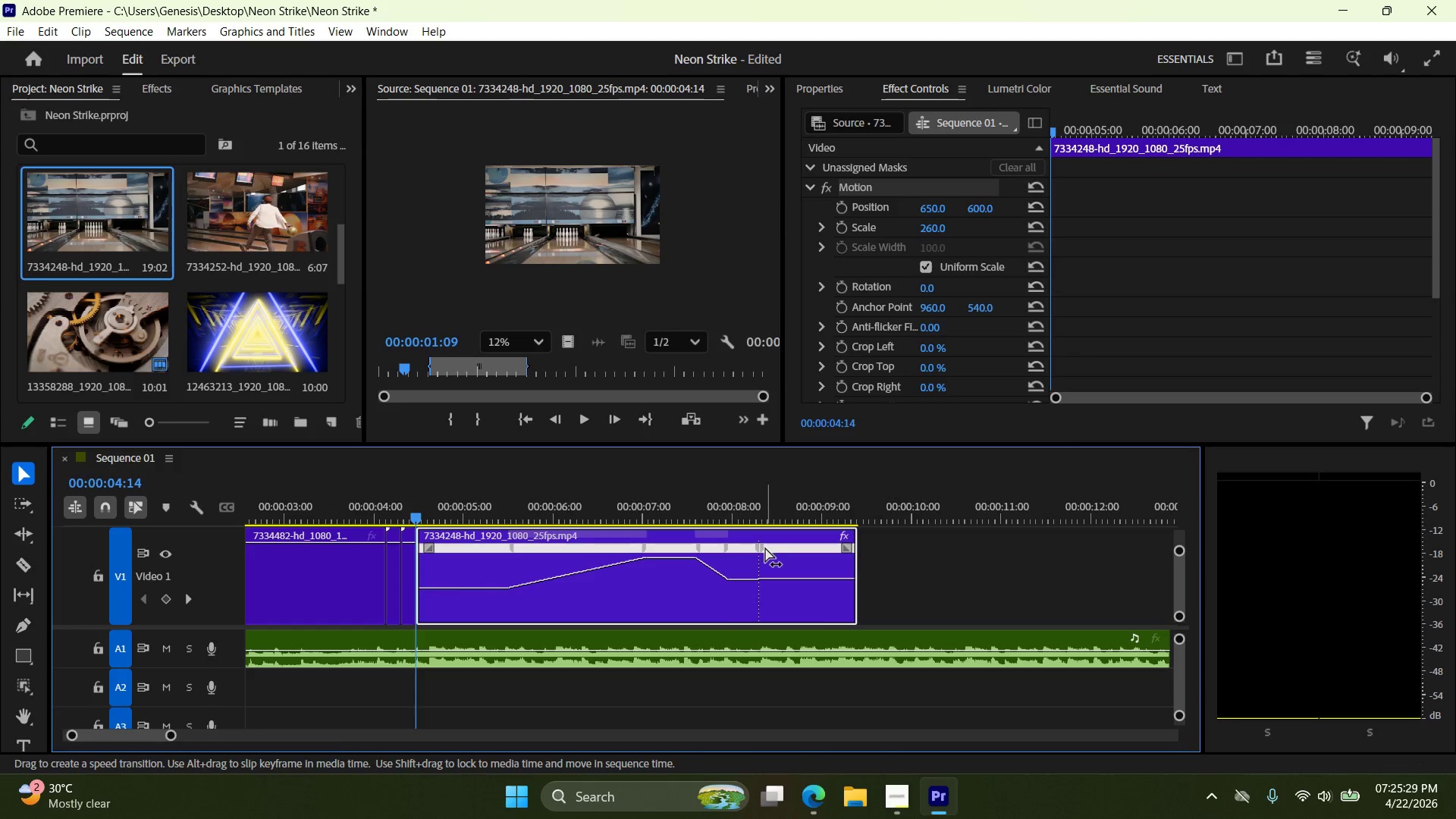 
left_click_drag(start_coordinate=[764, 548], to_coordinate=[774, 550])
 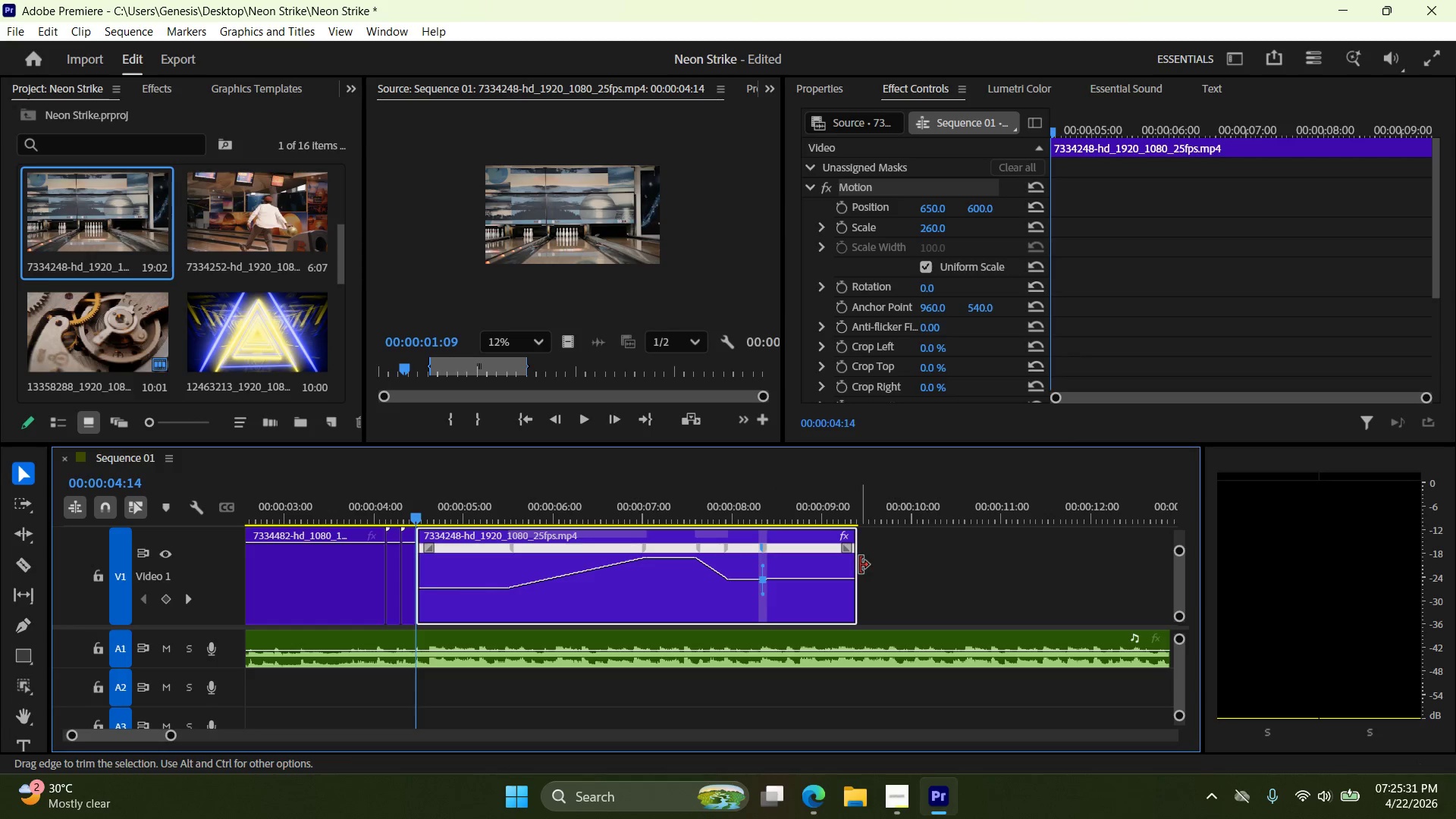 
left_click_drag(start_coordinate=[855, 565], to_coordinate=[758, 571])
 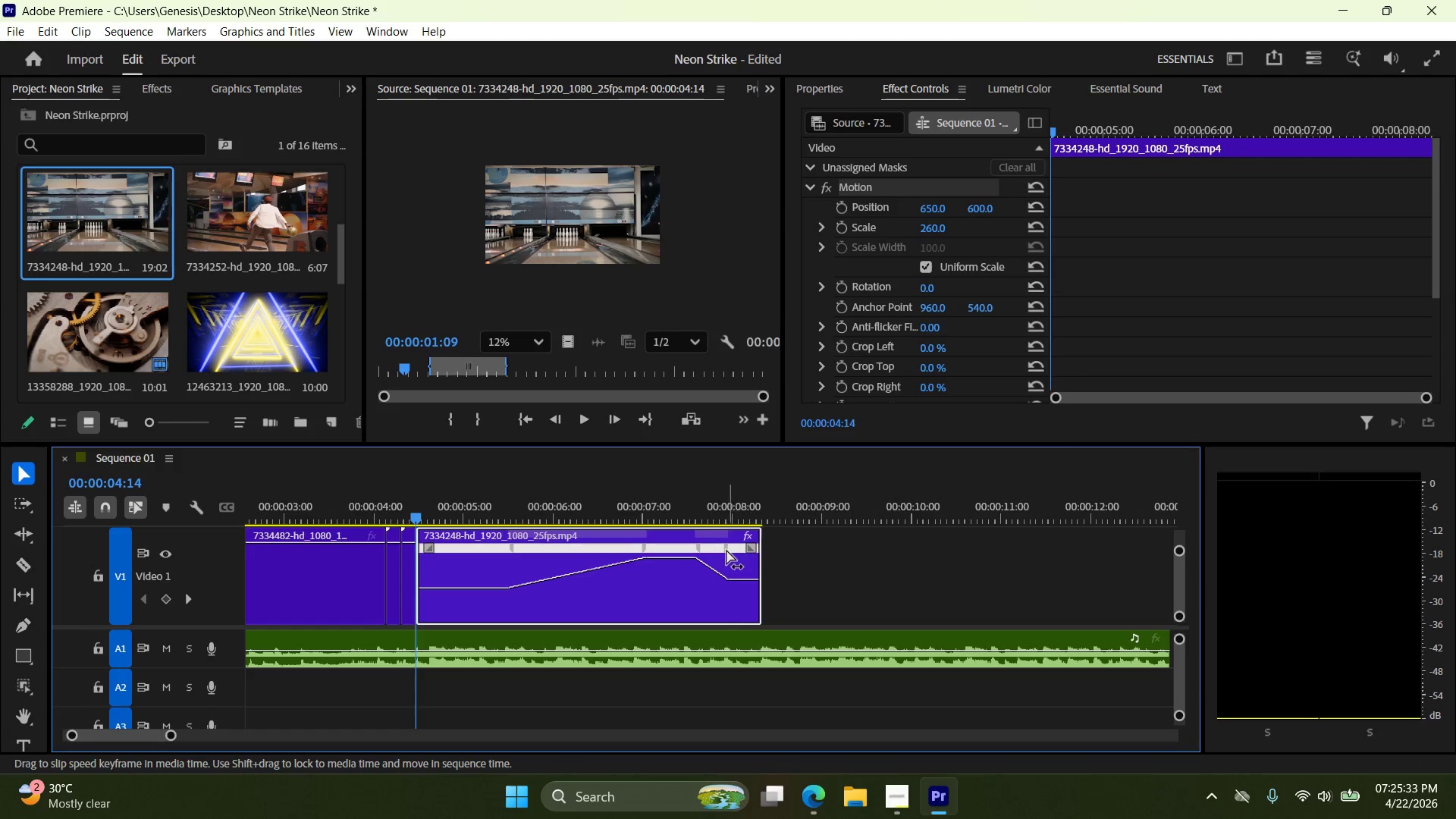 
left_click_drag(start_coordinate=[726, 550], to_coordinate=[736, 550])
 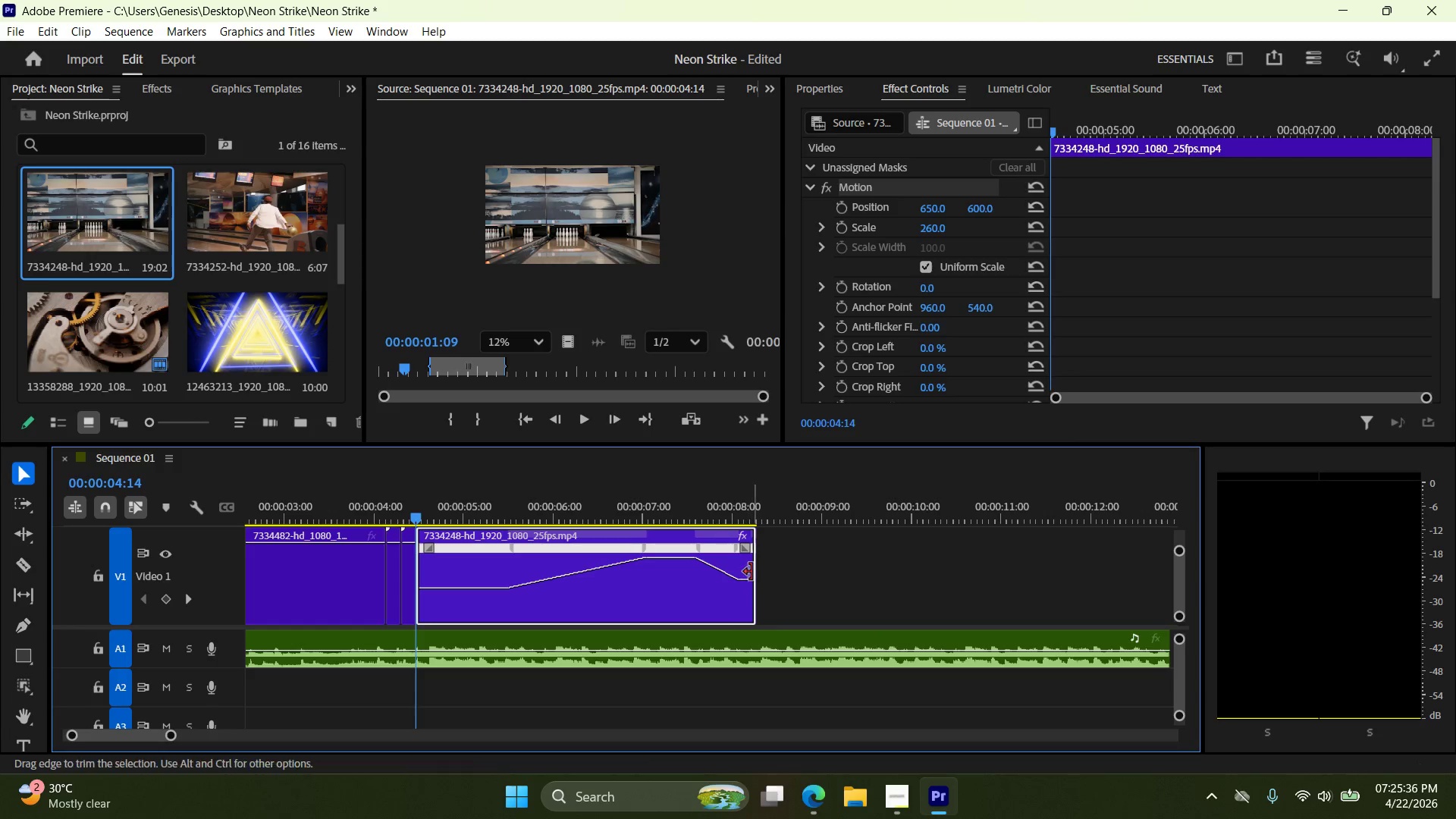 
left_click_drag(start_coordinate=[755, 570], to_coordinate=[849, 576])
 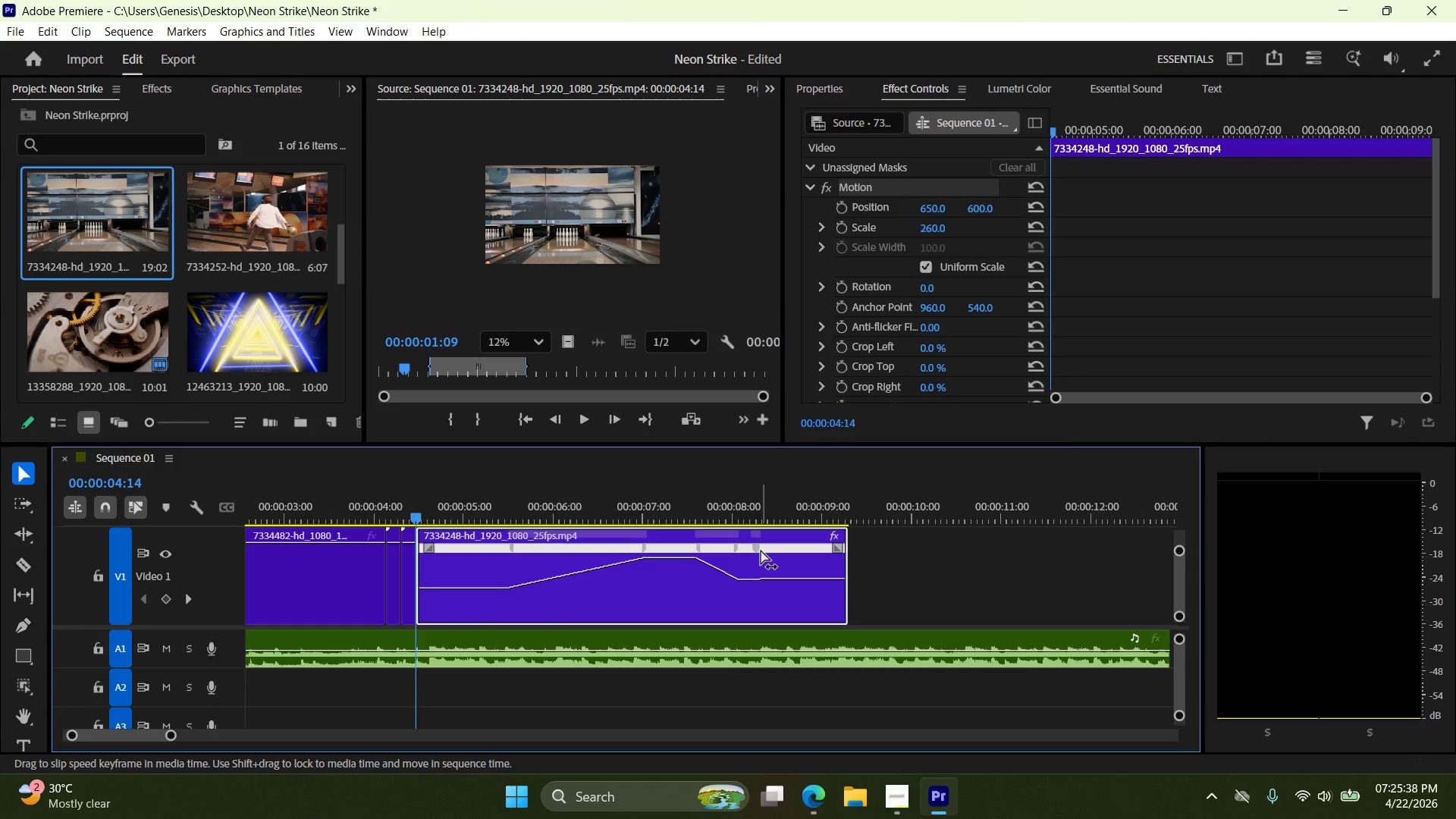 
left_click([757, 548])
 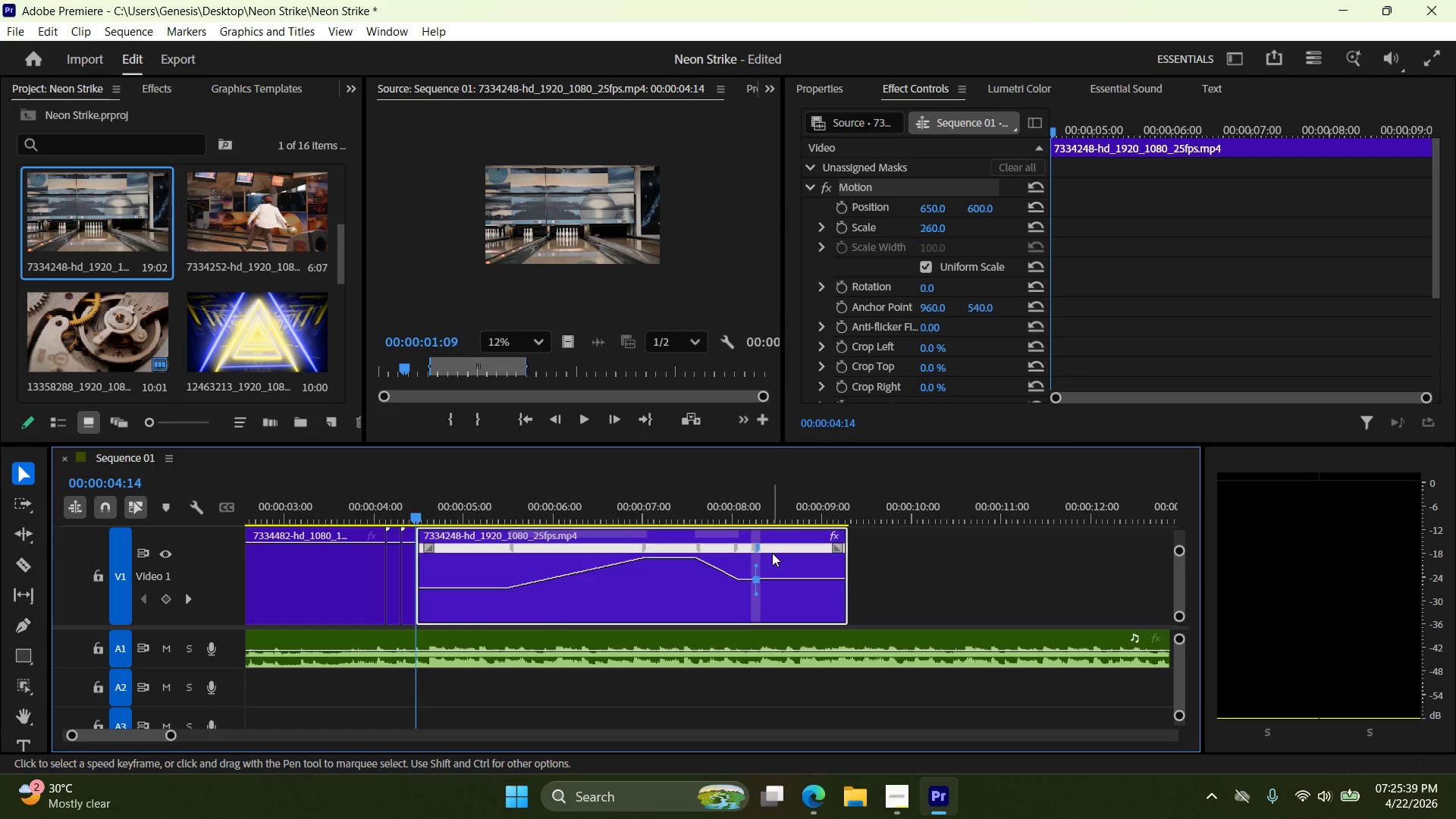 
key(Delete)
 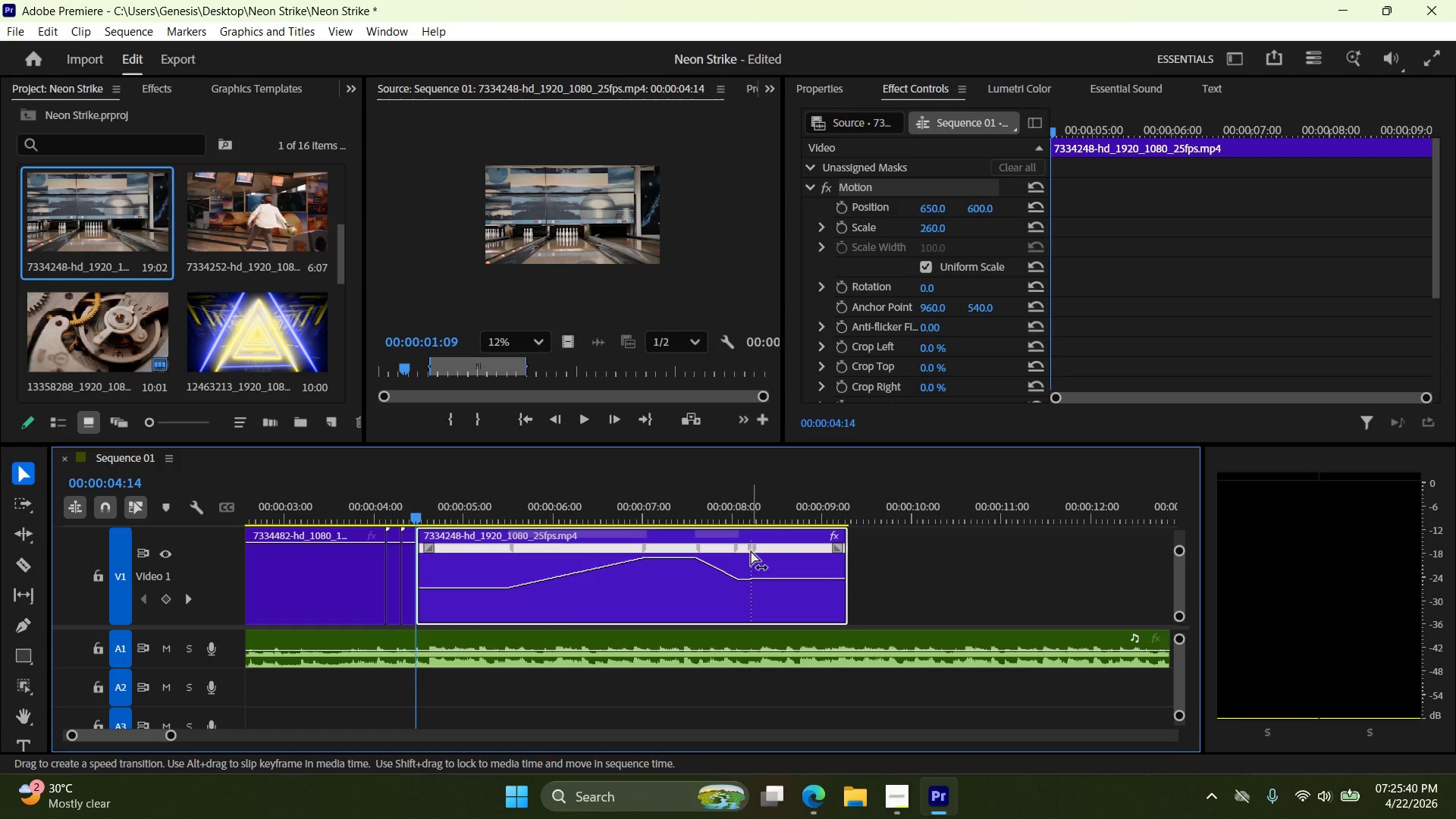 
left_click([751, 551])
 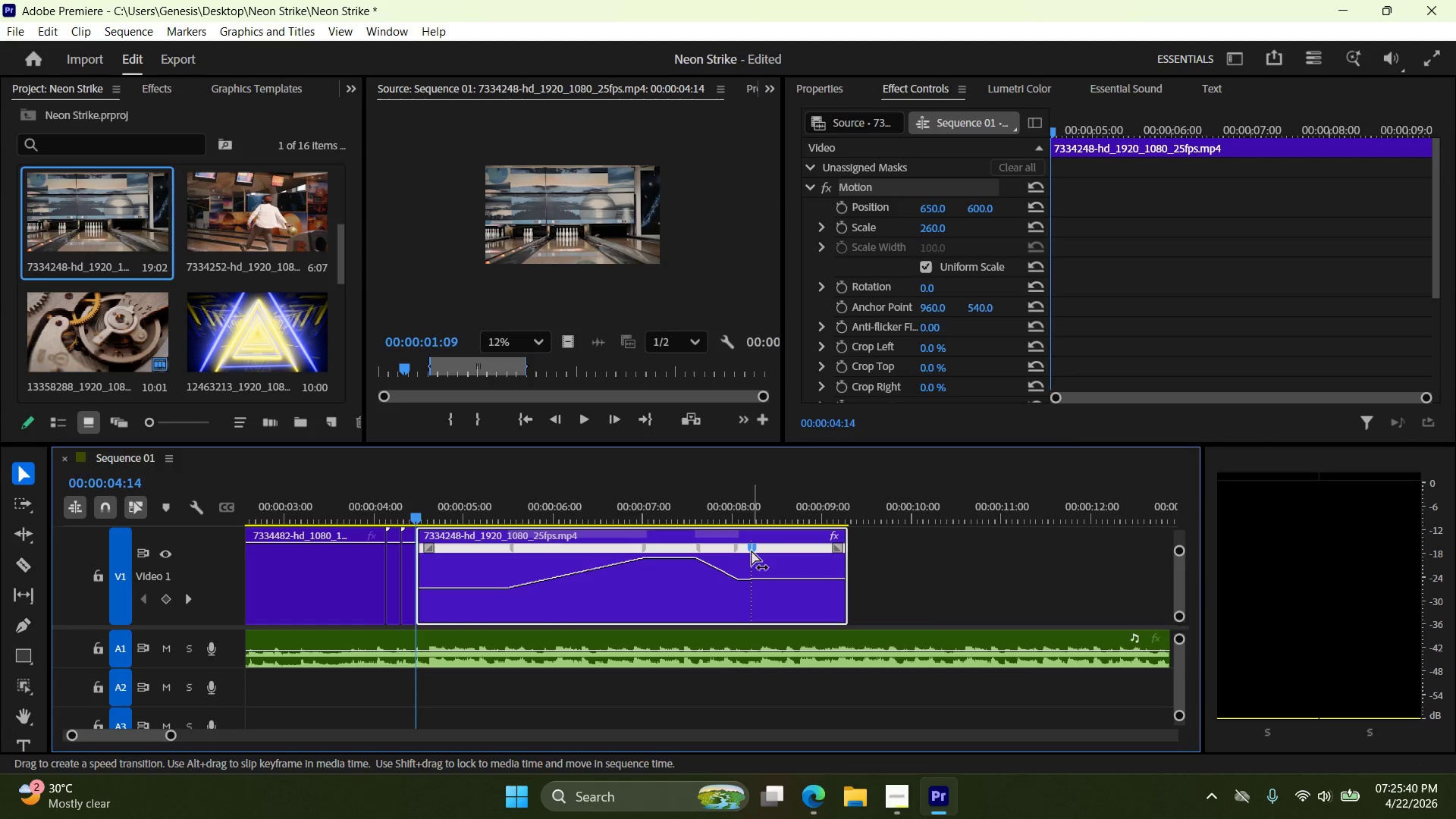 
key(Delete)
 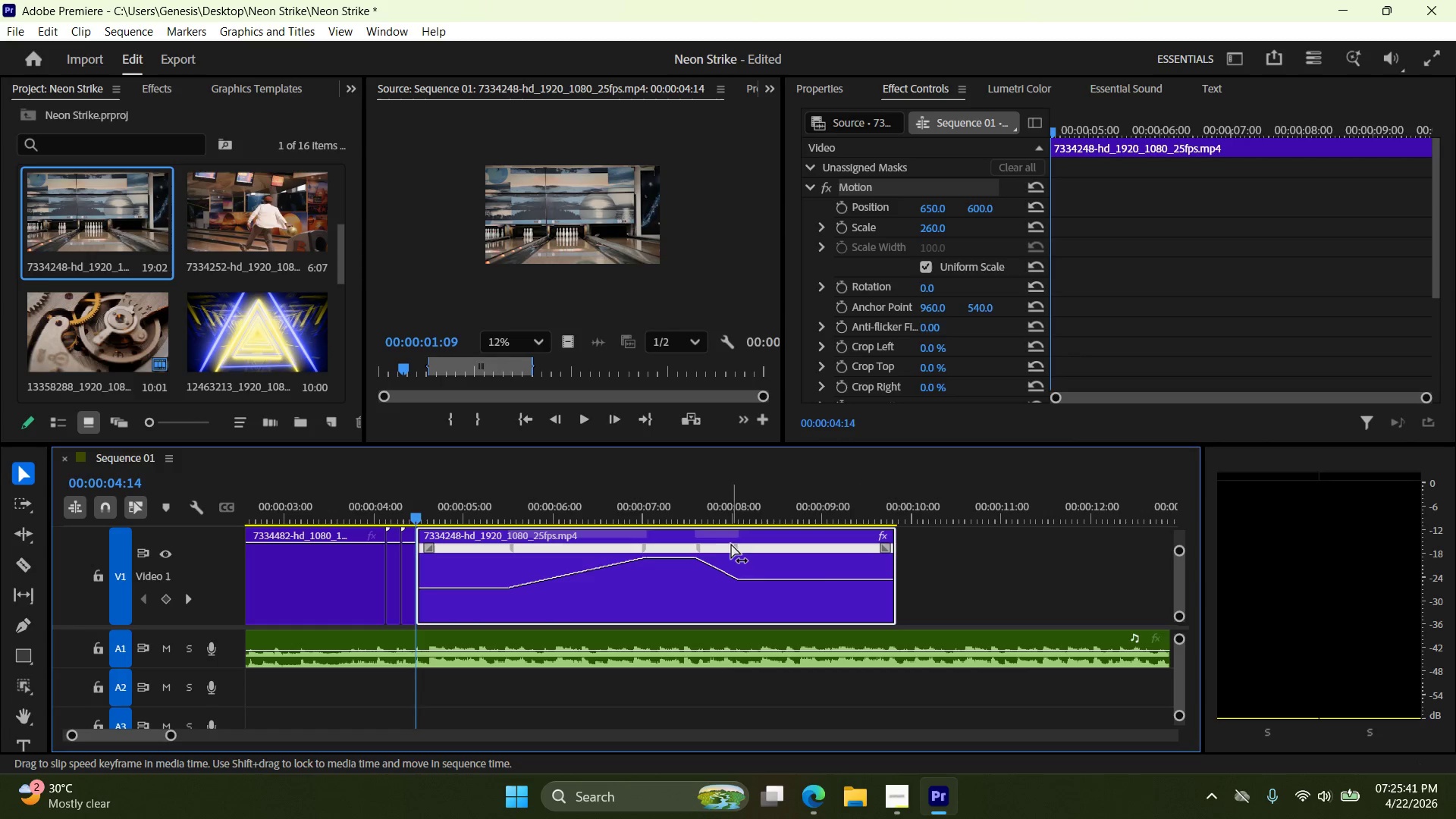 
left_click_drag(start_coordinate=[736, 544], to_coordinate=[778, 547])
 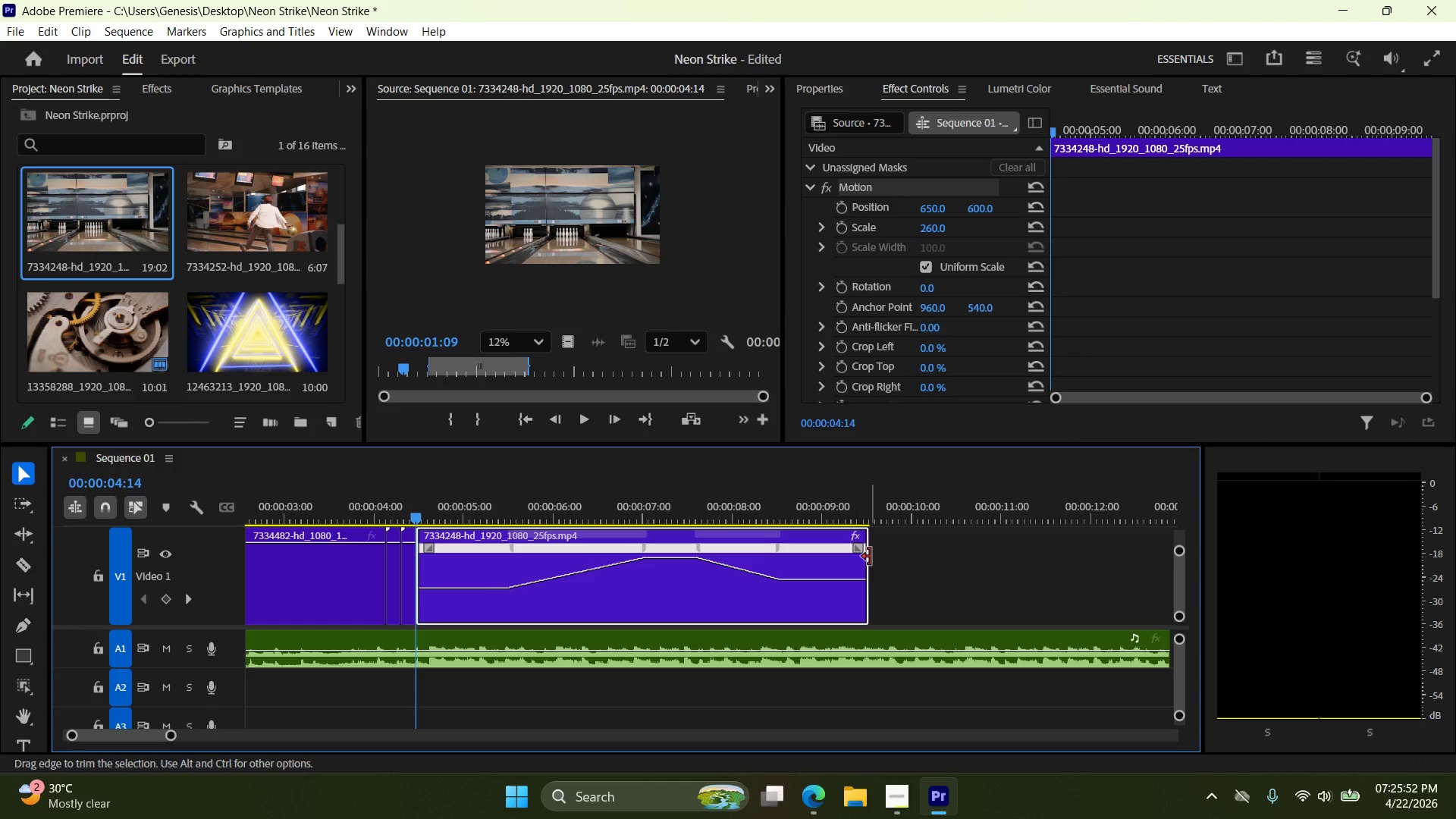 
left_click_drag(start_coordinate=[869, 557], to_coordinate=[830, 560])
 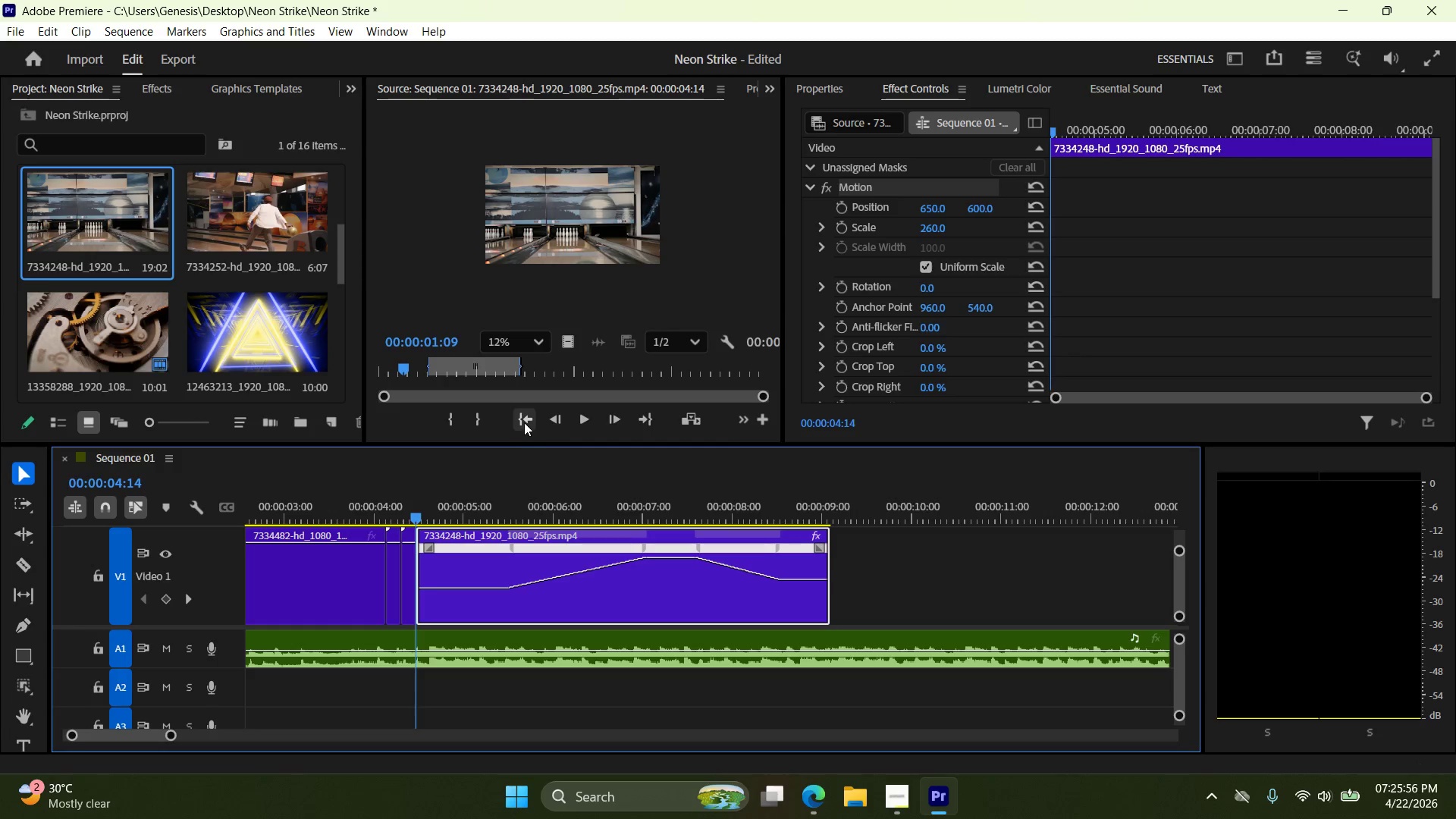 
left_click([522, 422])
 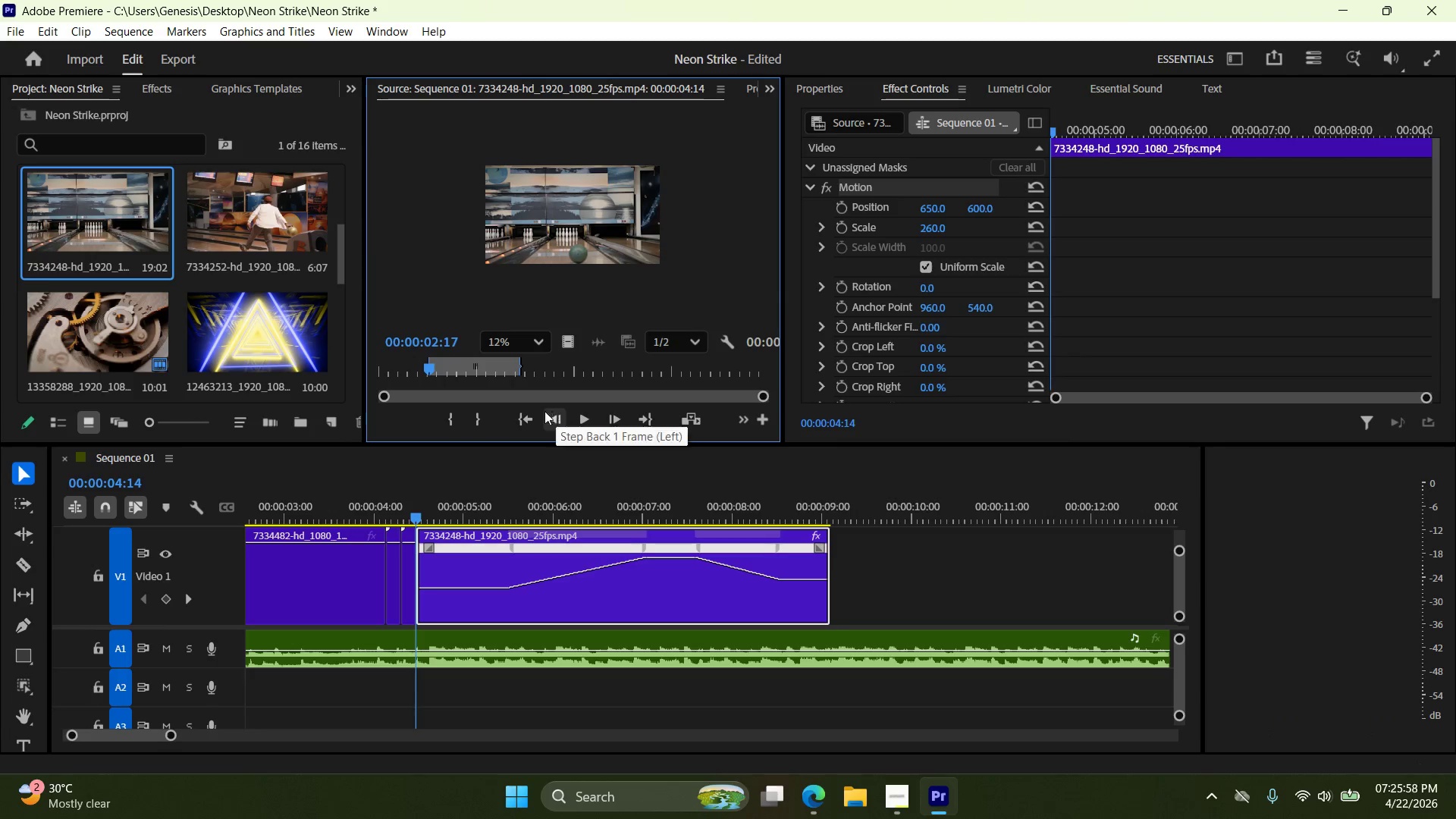 
left_click([532, 419])
 